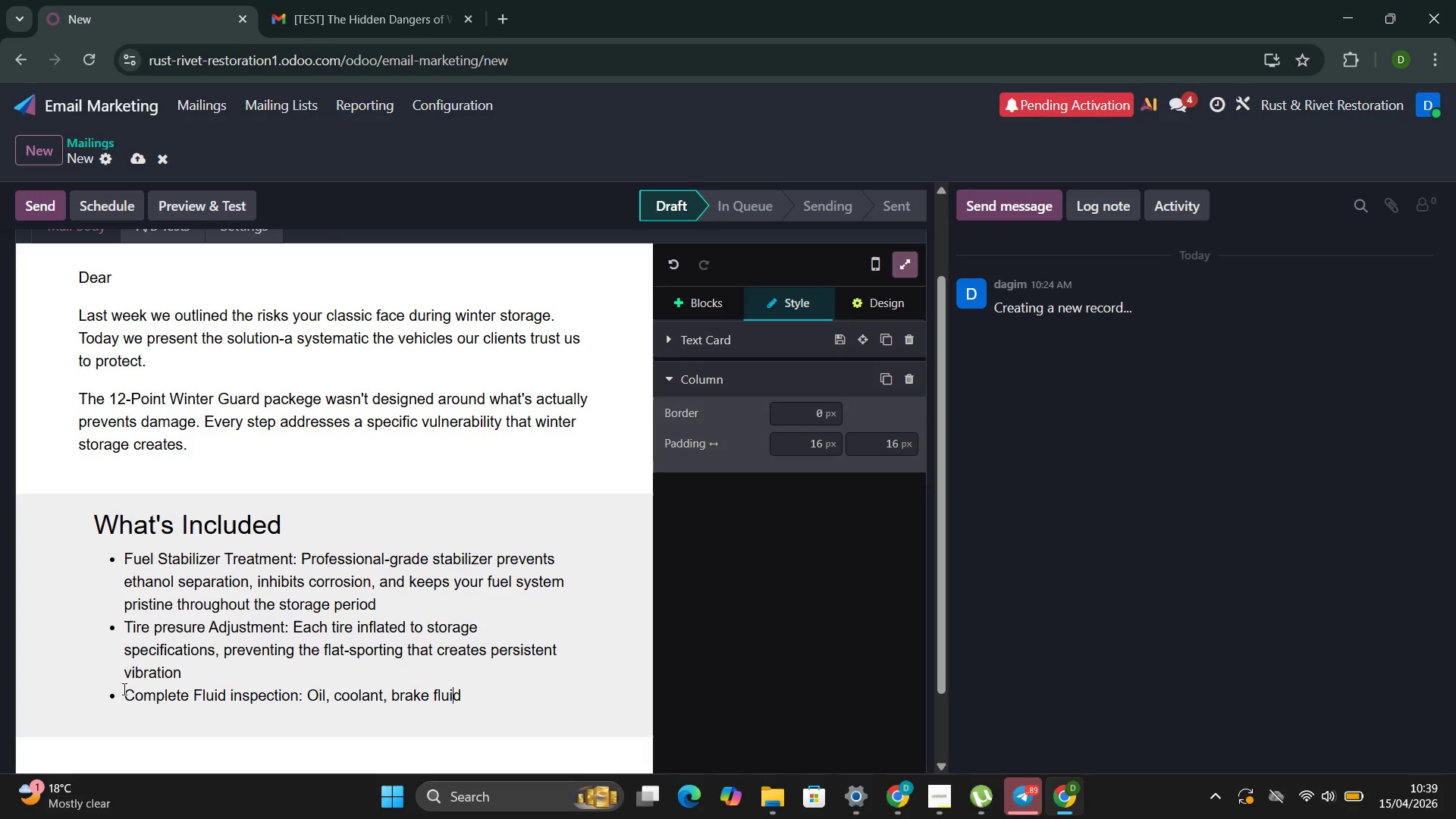 
key(ArrowRight)
 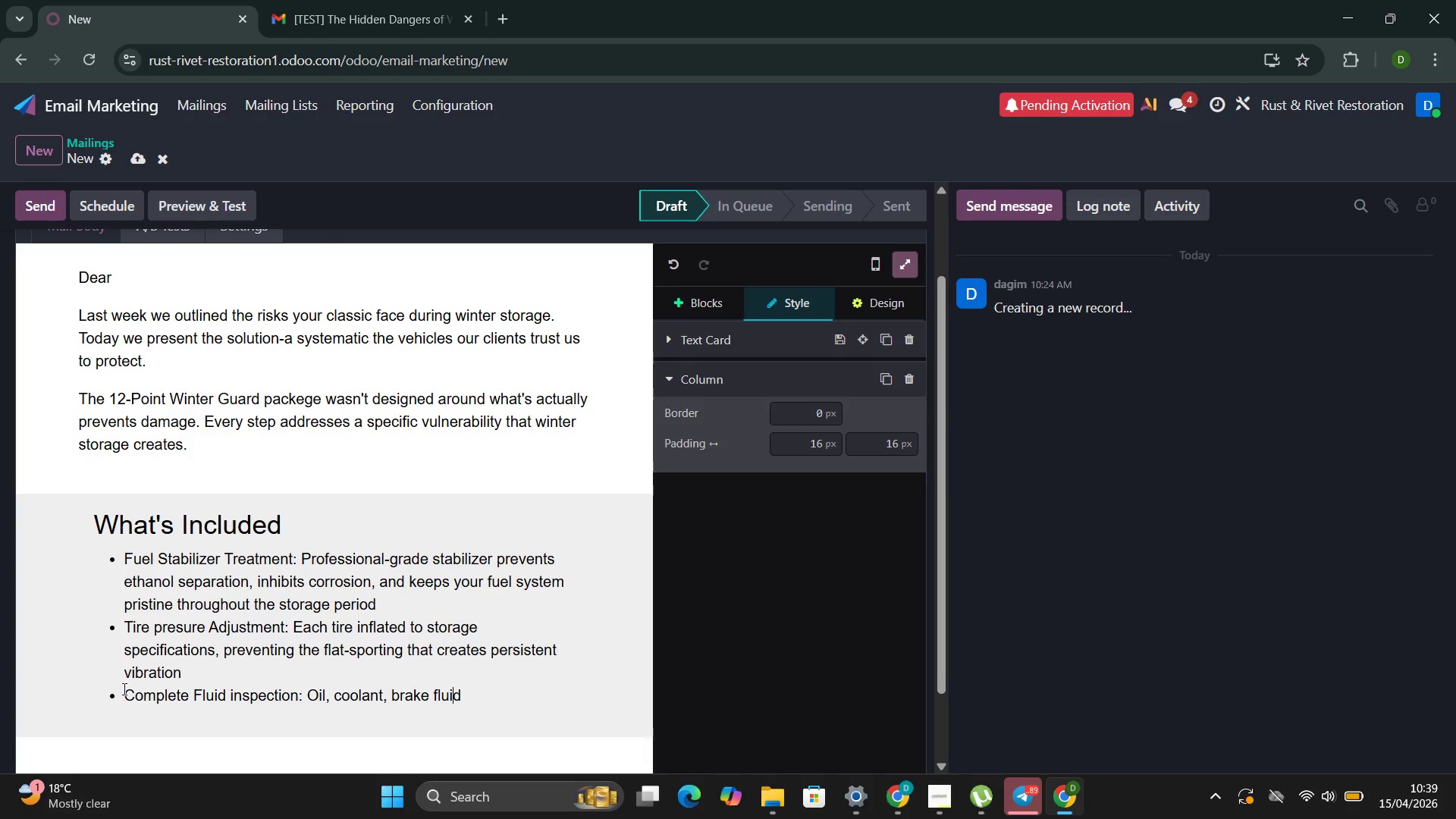 
key(ArrowRight)
 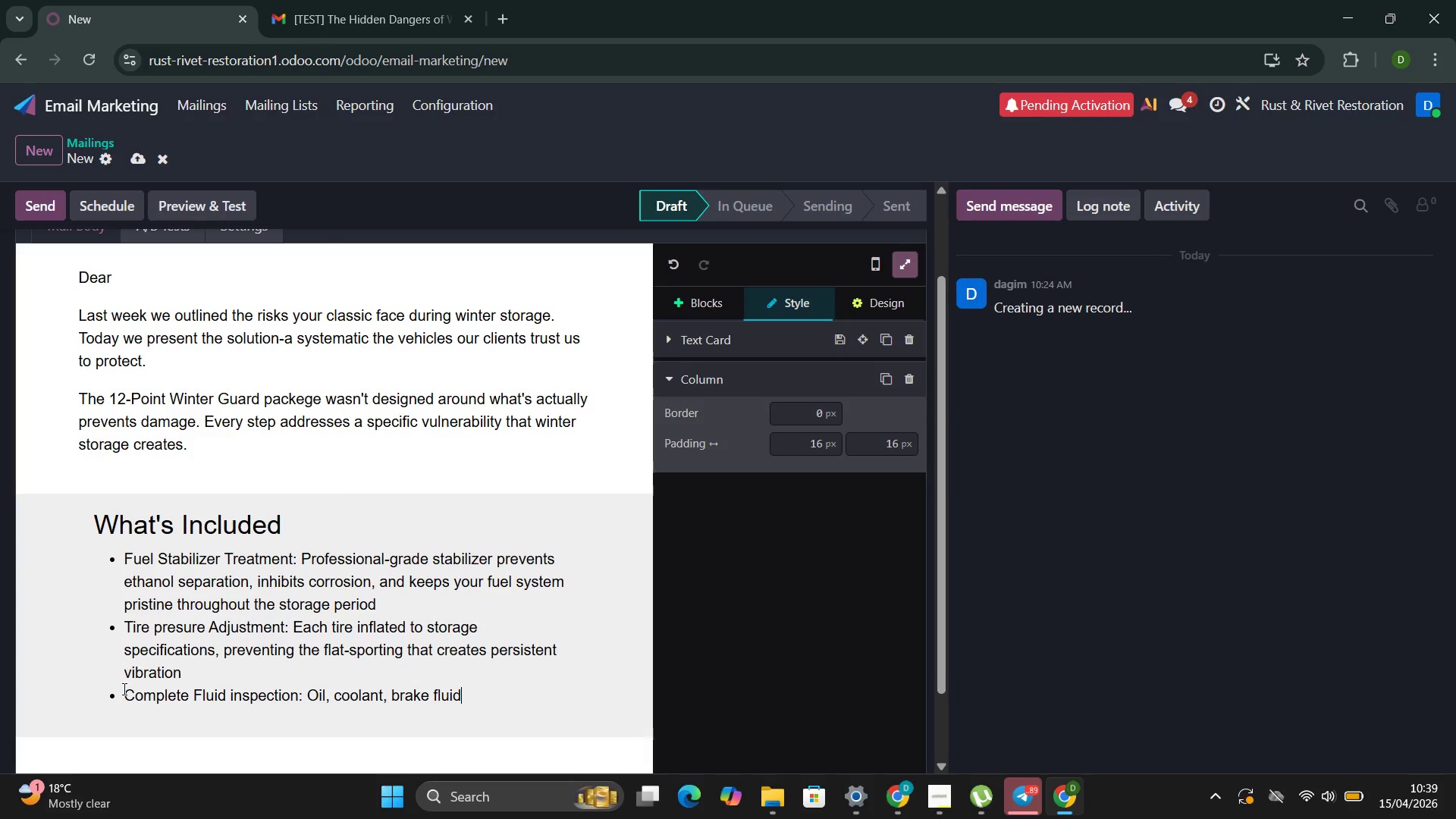 
key(ArrowRight)
 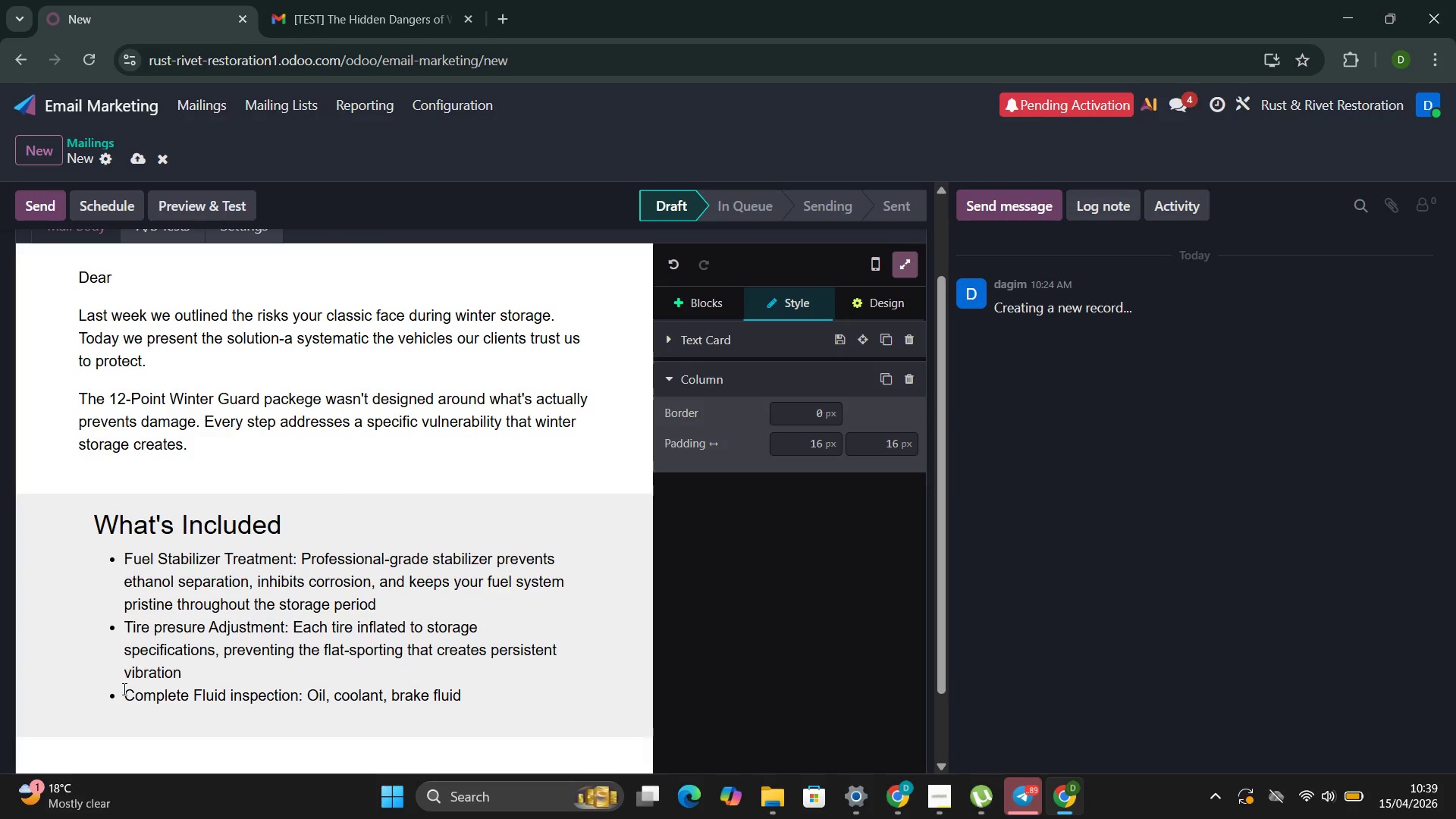 
key(Backspace)
type(, and transmission fluid cheched and toppr)
key(Backspace)
type(e)
 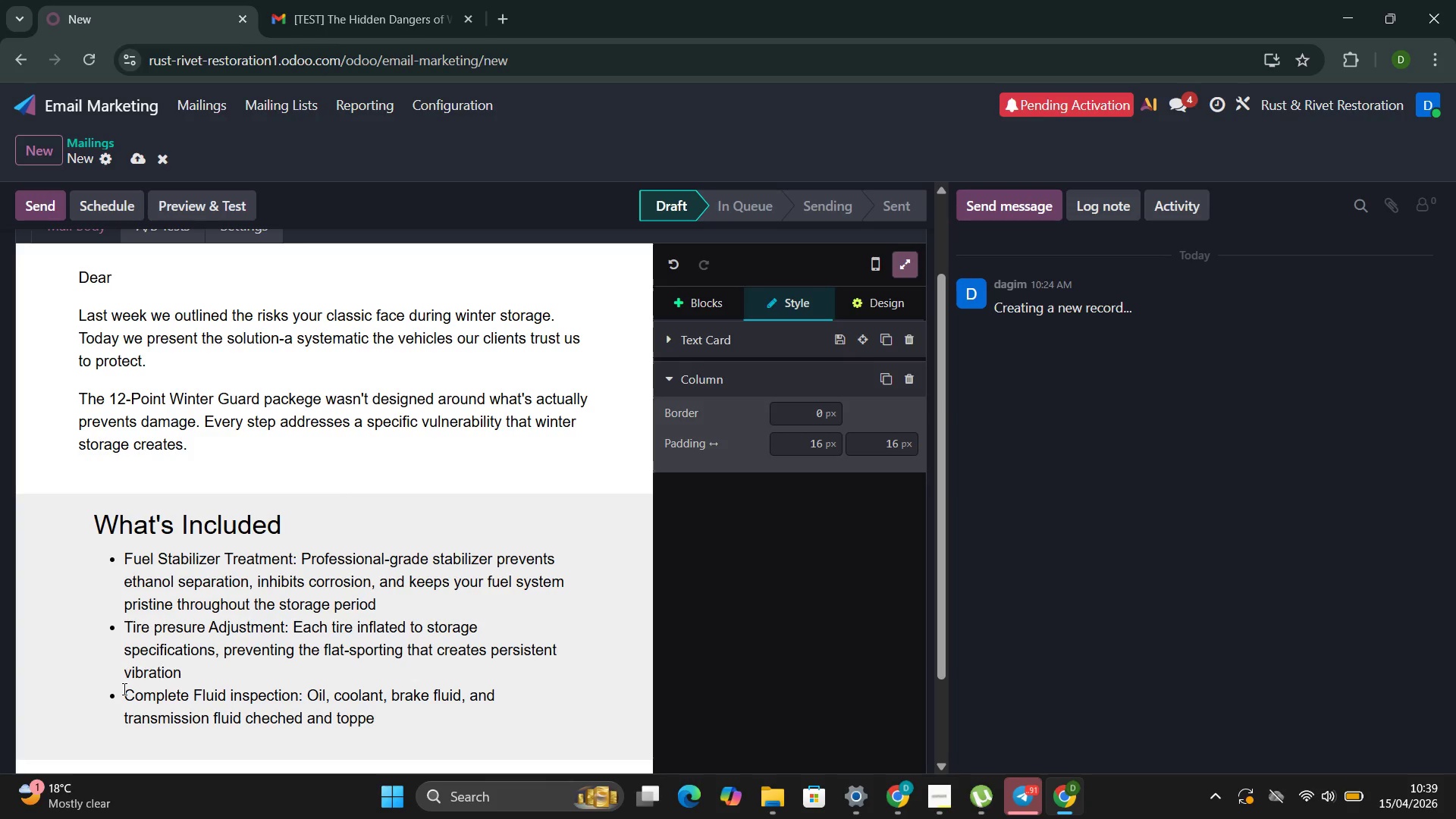 
type(d to proper levels.)
 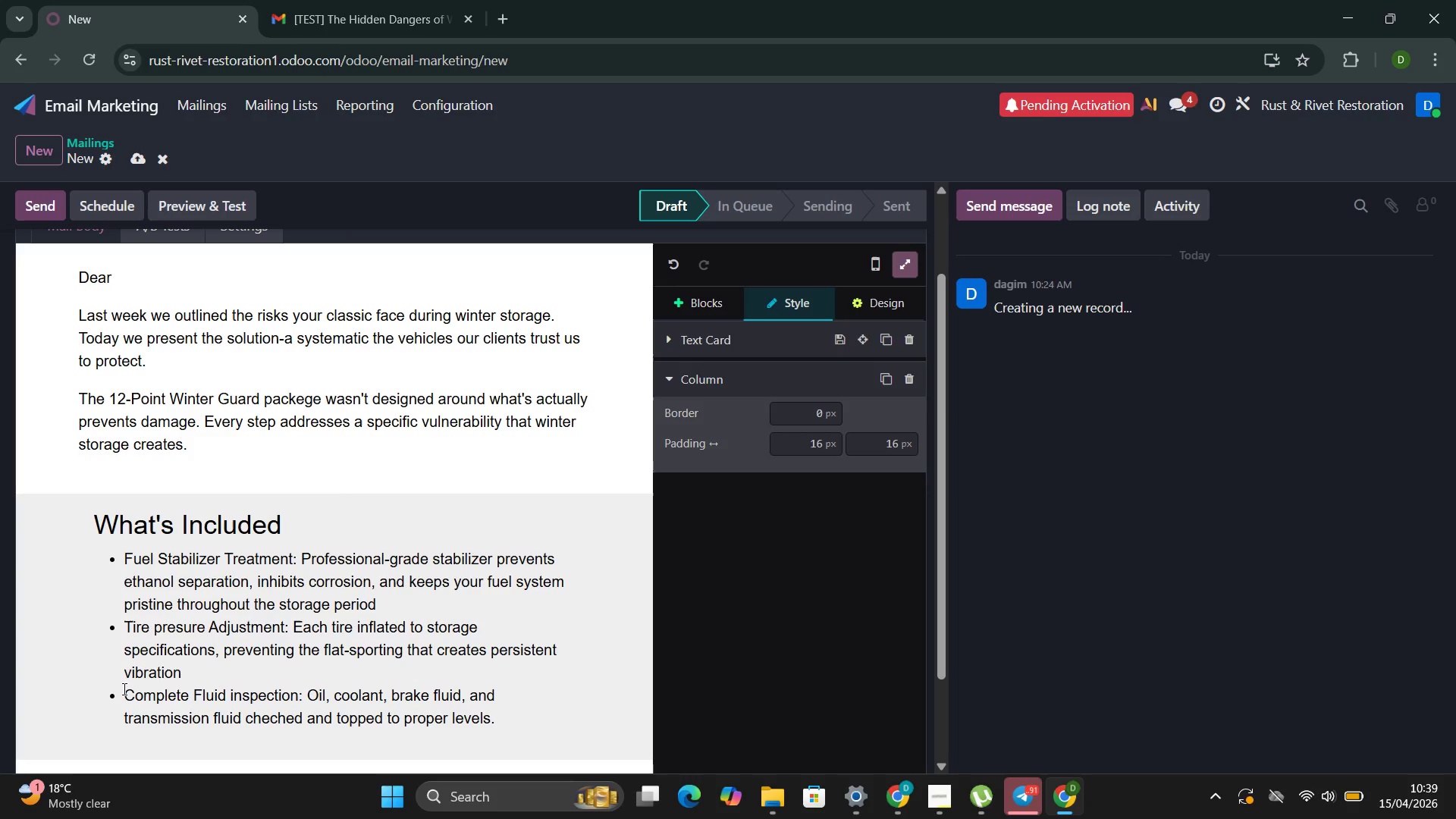 
key(Enter)
 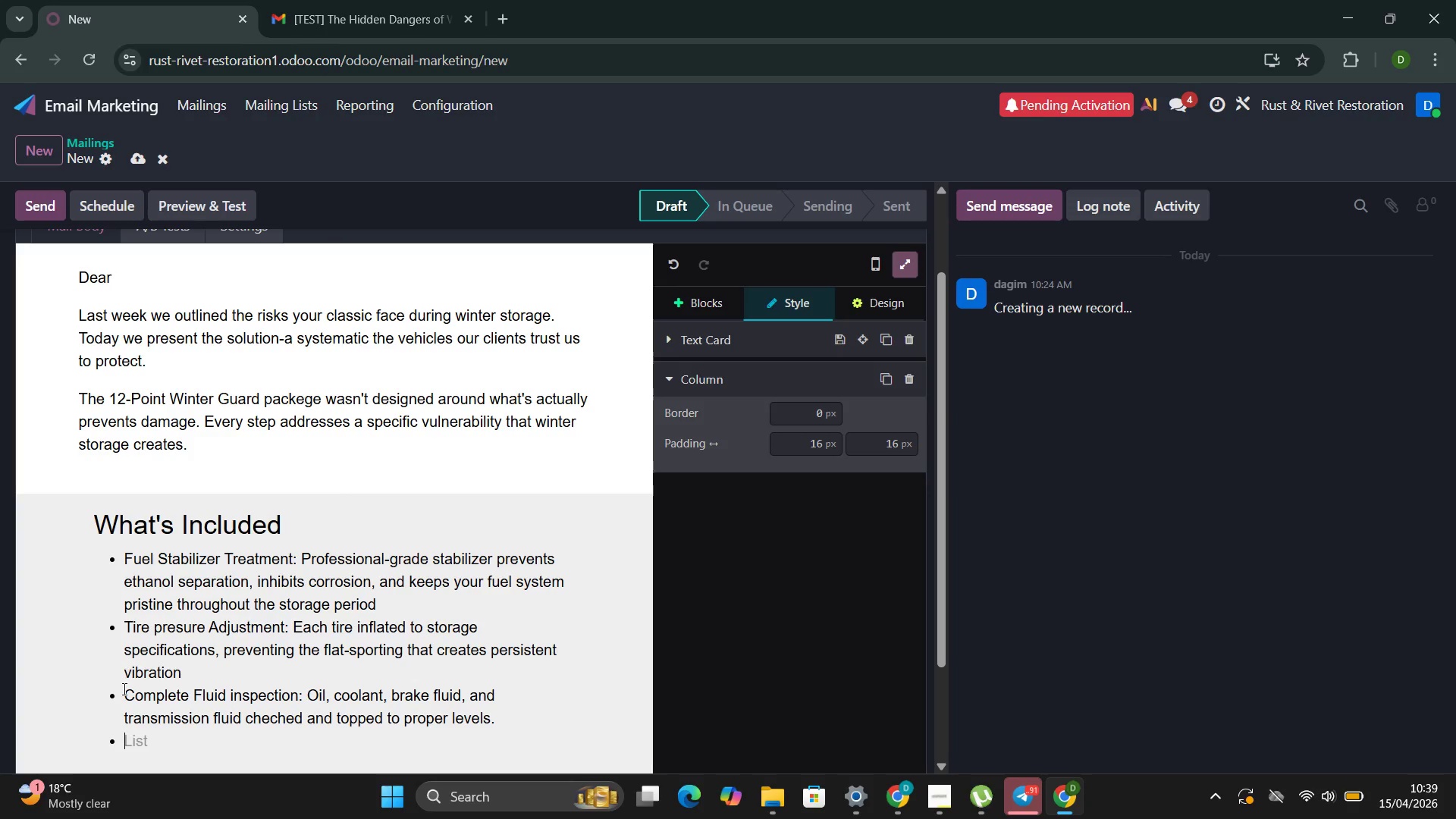 
type(Battery Tender Installation: Professional-grade maintainer h)
key(Backspace)
type(keep )
key(Backspace)
type(s your )
 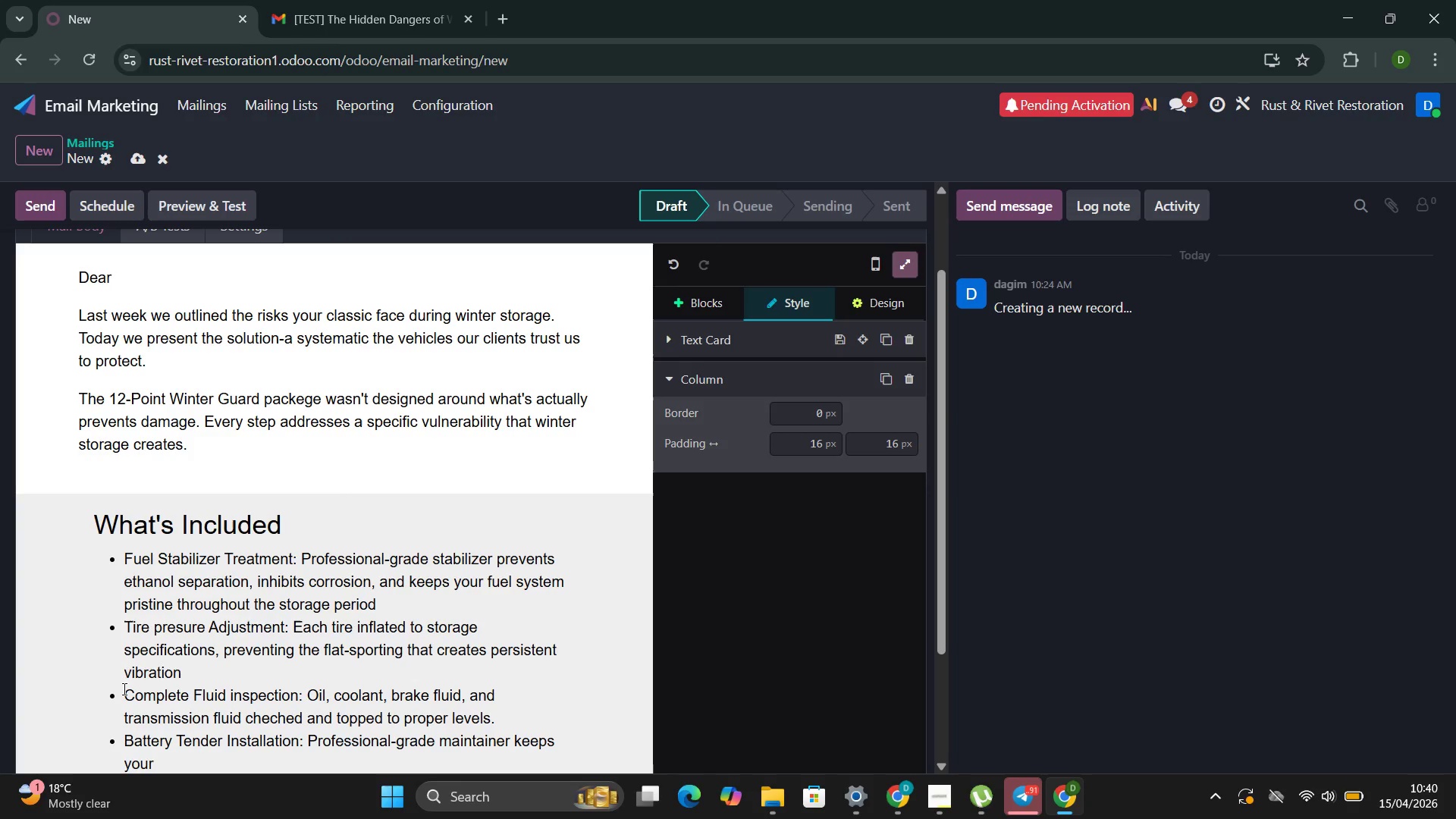 
wait(18.75)
 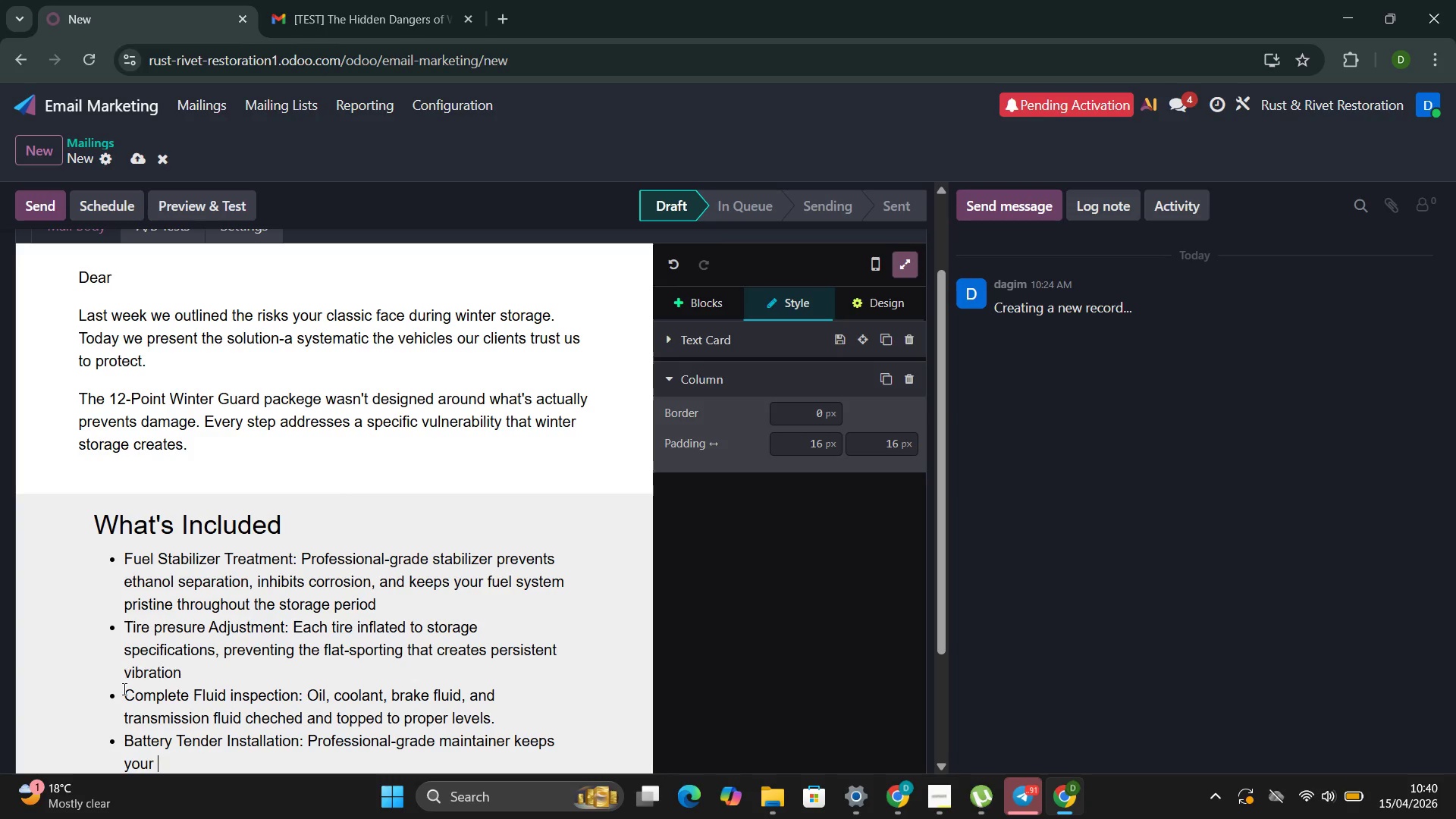 
type(battery at )
 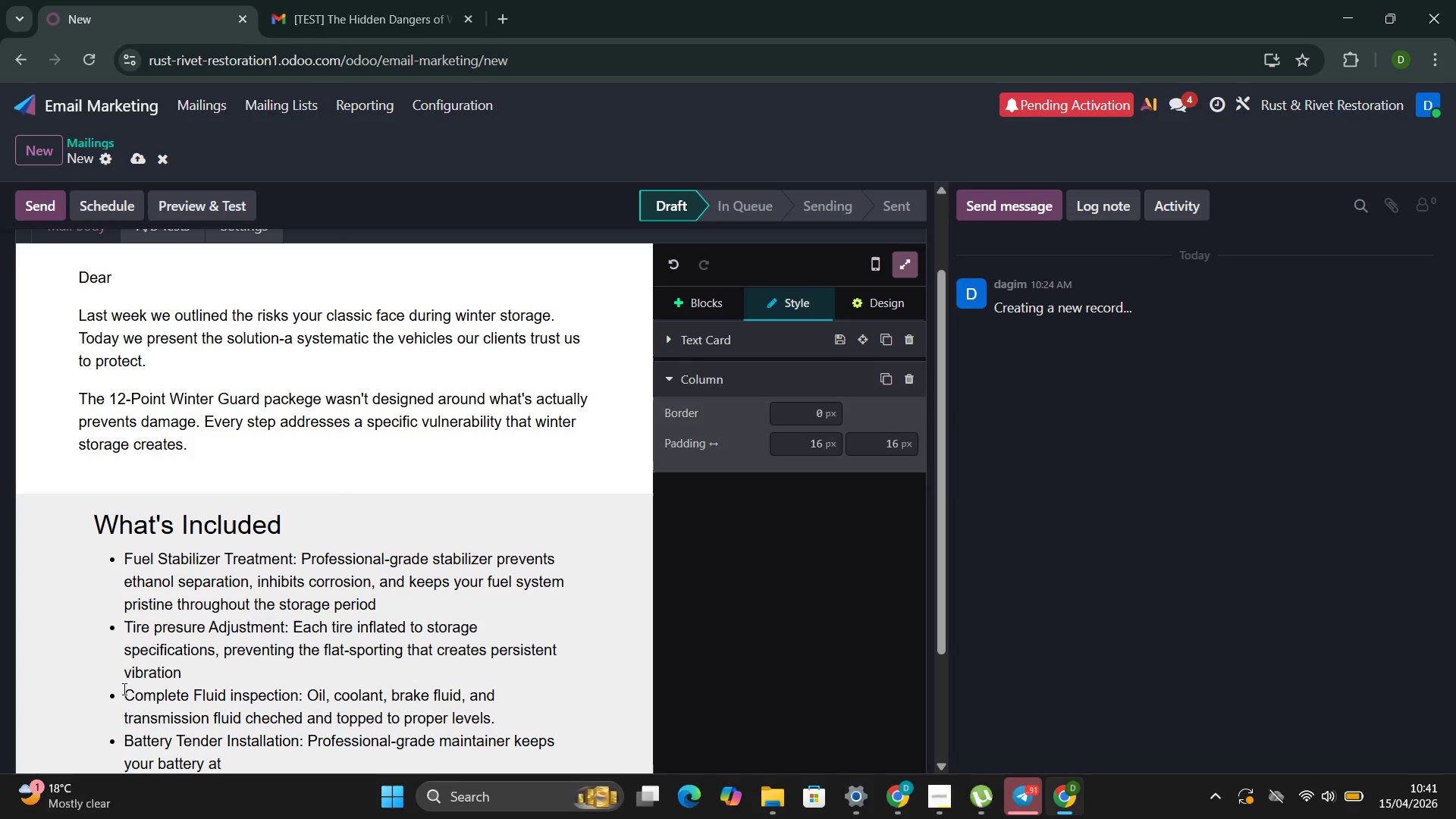 
type(optiam)
key(Backspace)
key(Backspace)
type(mal charge without overcharging)
 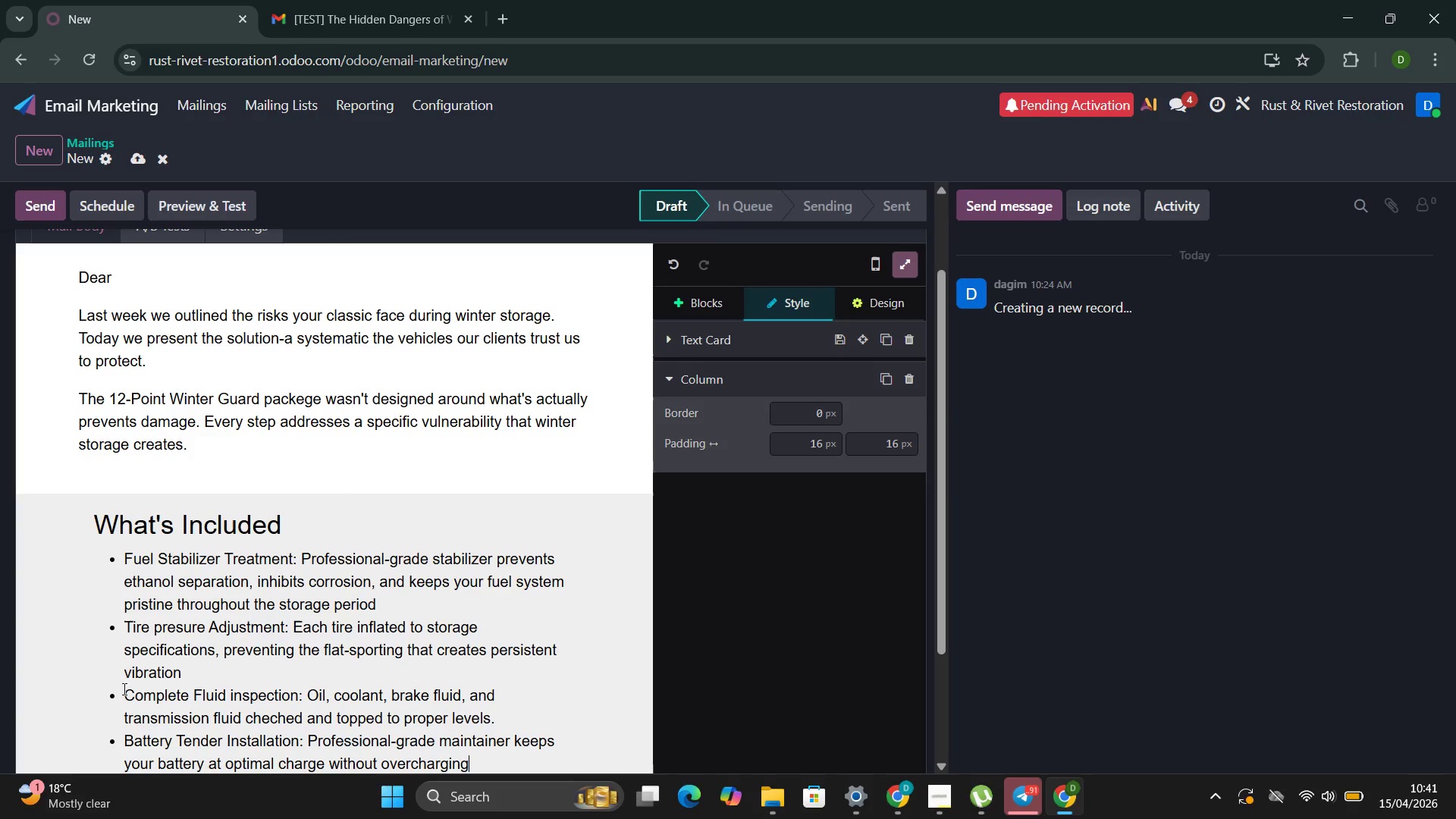 
key(Enter)
 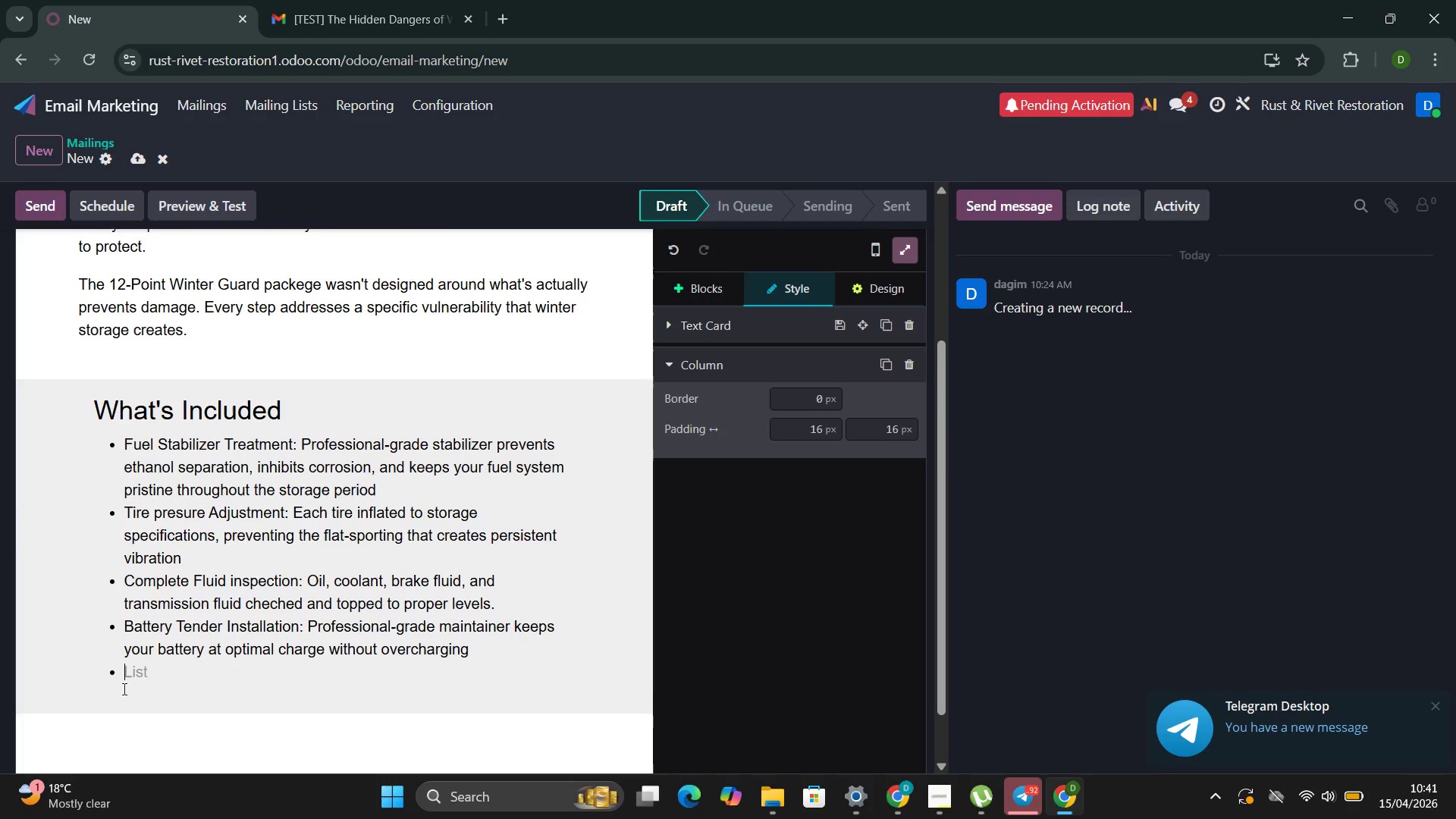 
type(Exterior )
 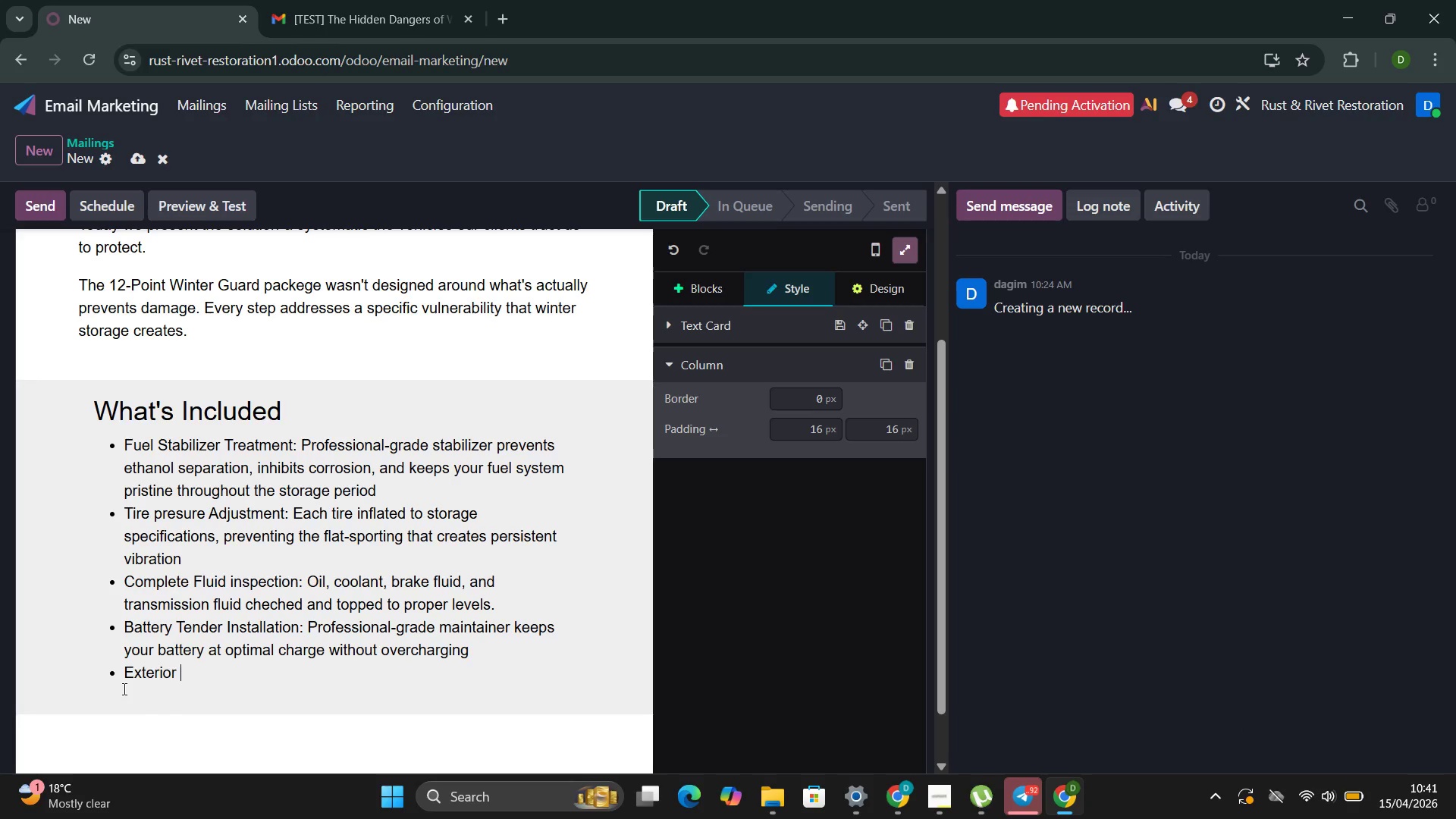 
type(Pro)
key(Backspace)
type(eservation: Leather conditioning cond)
key(Backspace)
type(sultation and)
 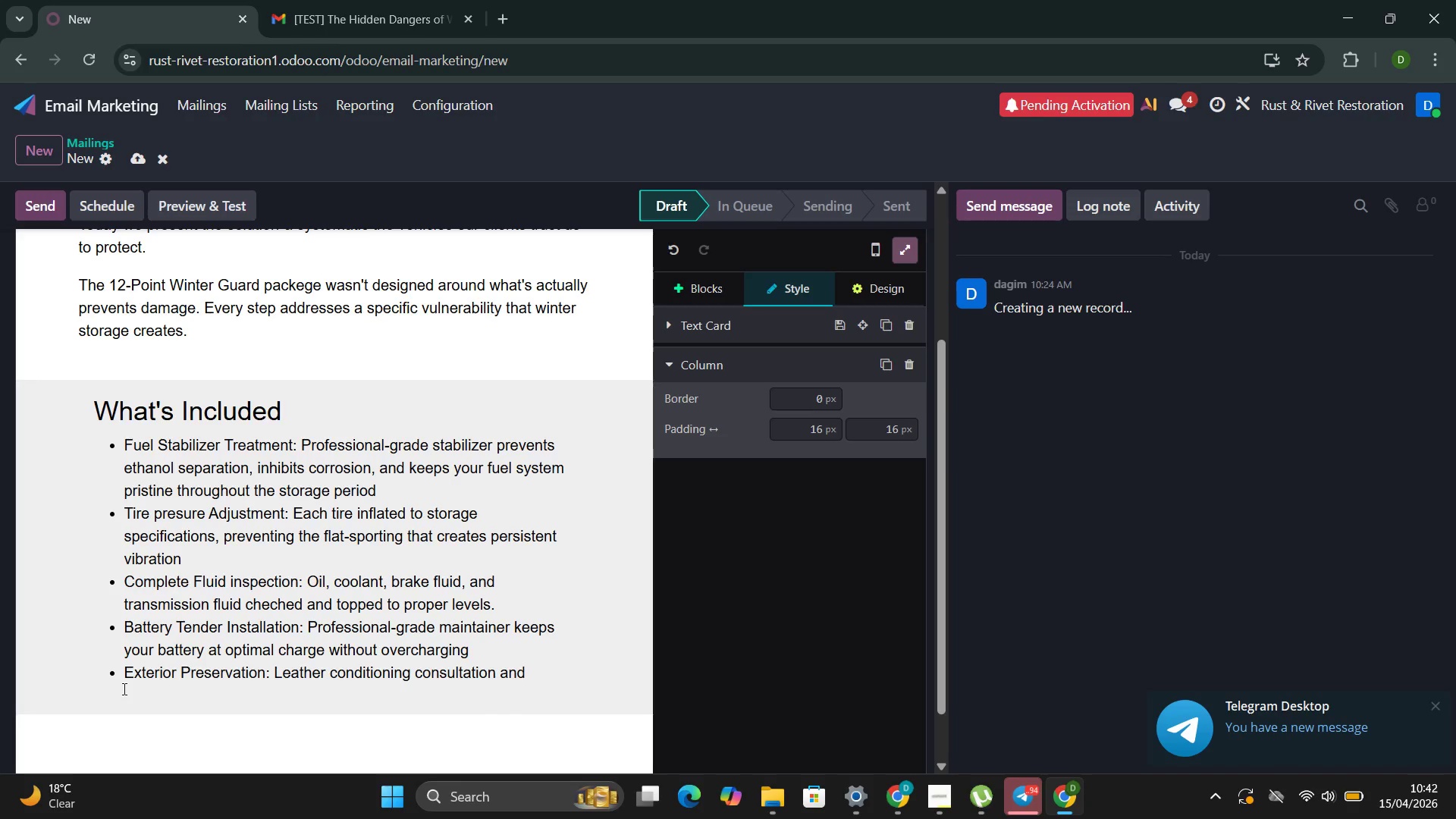 
wait(12.81)
 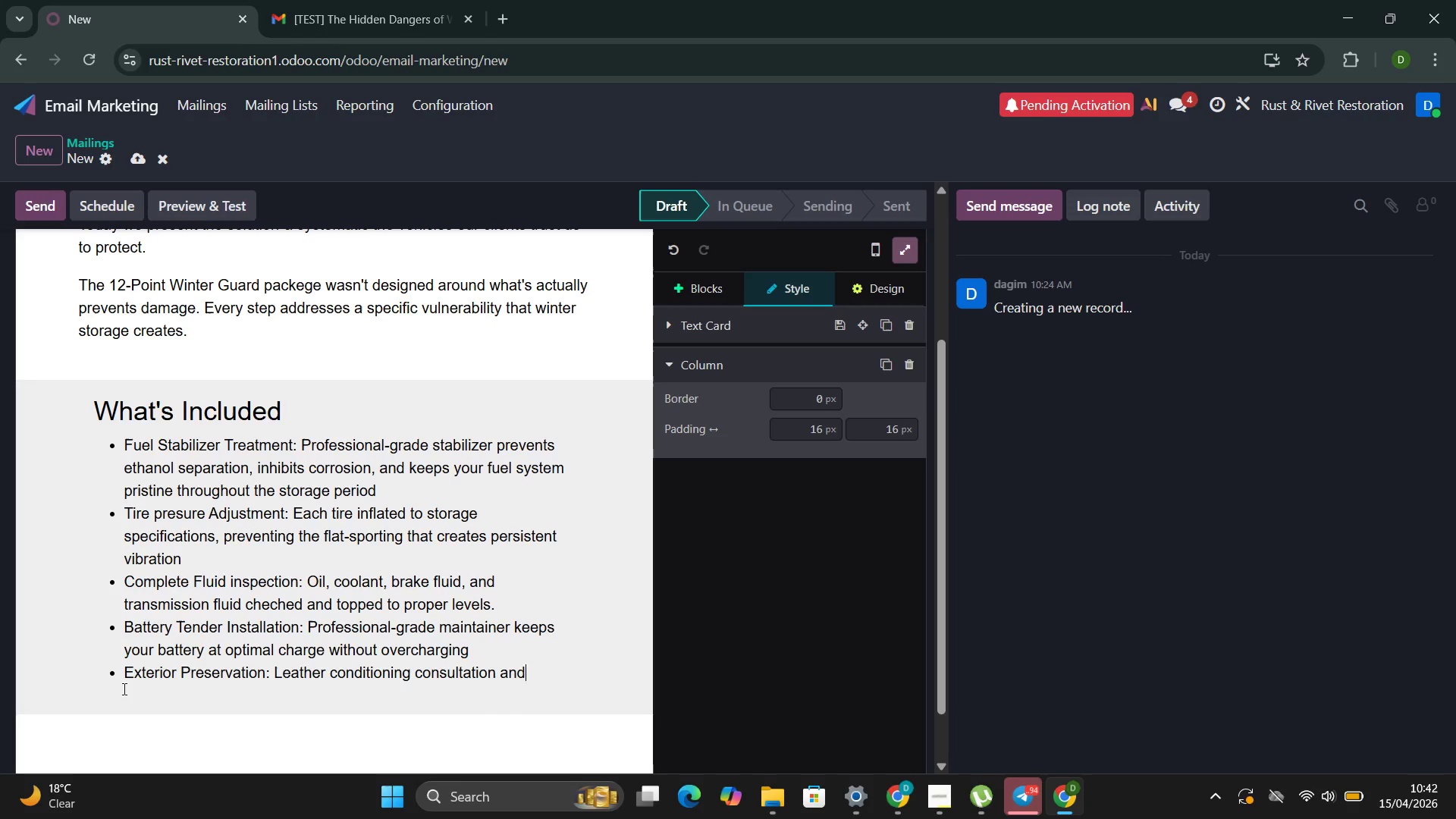 
left_click_drag(start_coordinate=[269, 666], to_coordinate=[124, 674])
 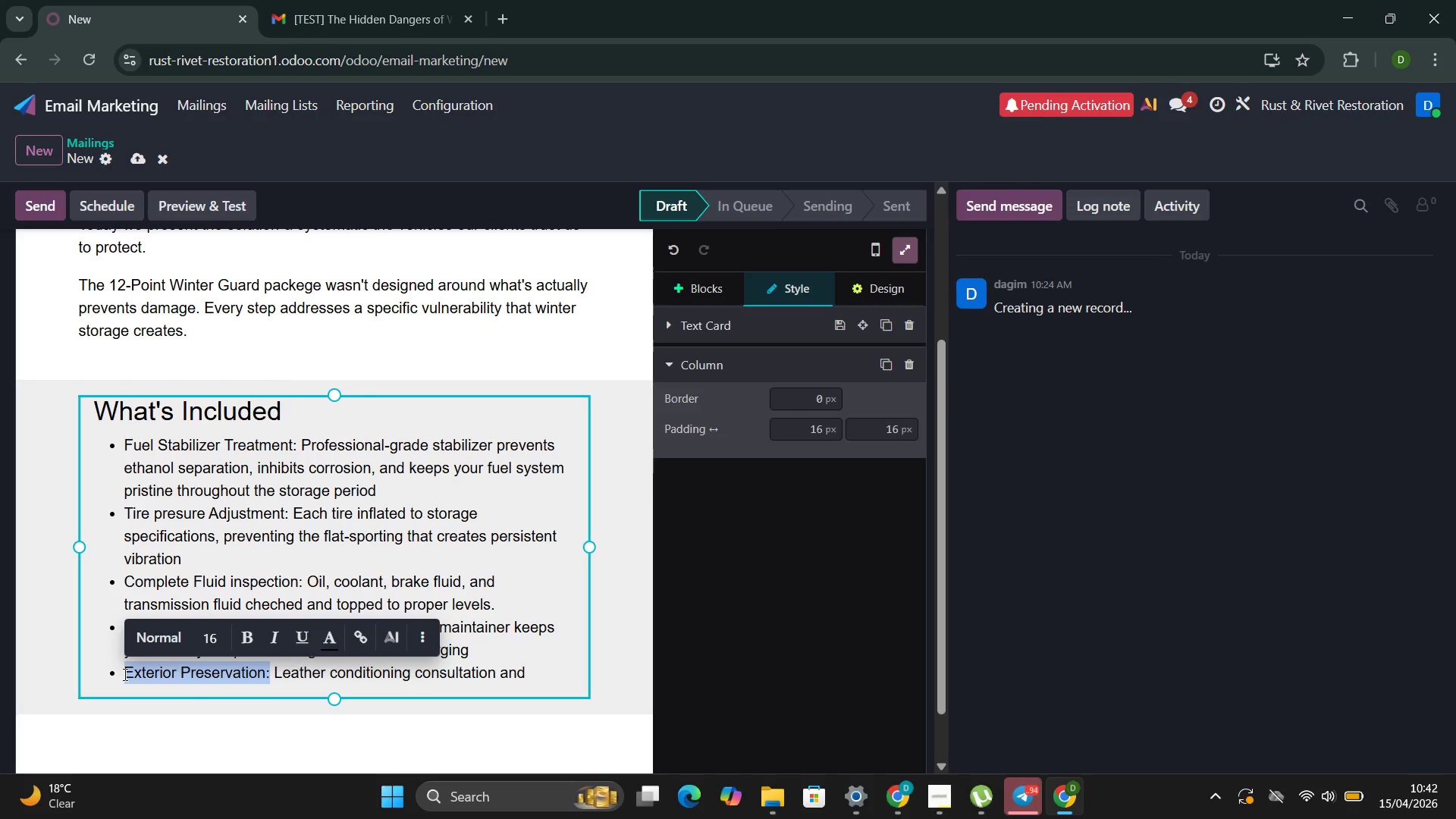 
hold_key(key=CapsLock, duration=0.67)
 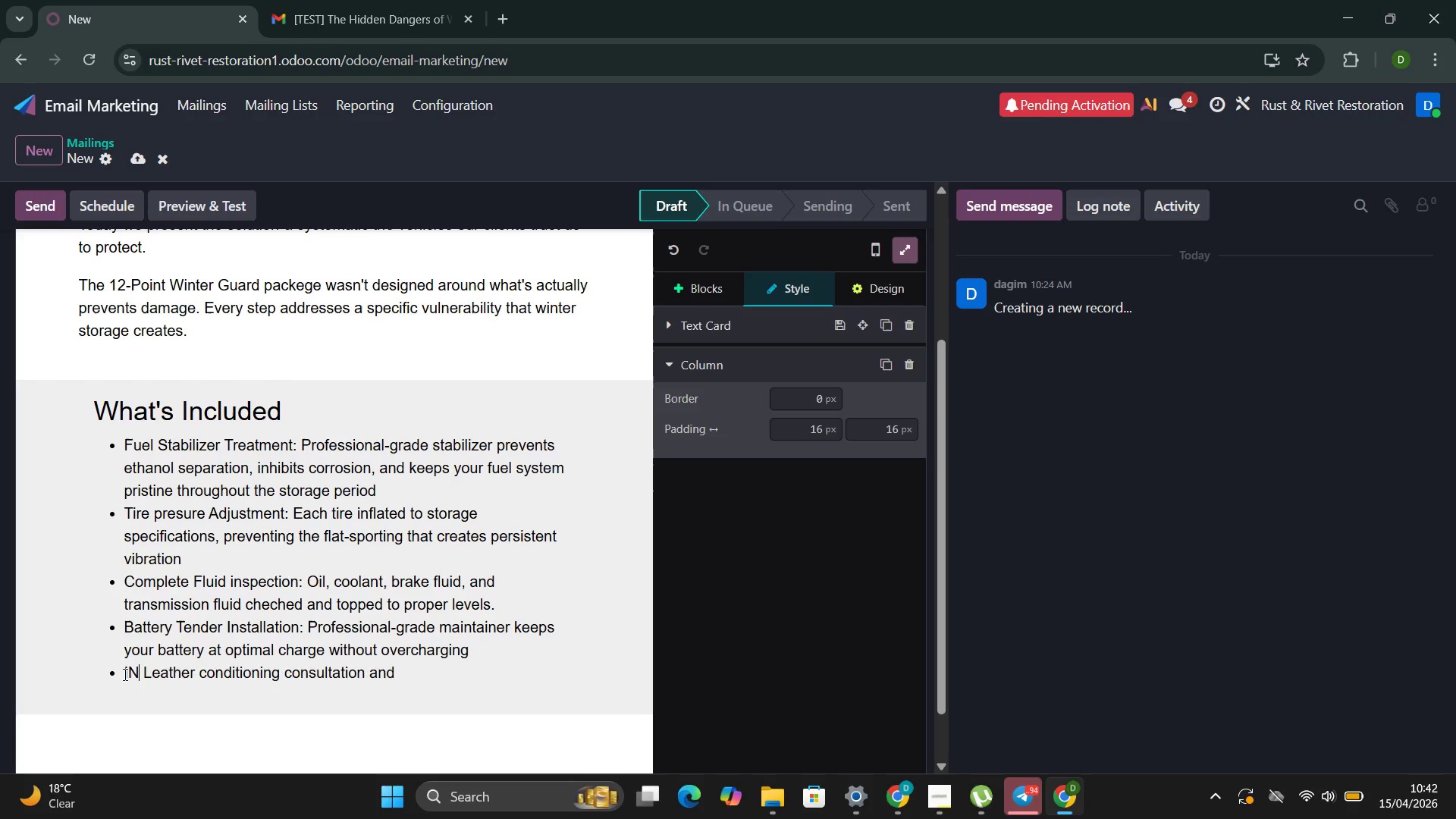 
type(INTERIOR)
key(Backspace)
key(Backspace)
key(Backspace)
key(Backspace)
key(Backspace)
key(Backspace)
key(Backspace)
type(i)
 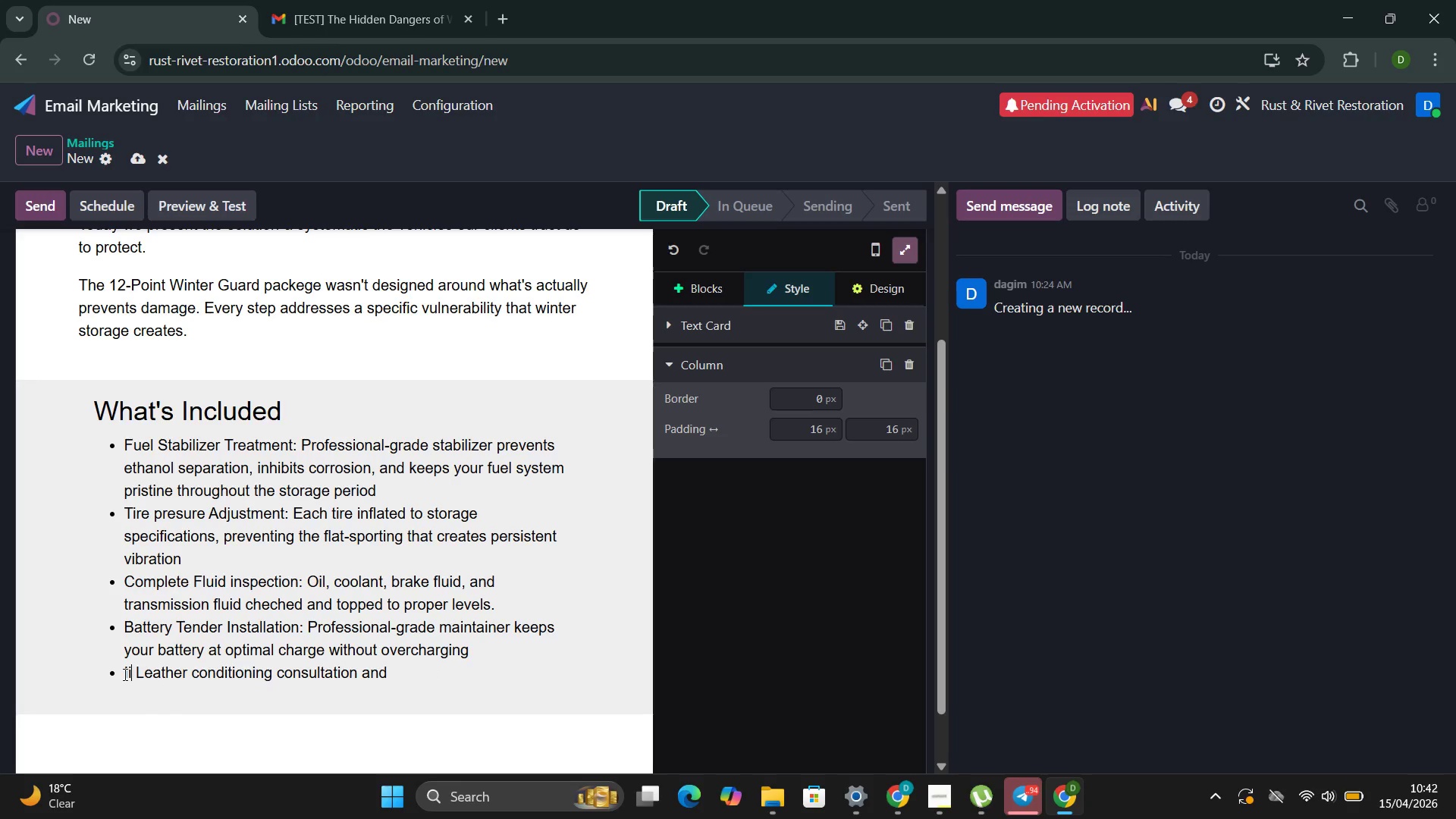 
key(Control+Z)
 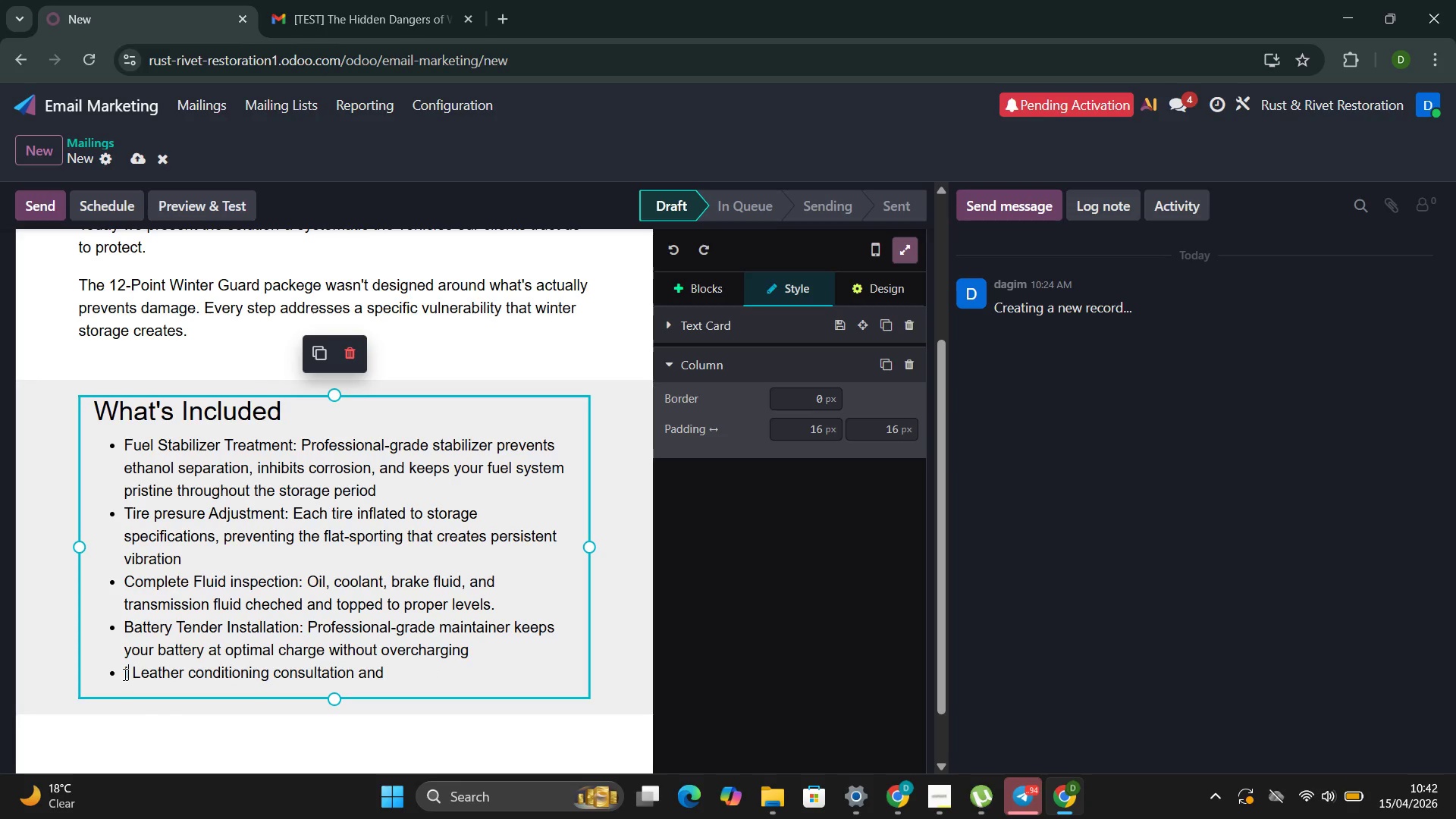 
key(Control+Z)
 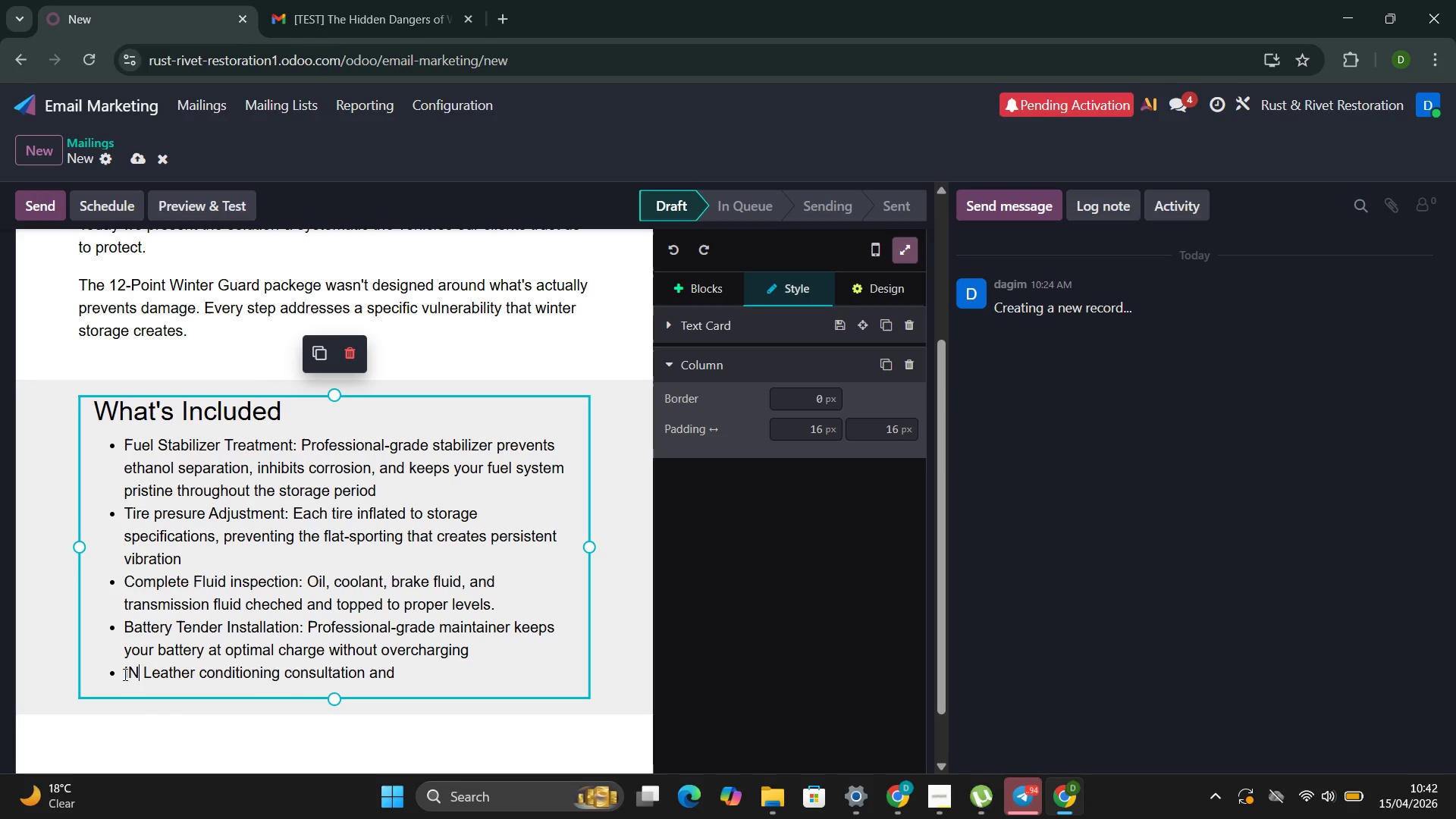 
key(Control+Z)
 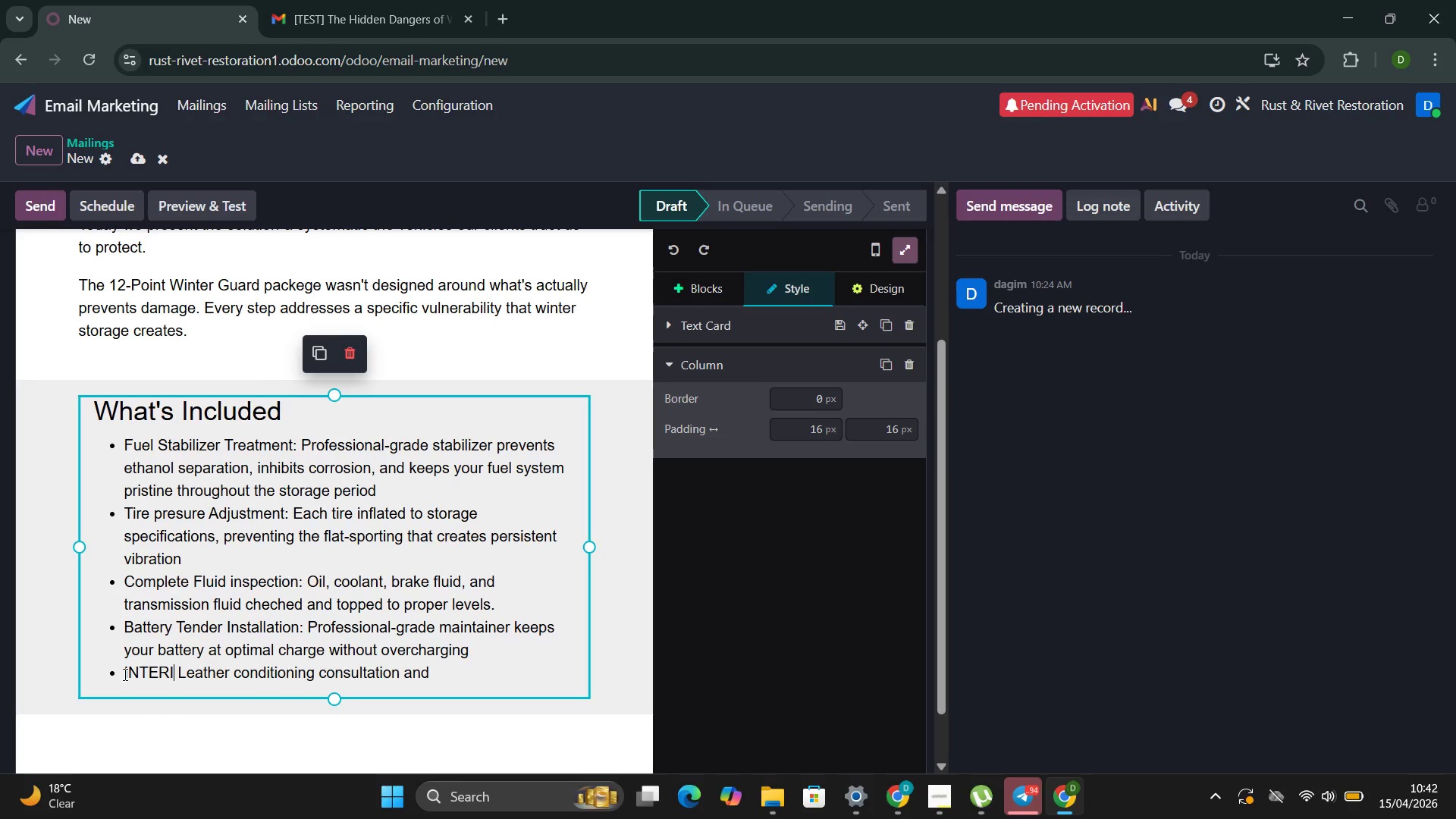 
key(Control+Z)
 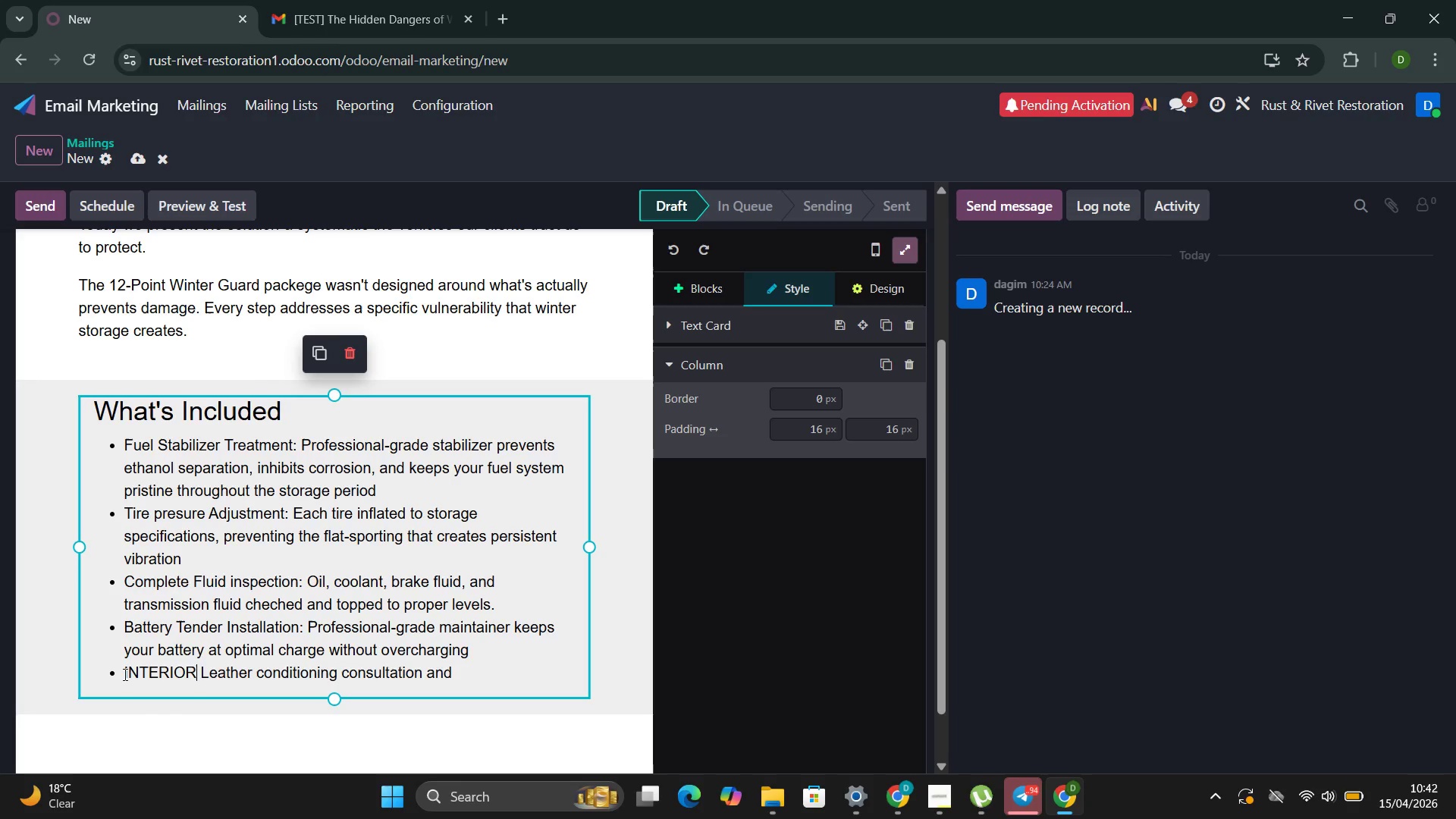 
key(Control+Z)
 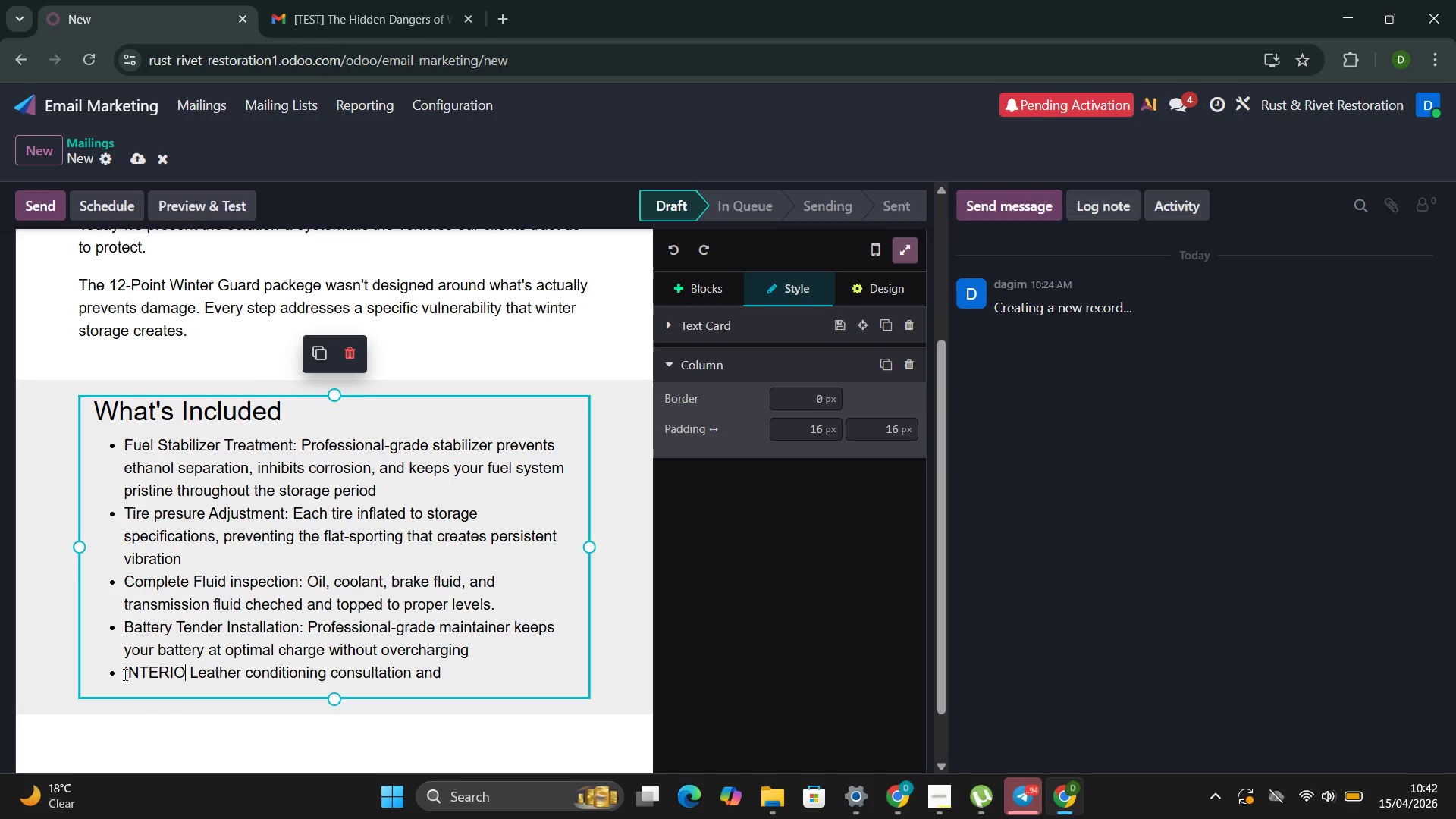 
key(Control+Z)
 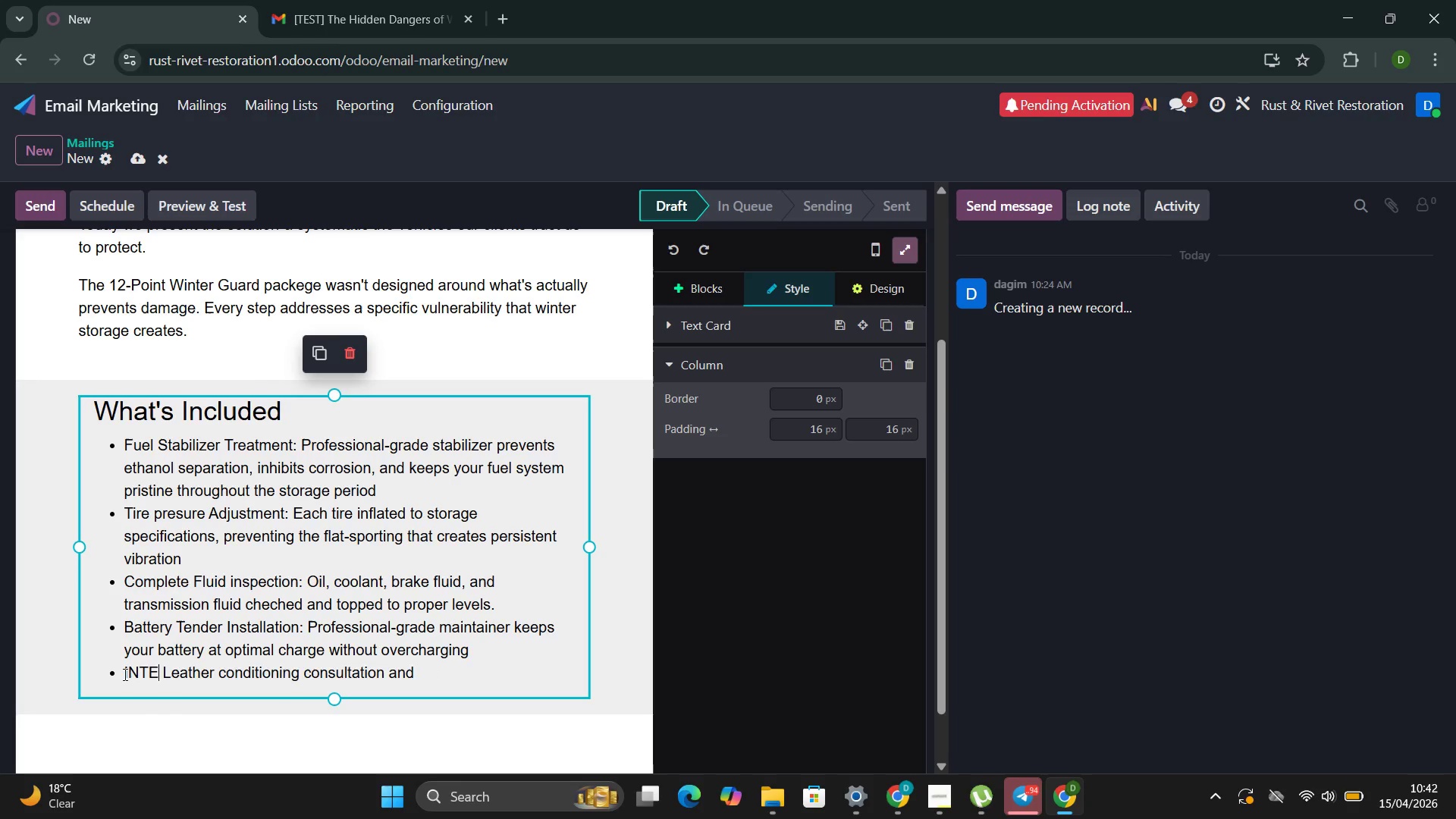 
key(Control+Z)
 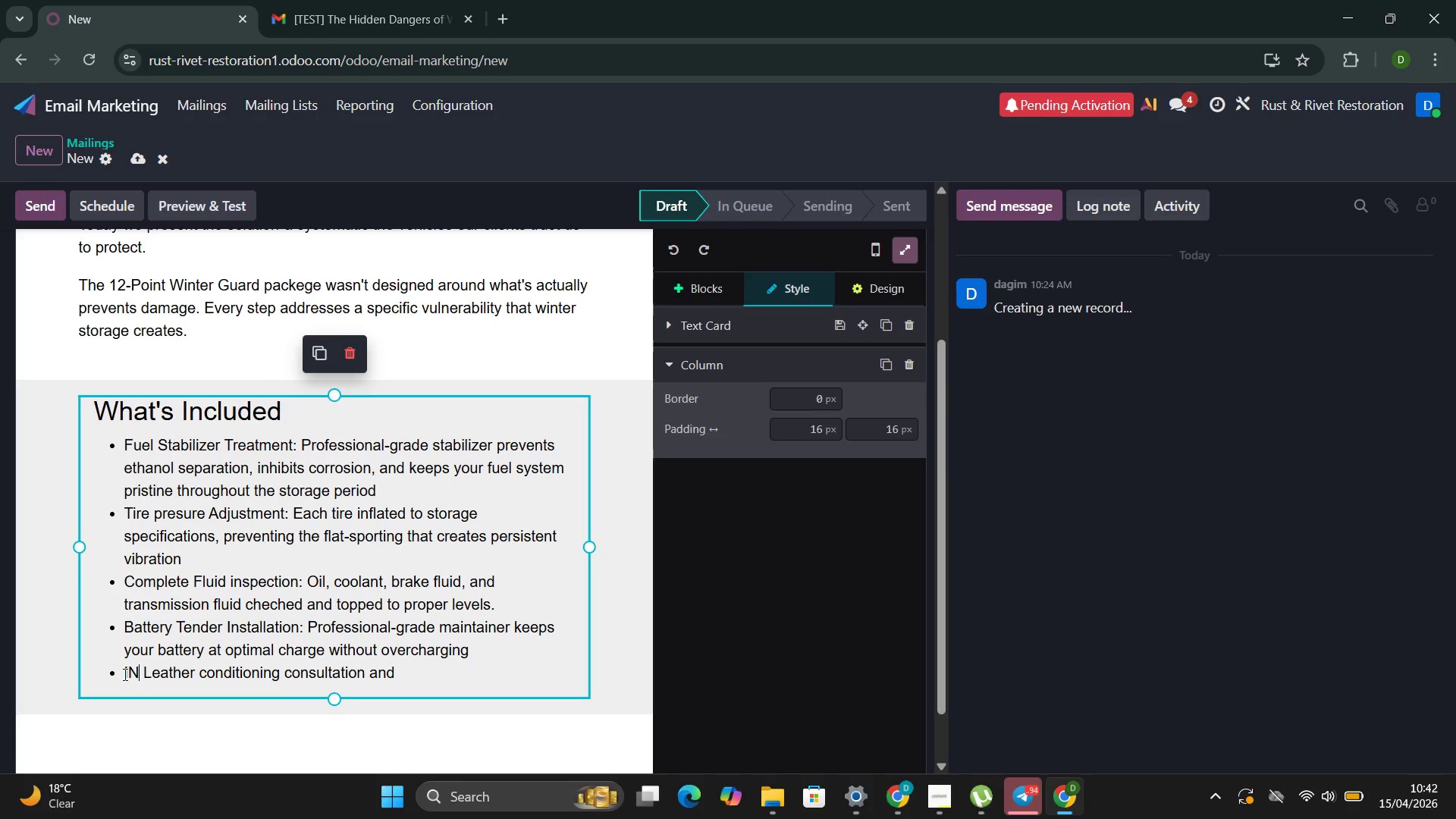 
key(Control+Z)
 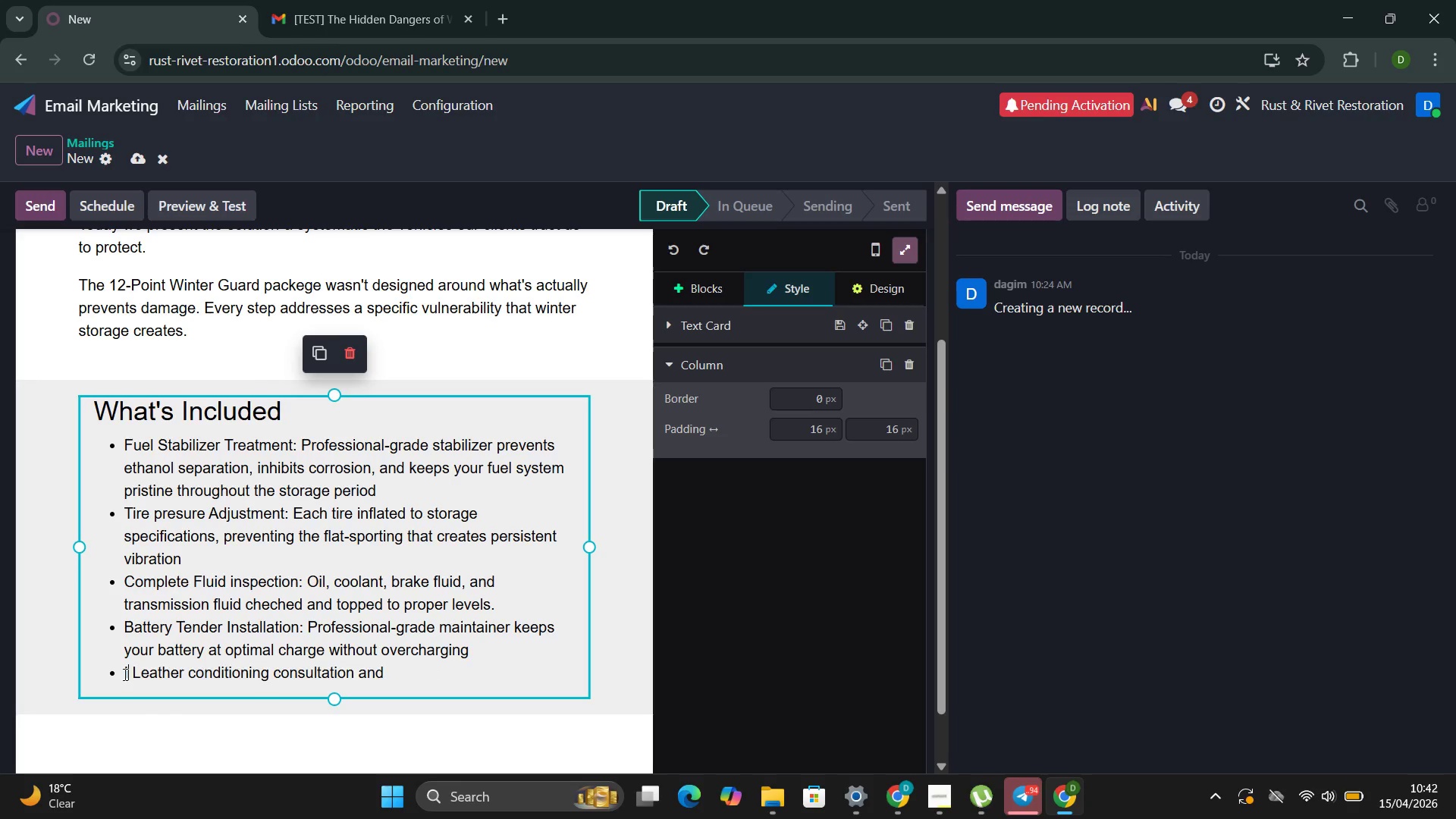 
key(Control+Z)
 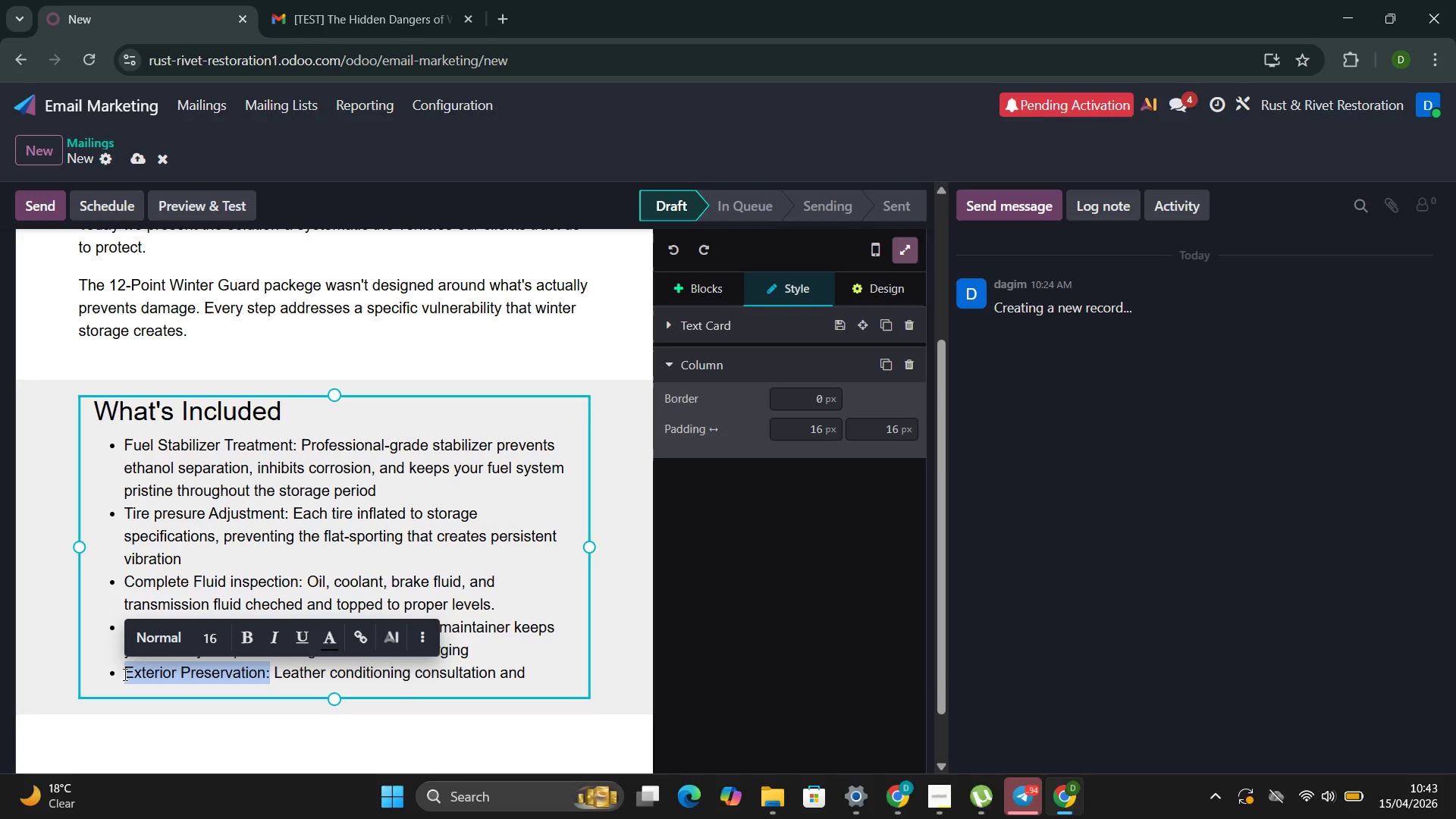 
key(Control+X)
 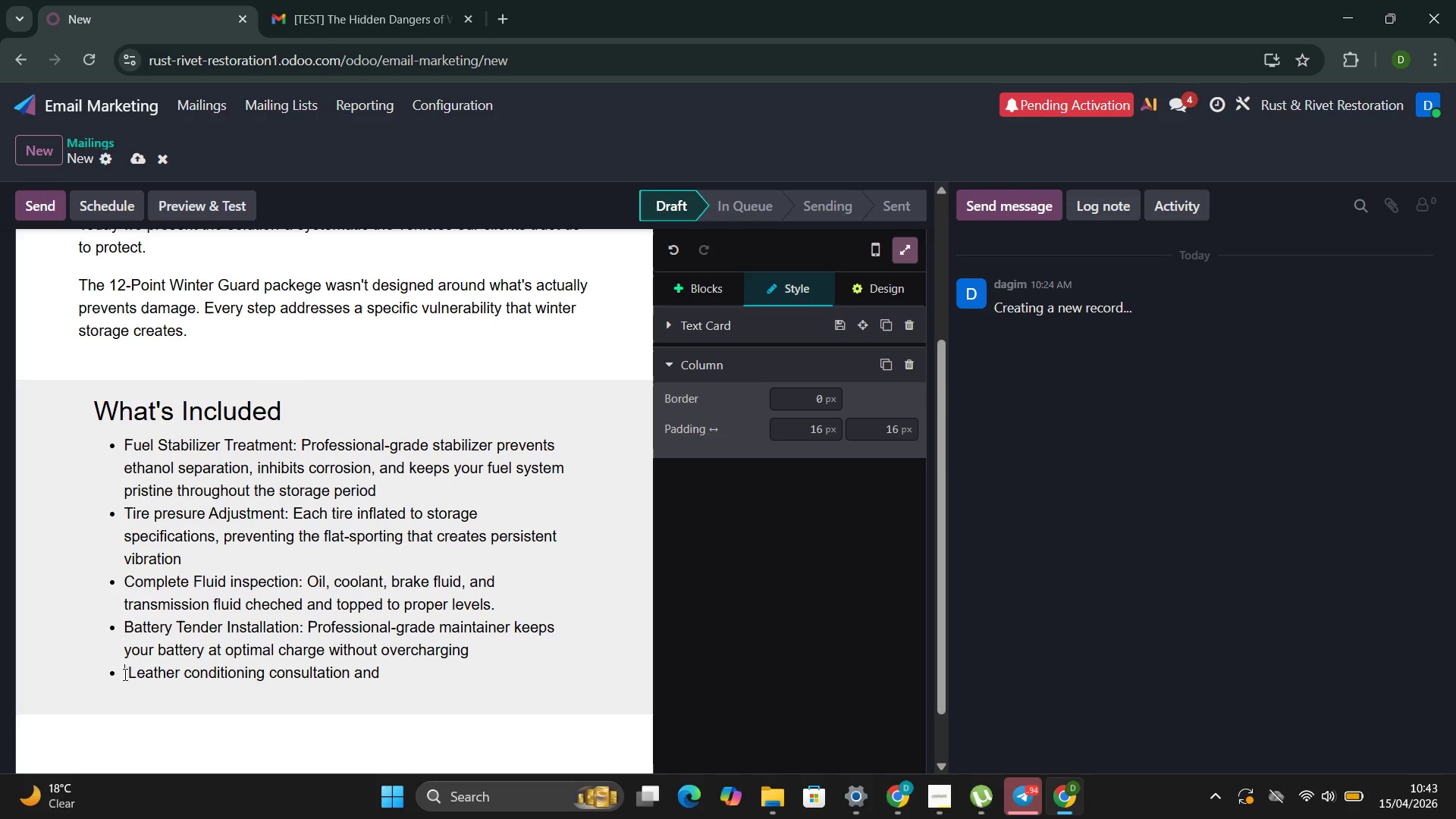 
type(i)
key(Backspace)
type(Interior preservation:)
 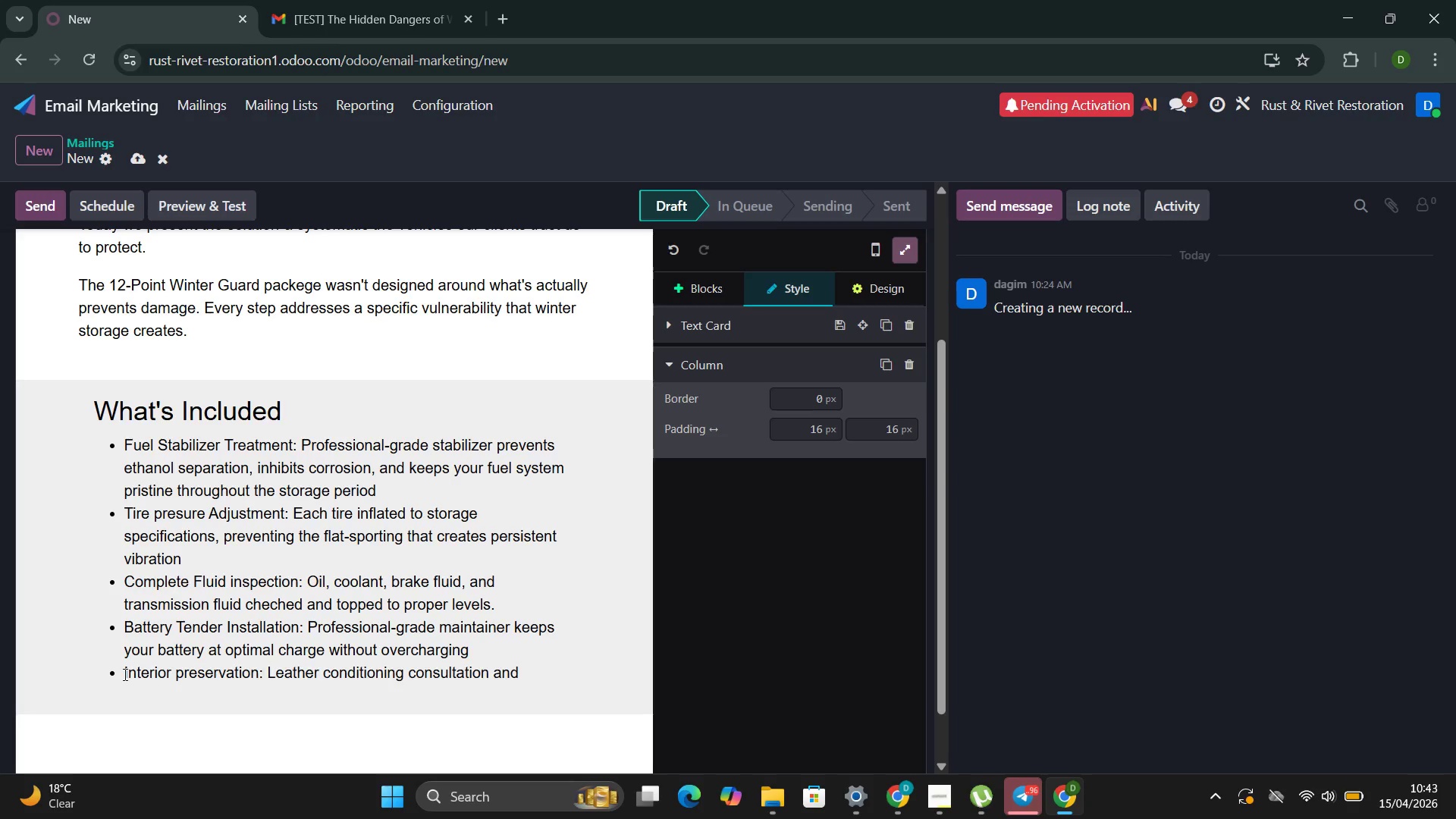 
left_click([532, 670])
 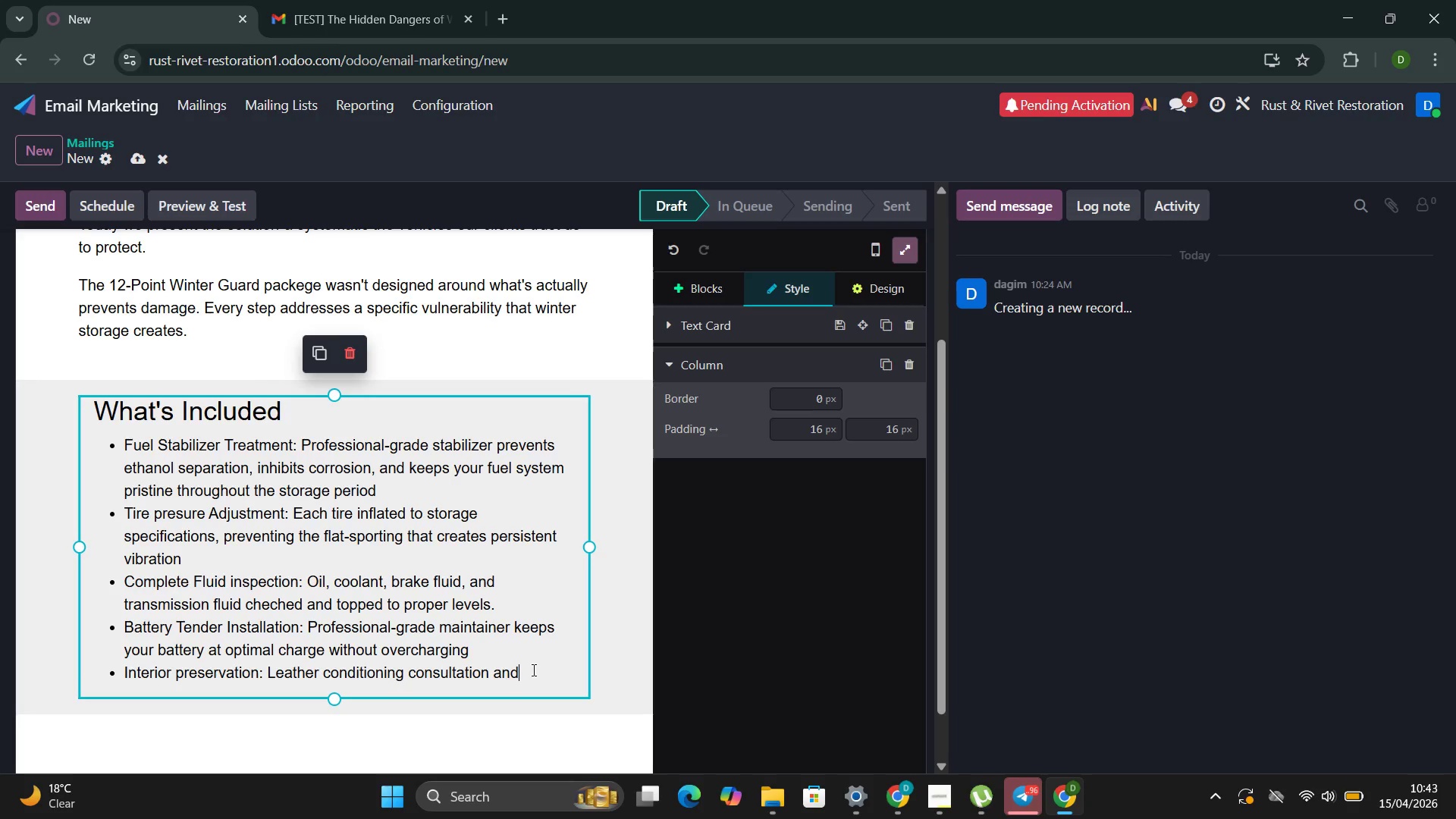 
wait(7.09)
 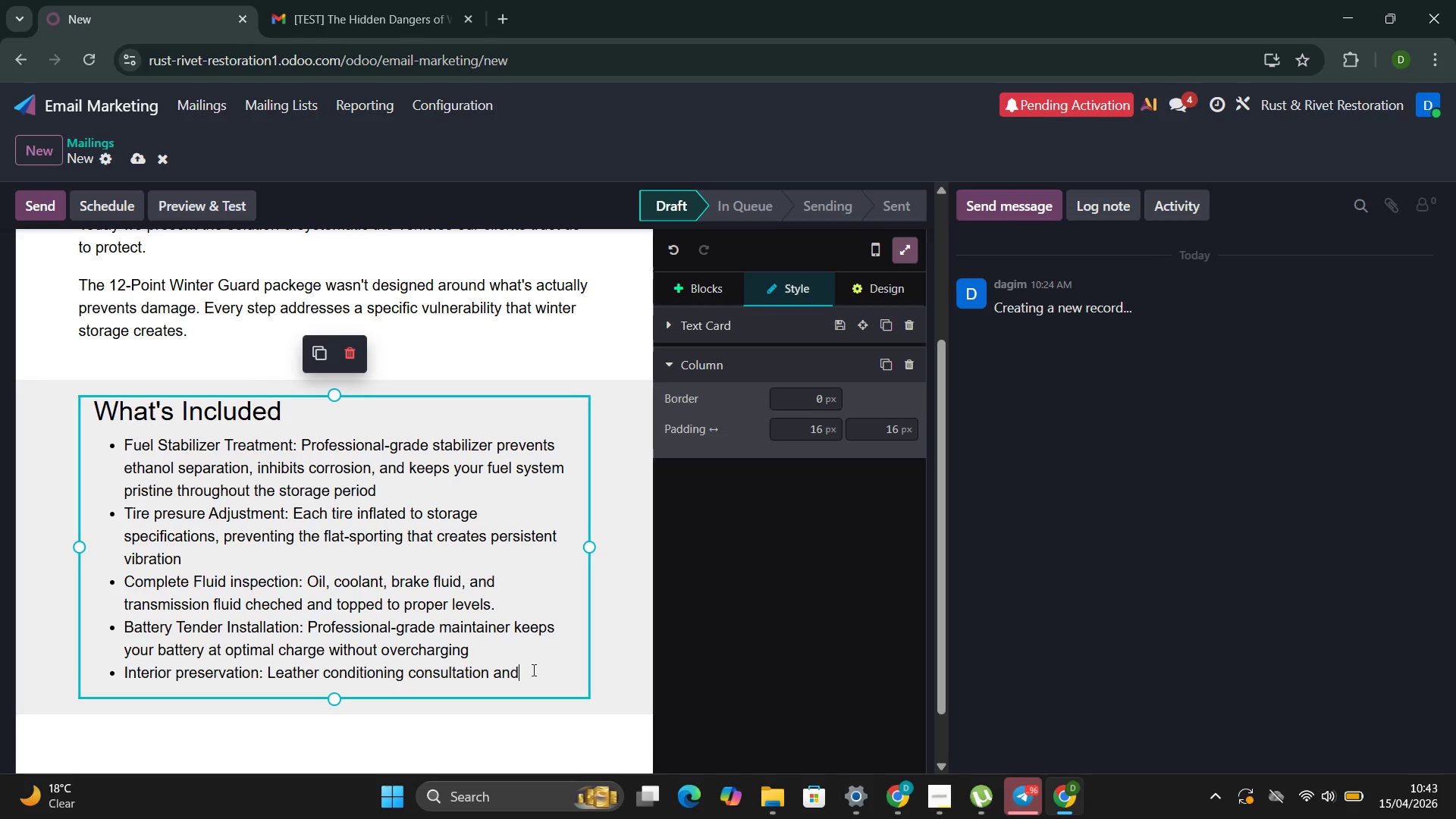 
type( moinstrure absor)
 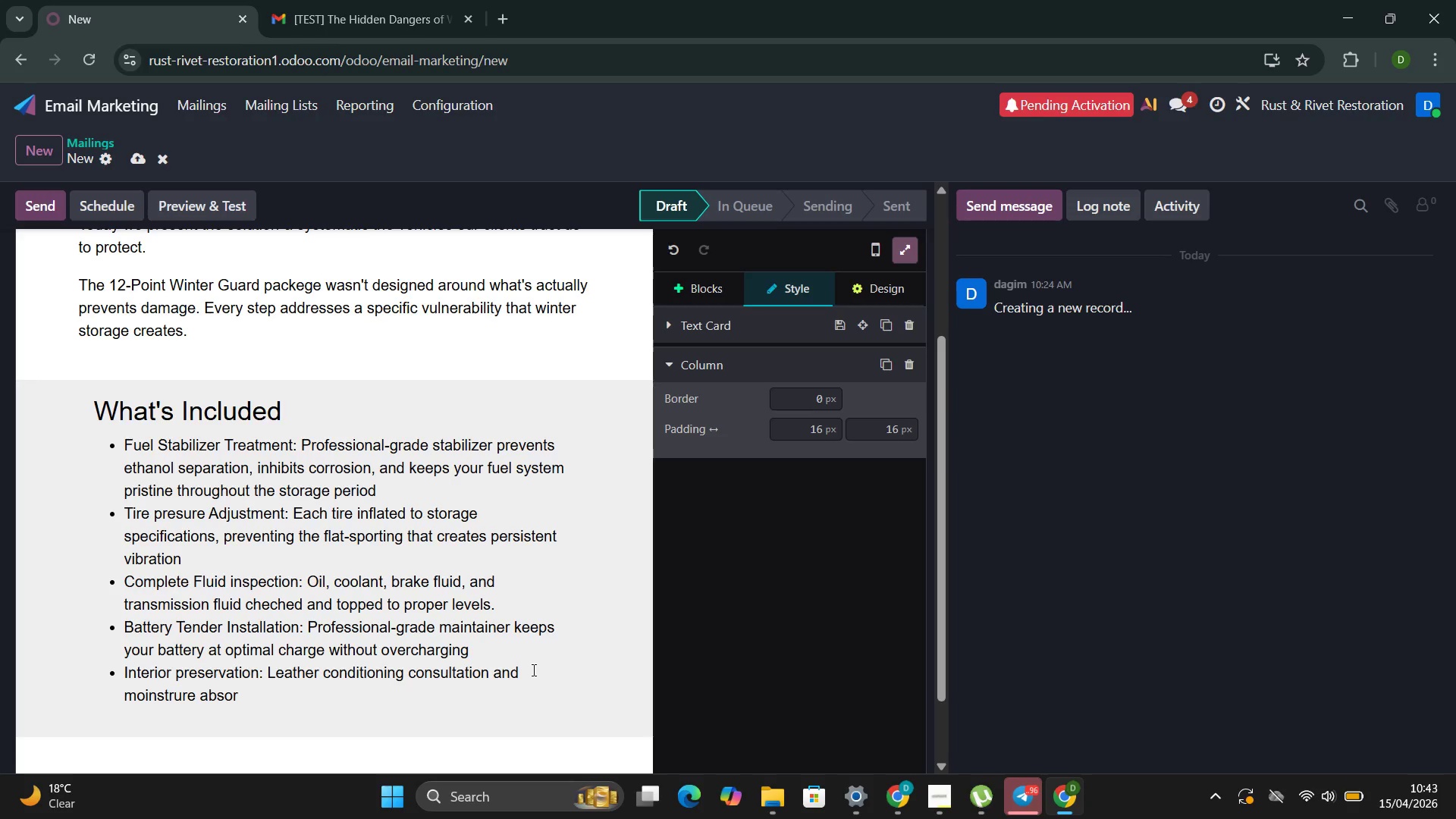 
type(ption placen)
key(Backspace)
type(ment)
 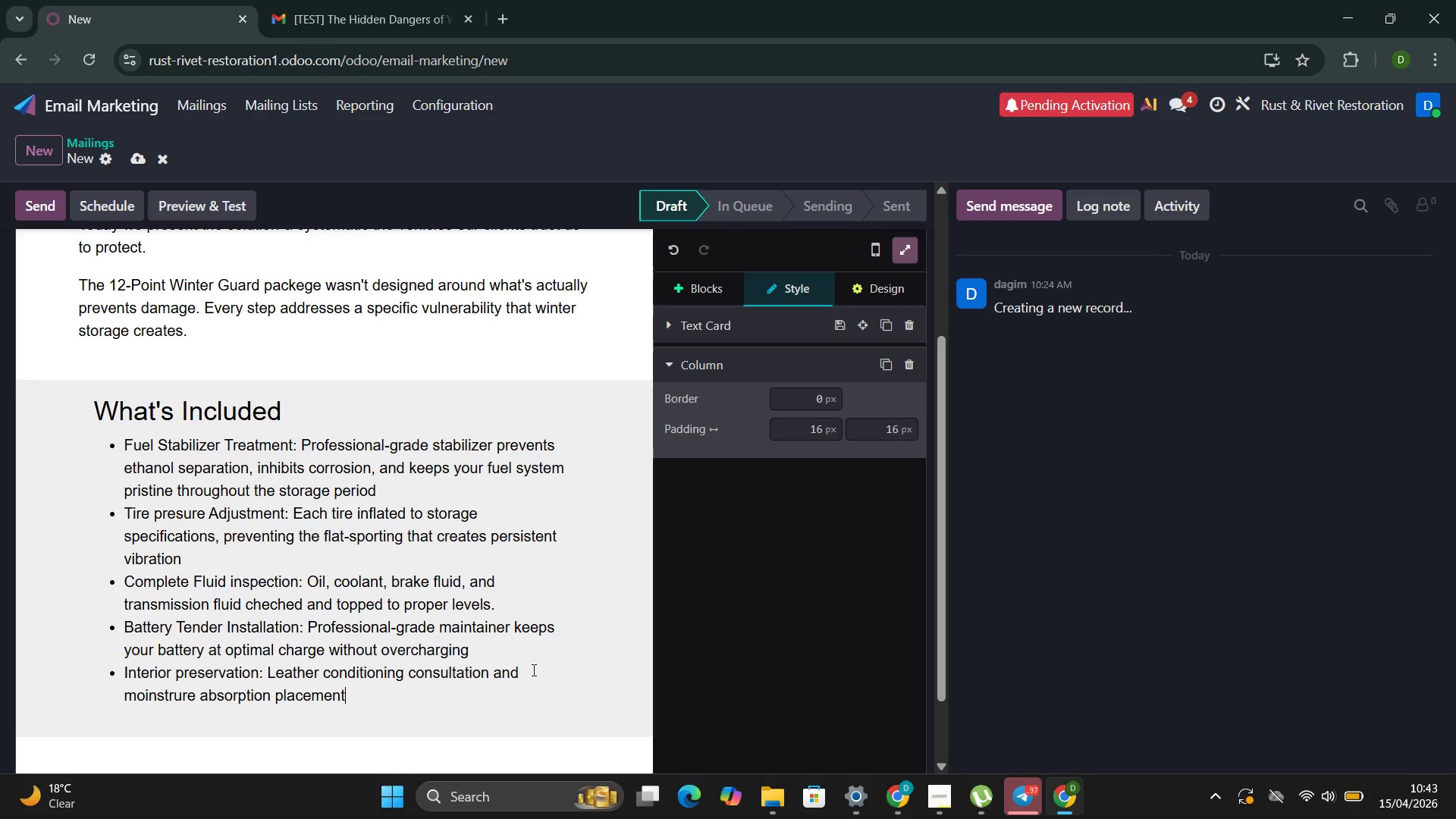 
key(Enter)
 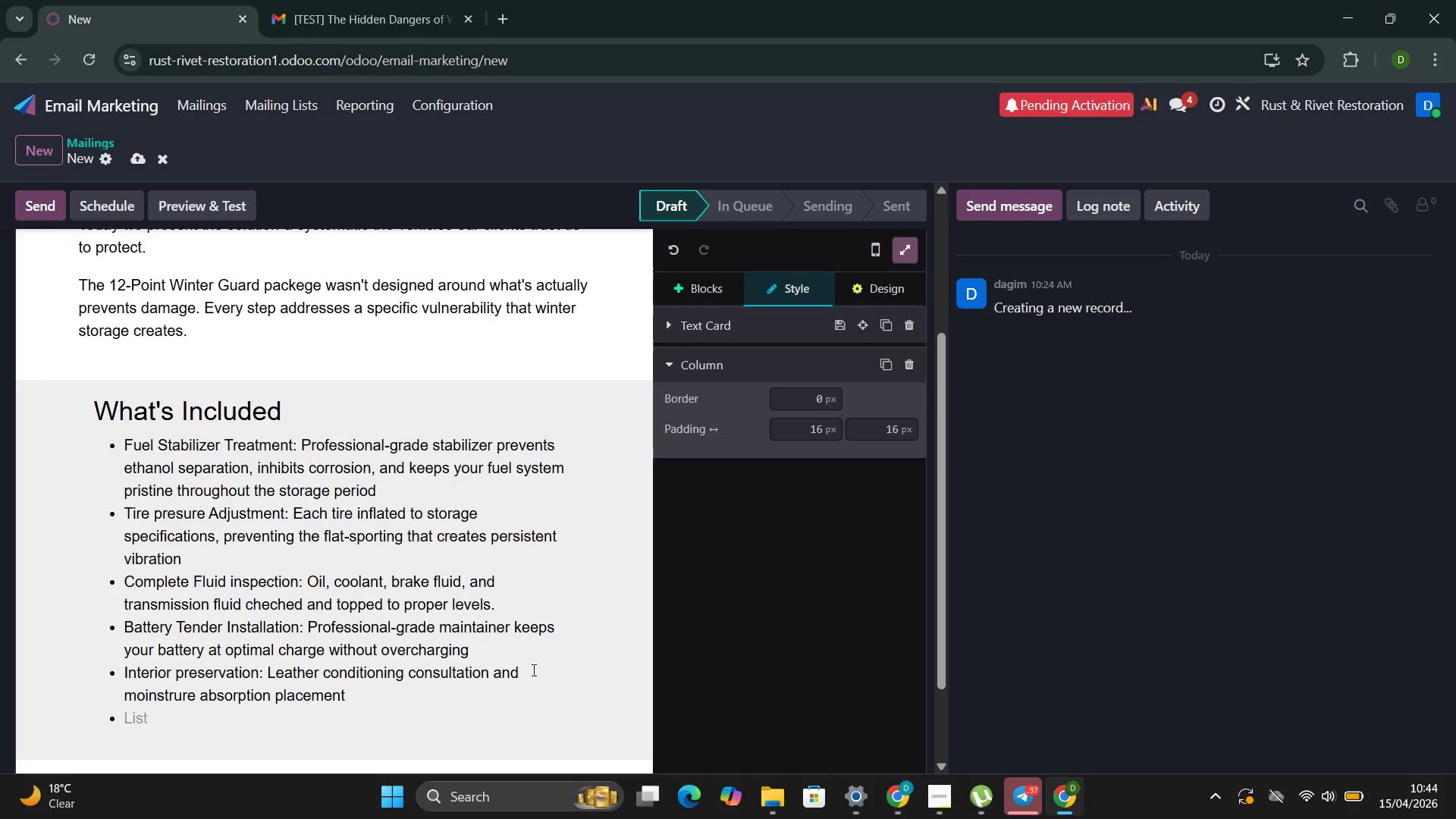 
key(Control+V)
 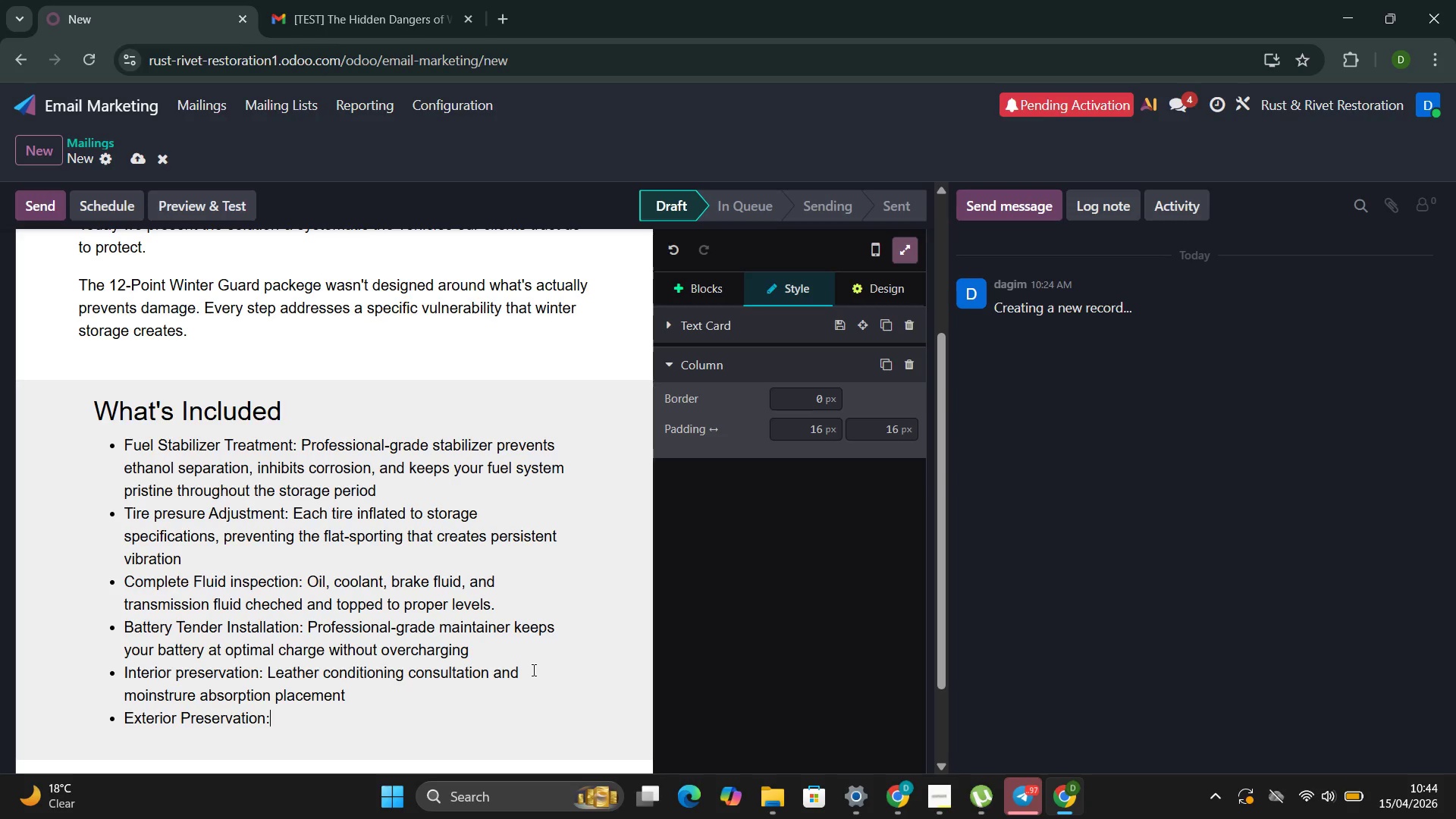 
type( )
key(Backspace)
type(Pin inst)
 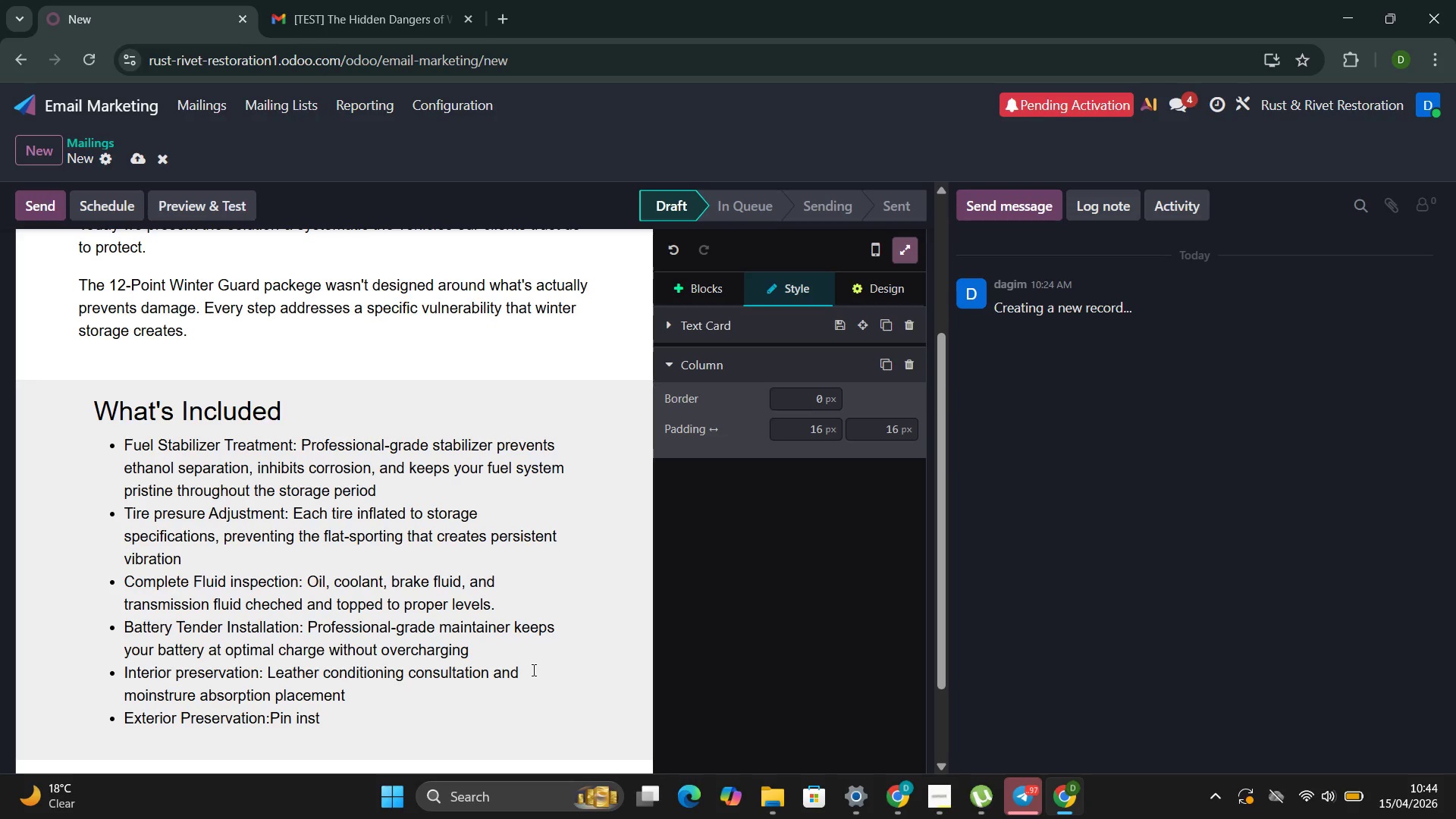 
wait(5.11)
 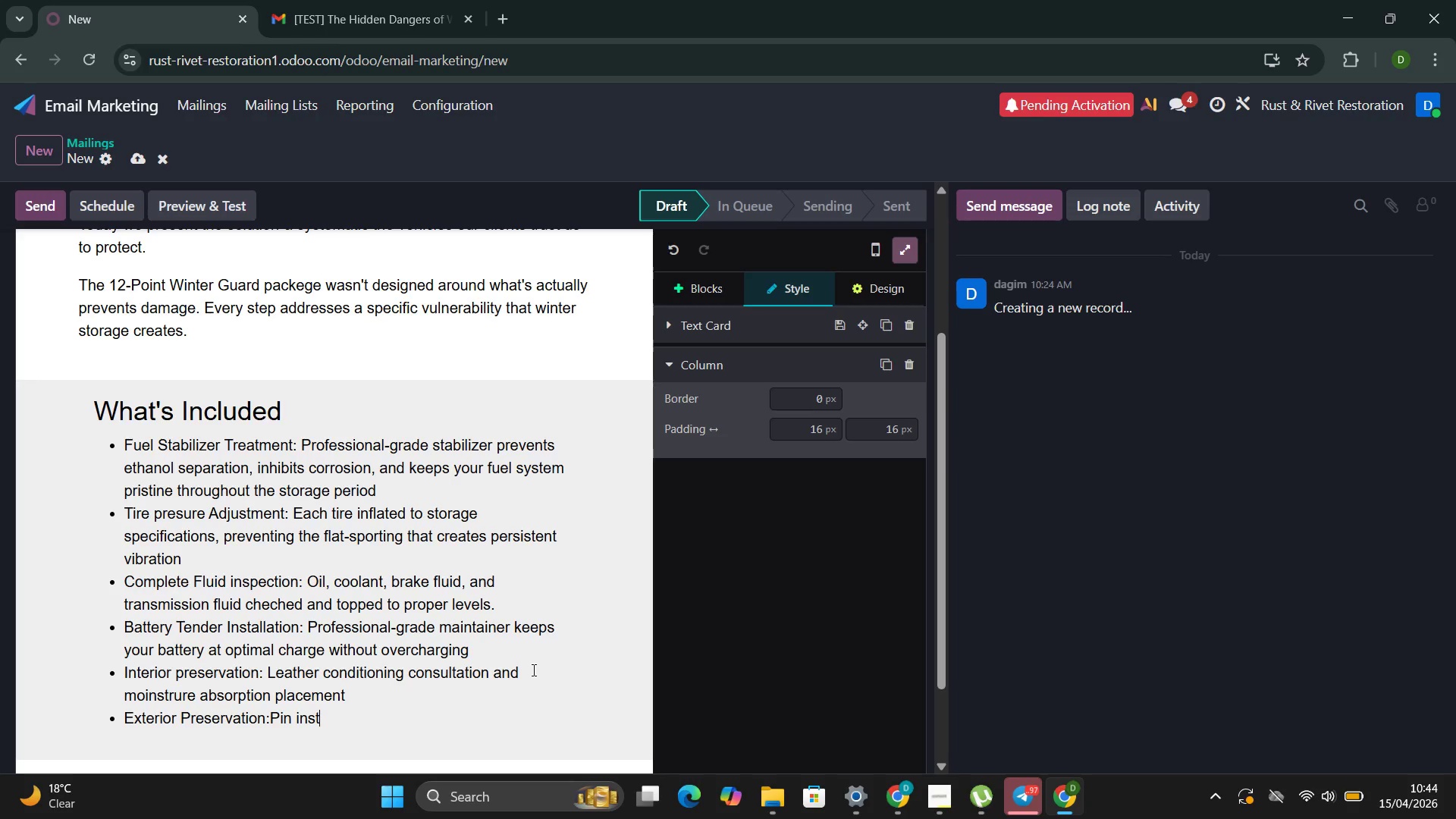 
key(Backspace)
type(pection,wax recommendation ,and breathable cover consultation.)
 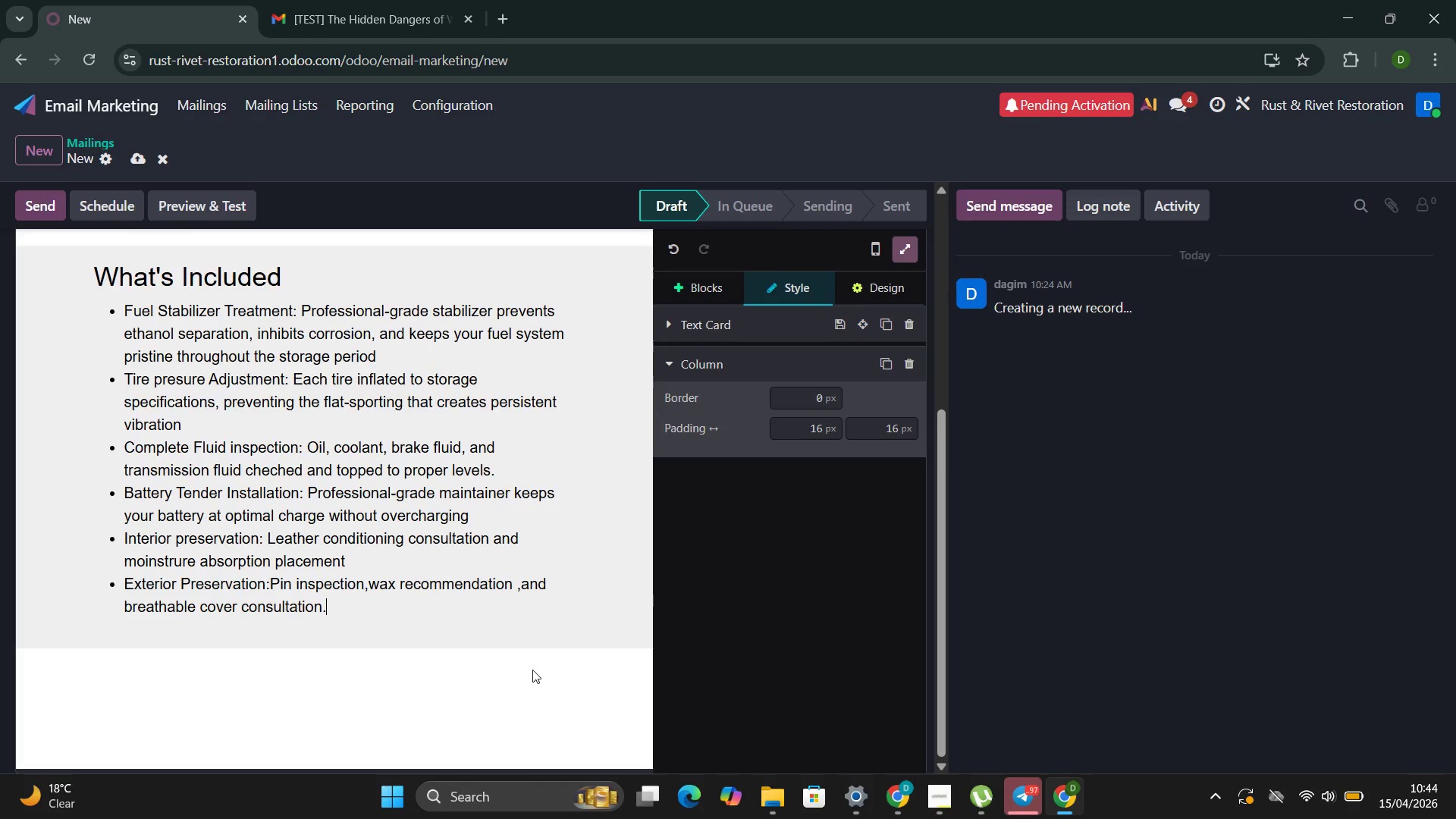 
left_click([403, 678])
 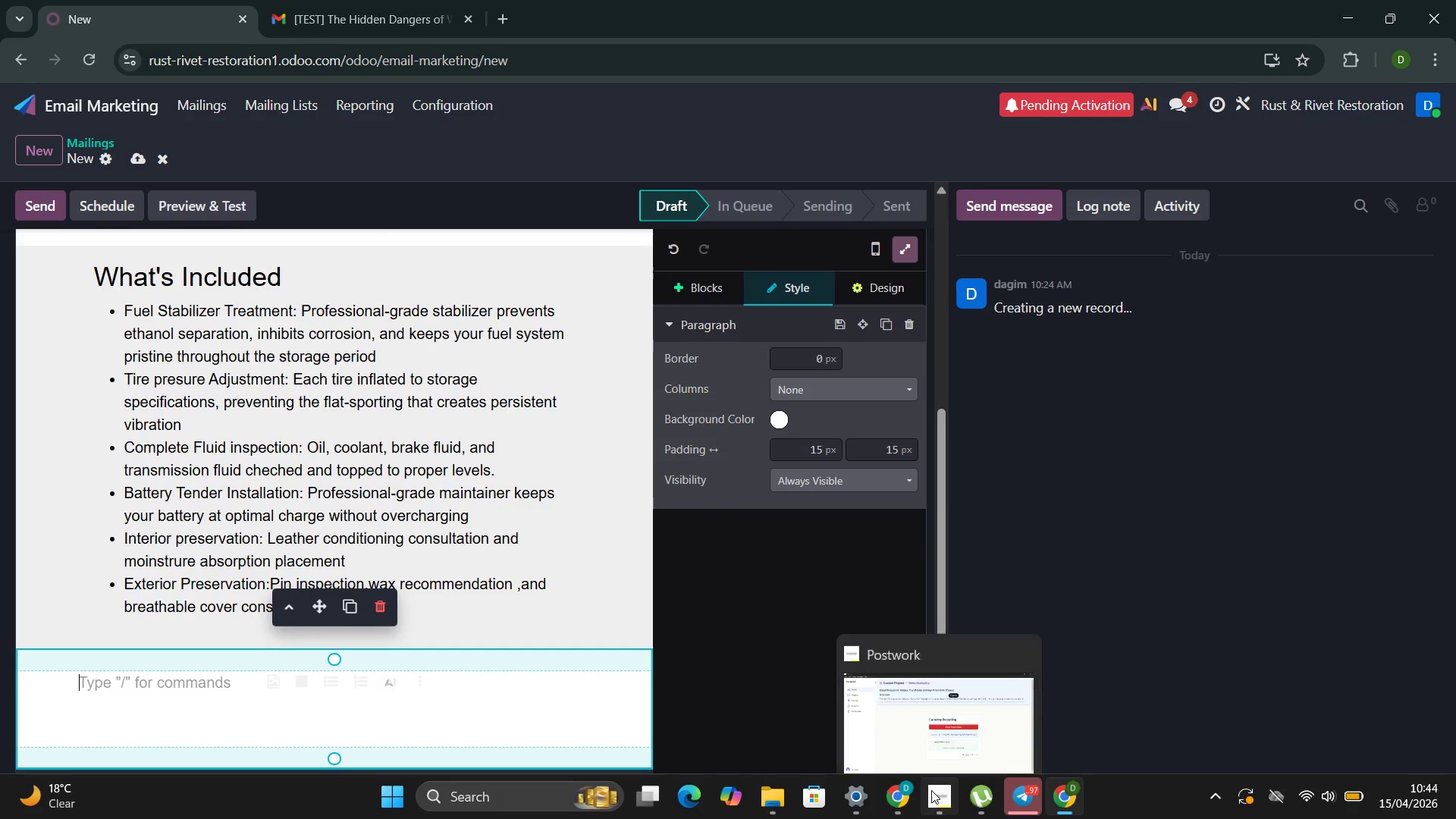 
left_click([919, 720])
 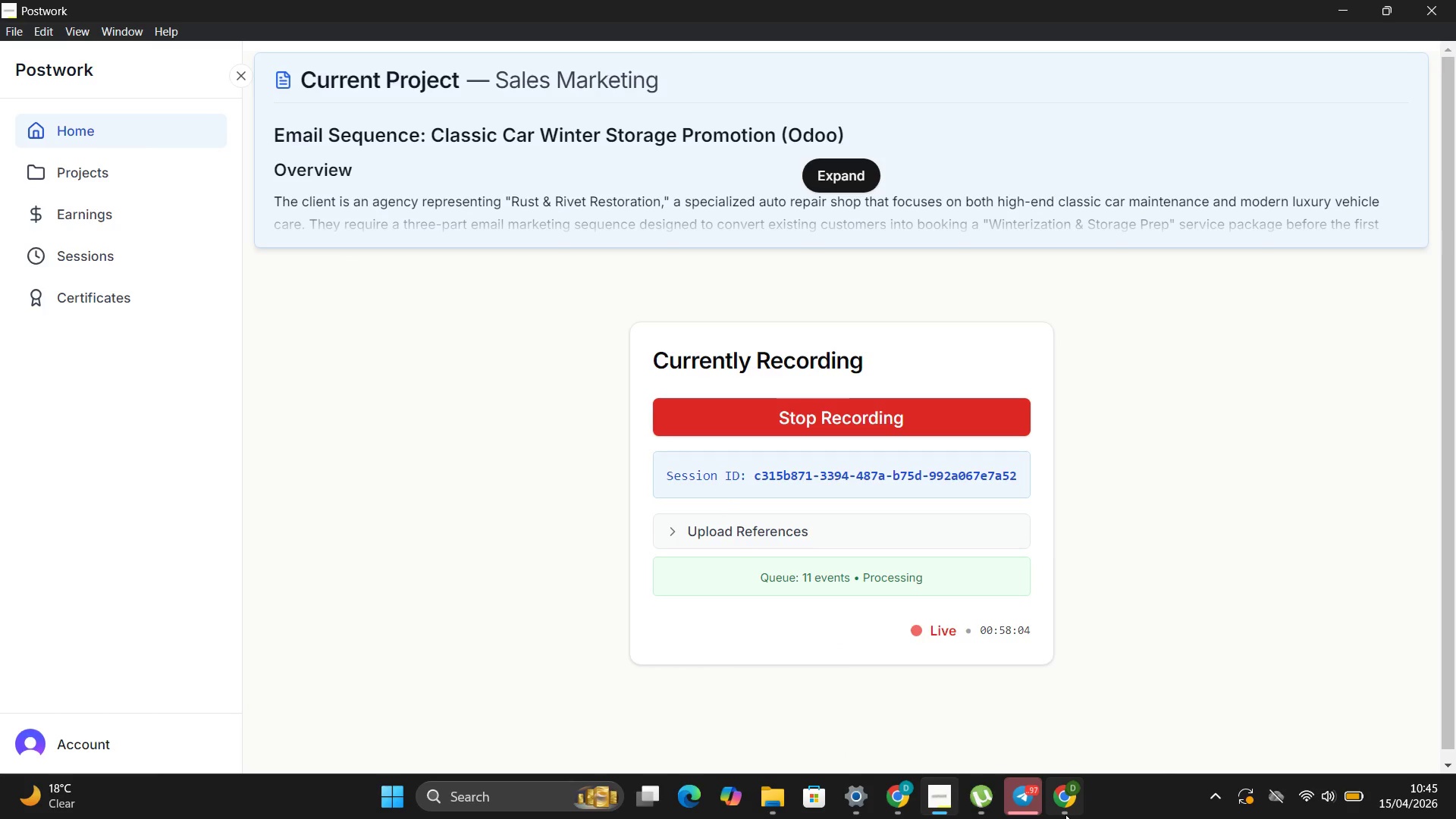 
left_click([1016, 700])
 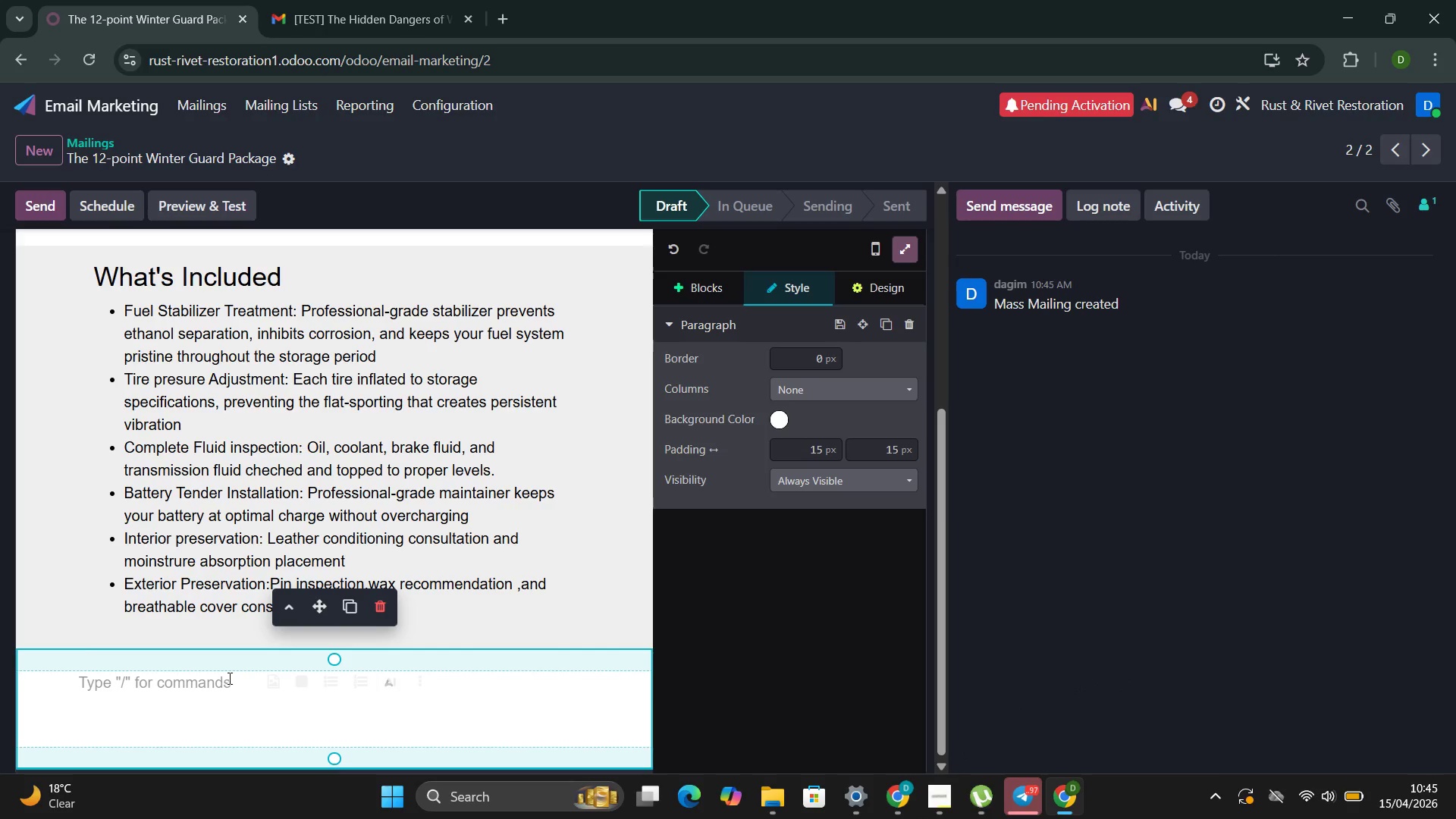 
left_click([224, 679])
 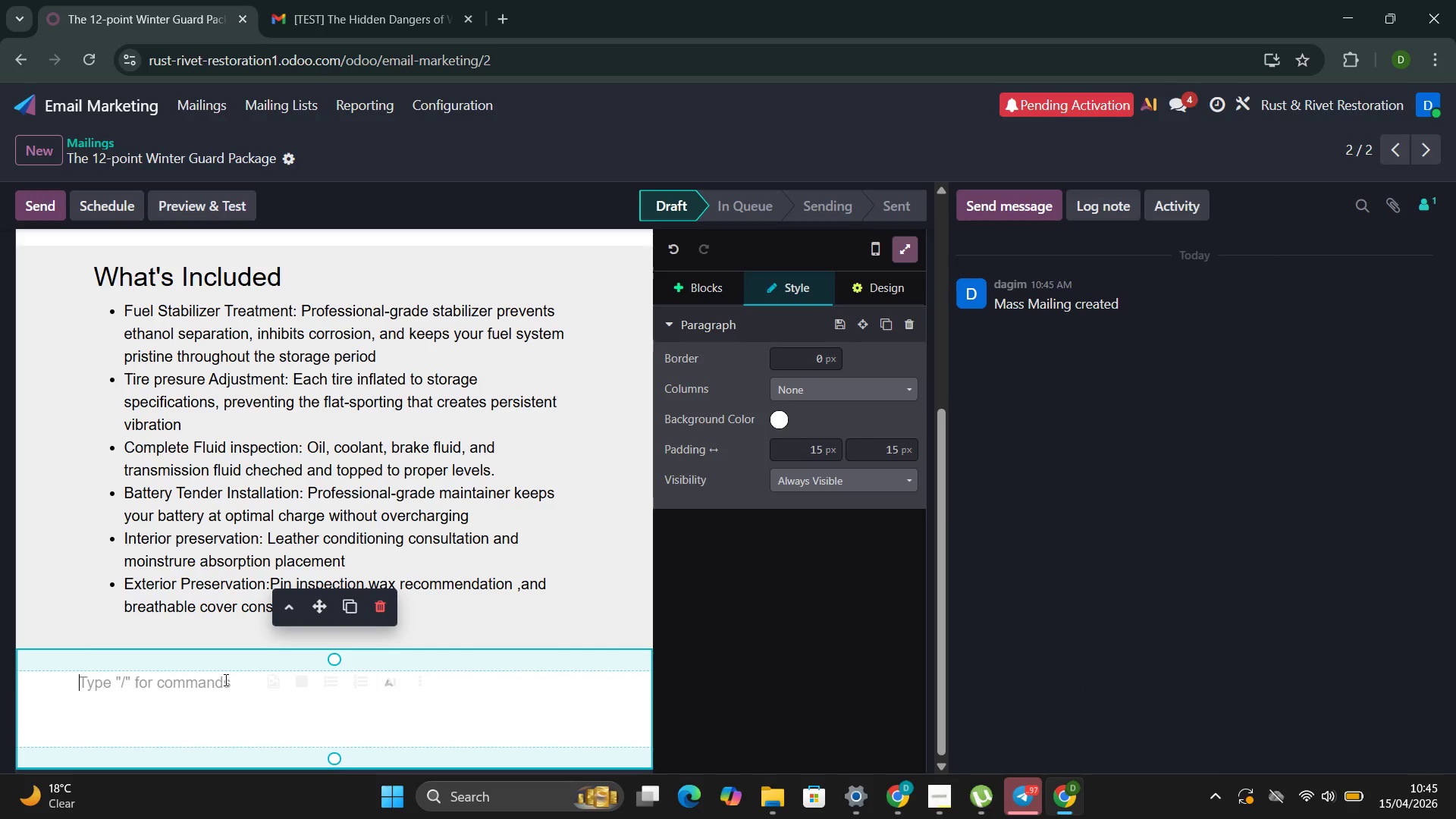 
type(b)
key(Backspace)
type(b)
key(Backspace)
type(Beyond thse)
 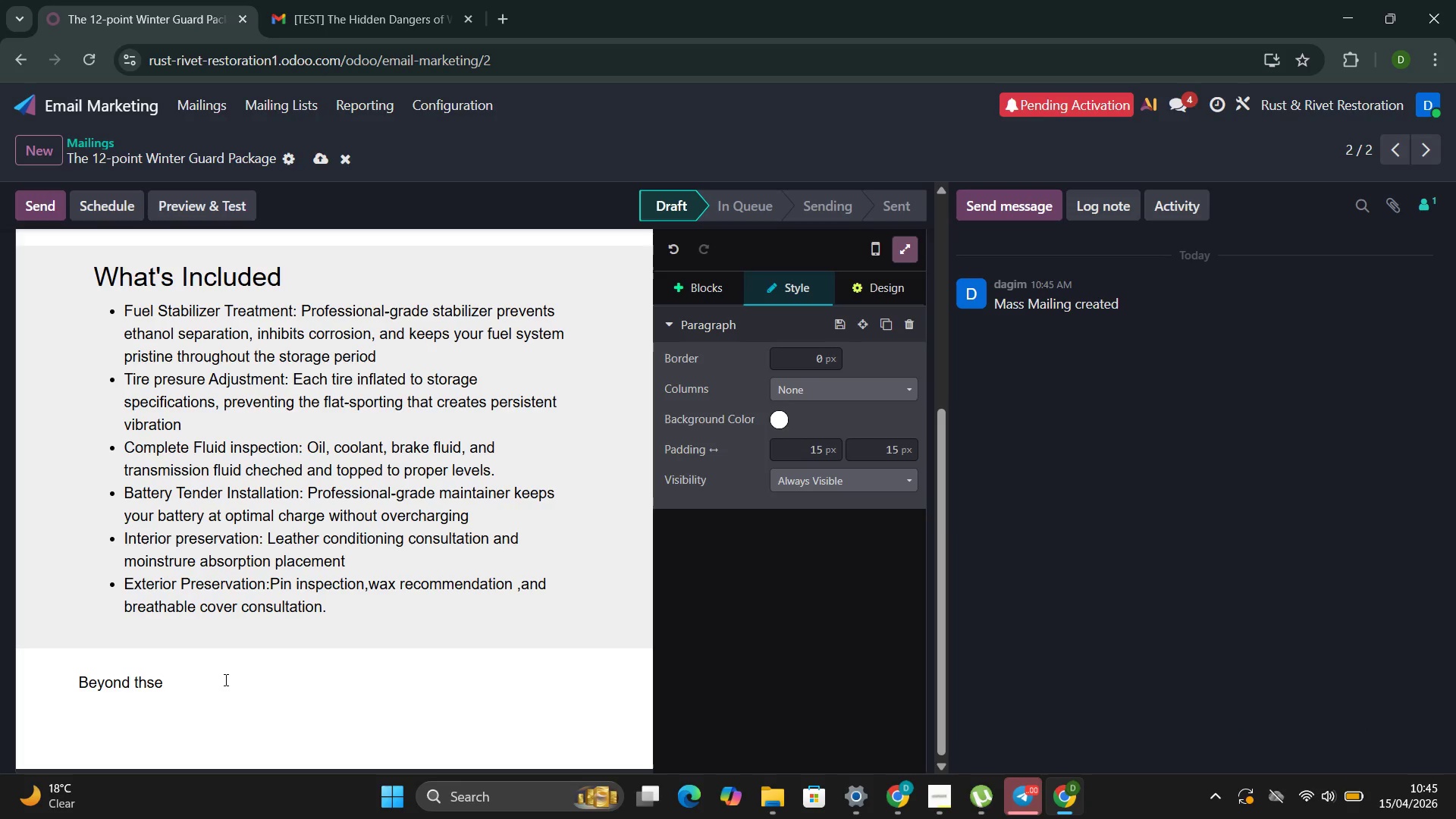 
key(Control+ControlRight)
 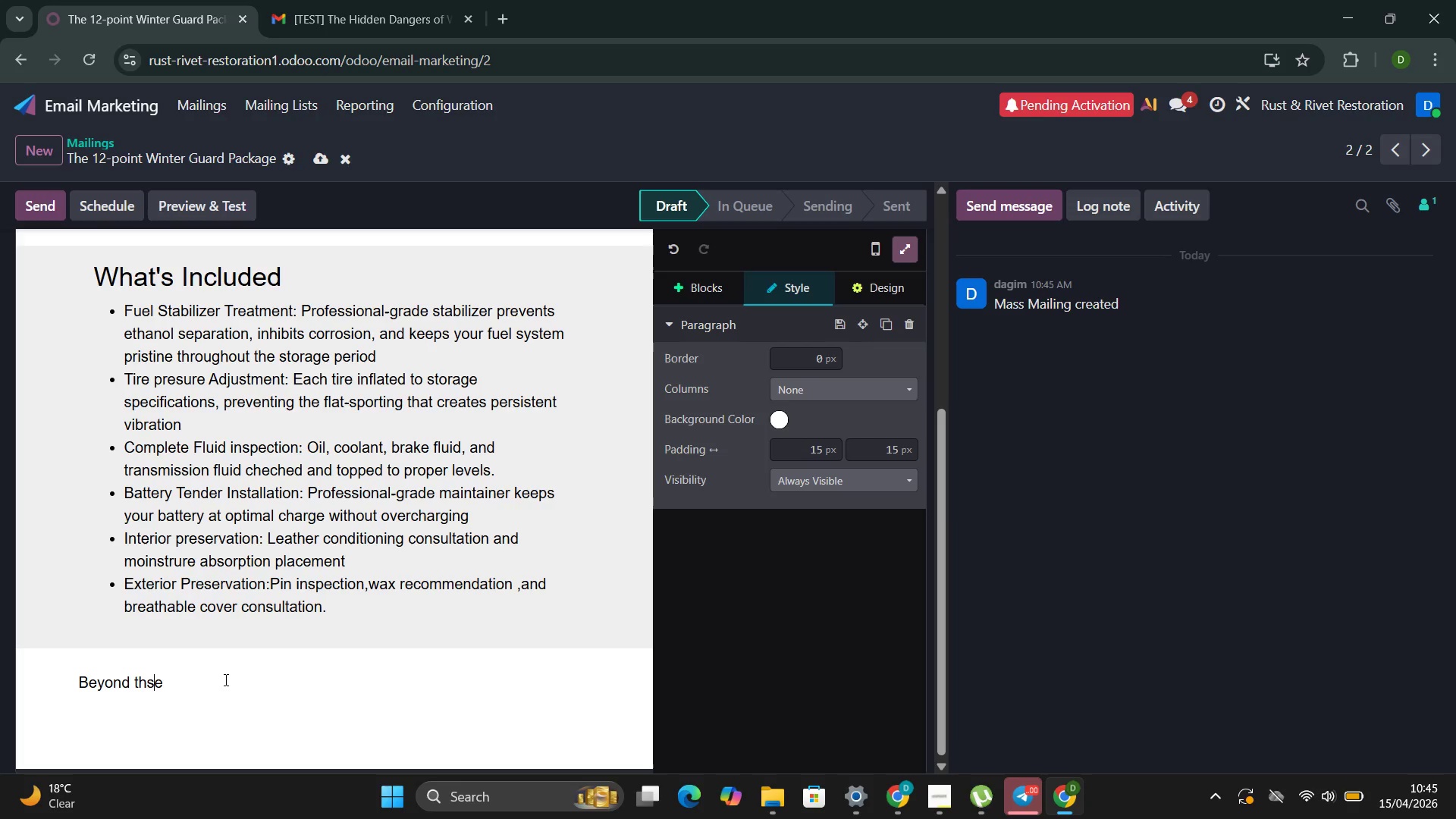 
key(ArrowLeft)
 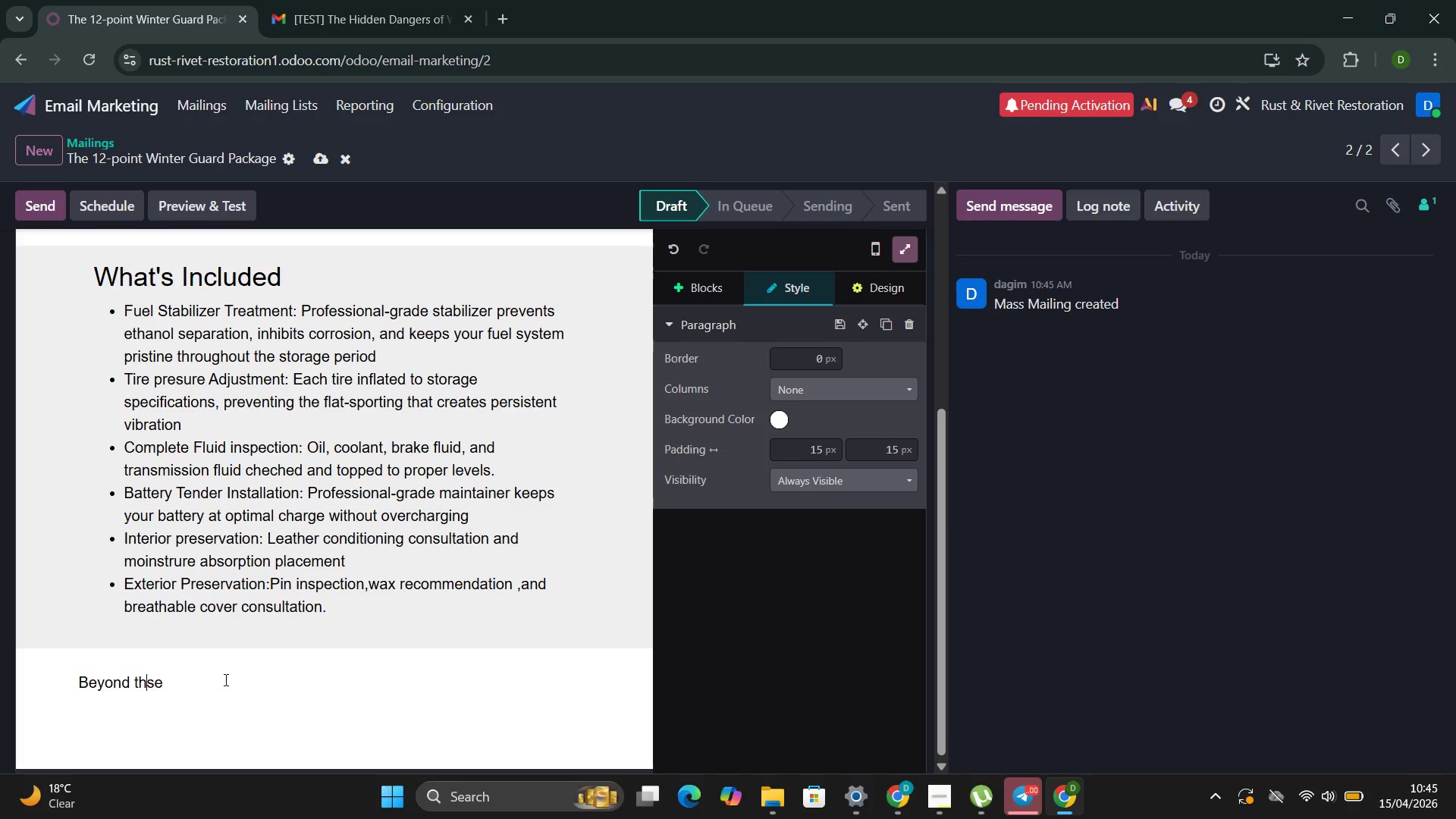 
key(ArrowLeft)
 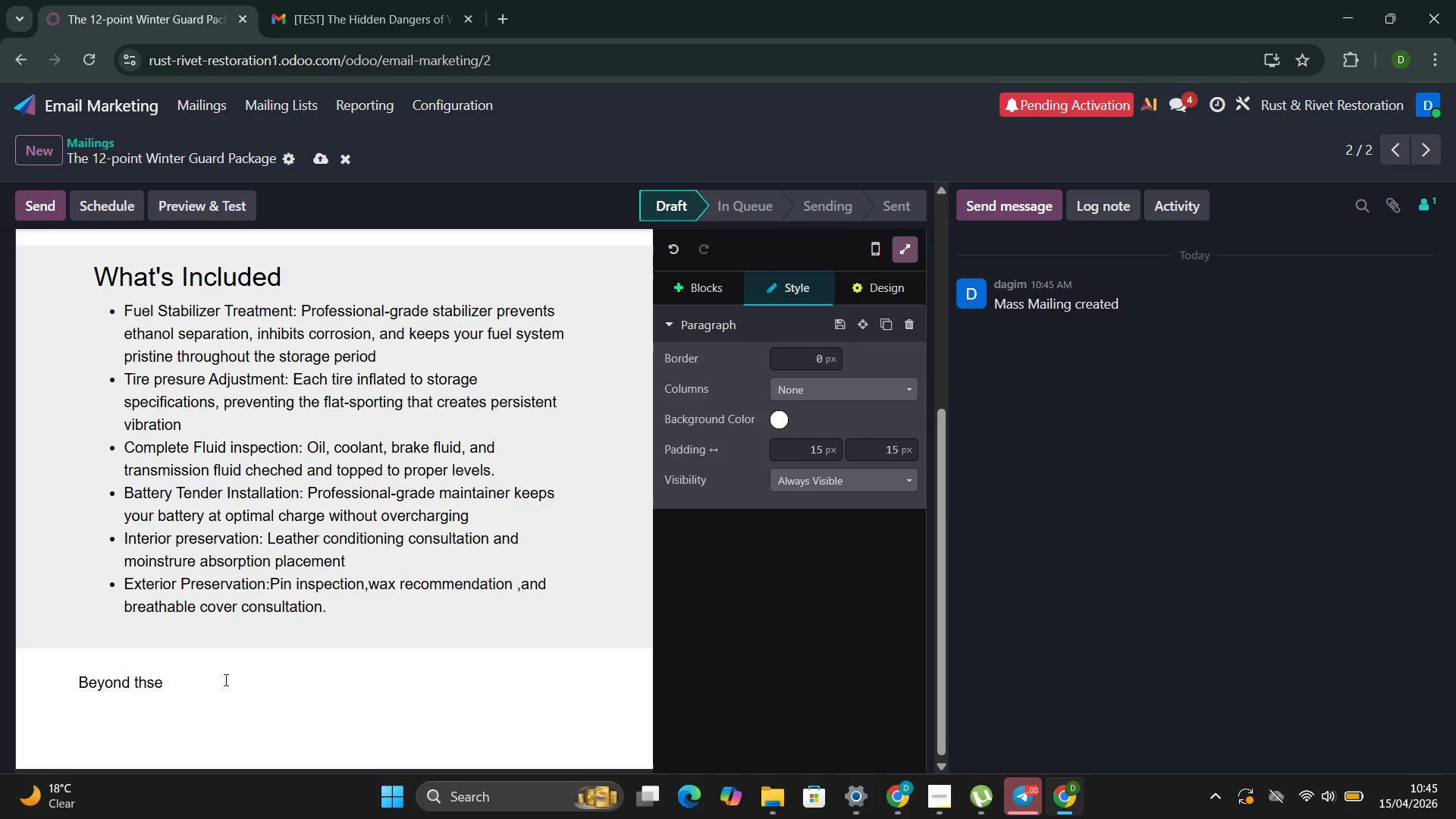 
key(E)
 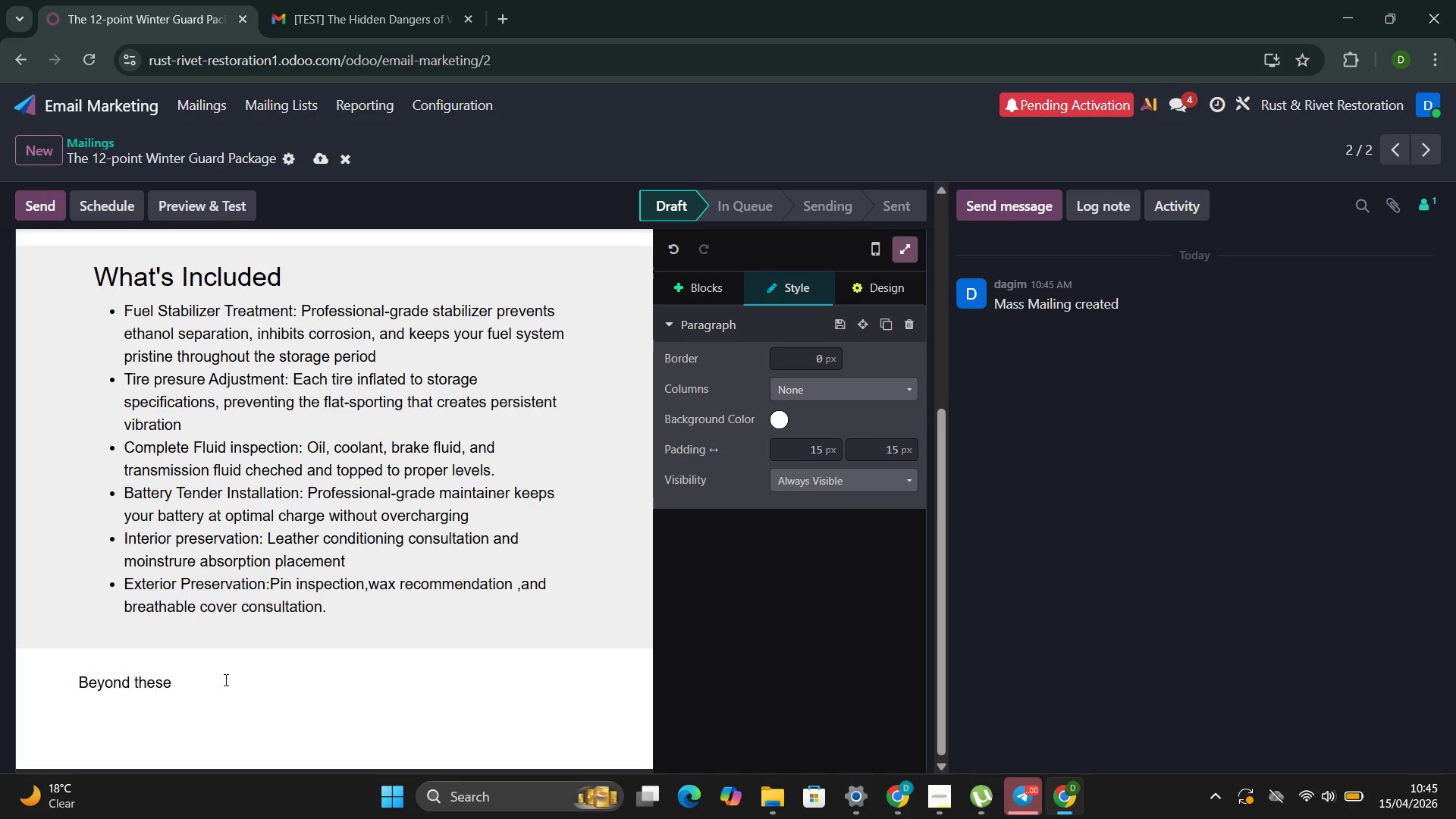 
key(ArrowRight)
 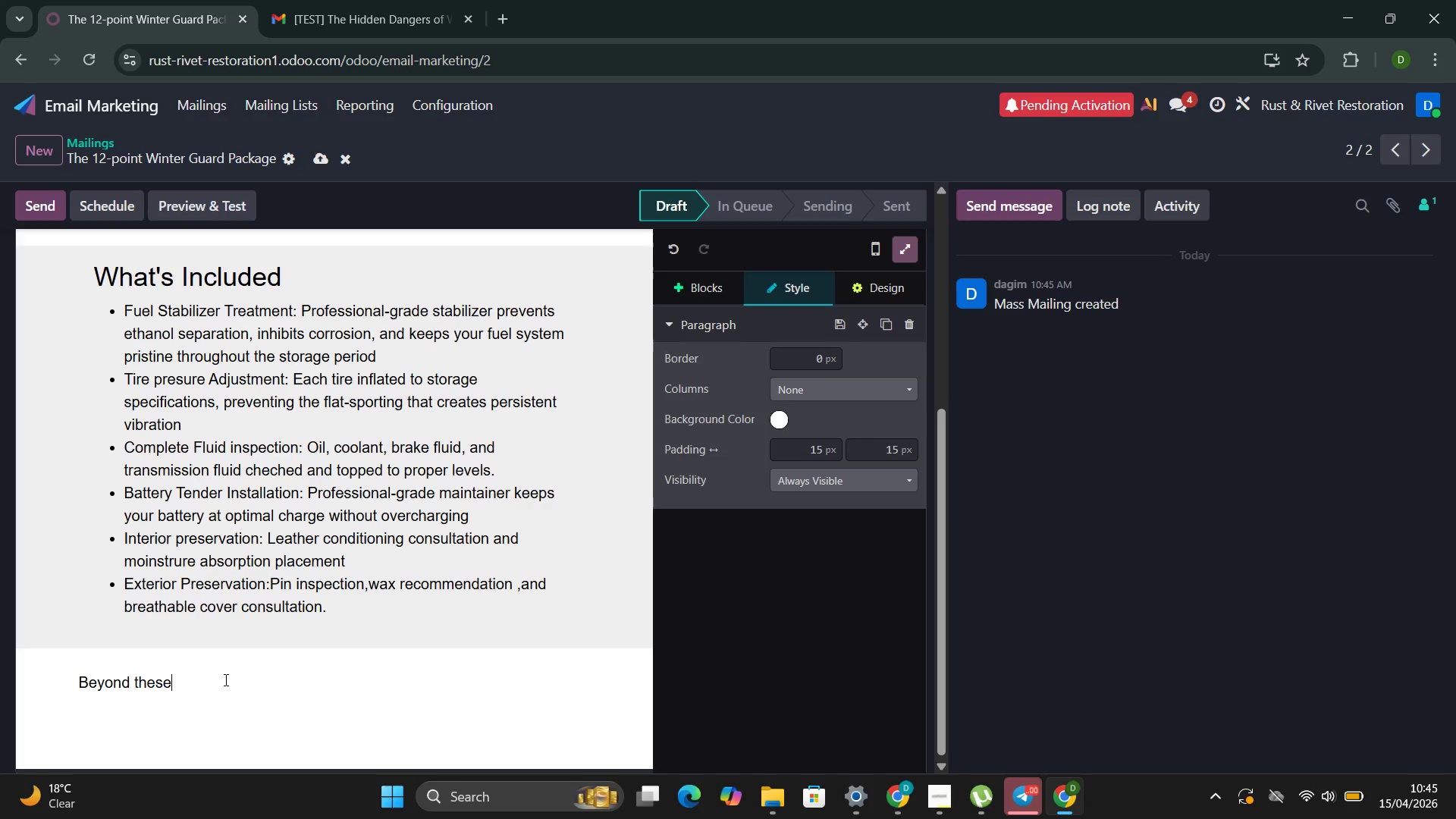 
key(ArrowRight)
 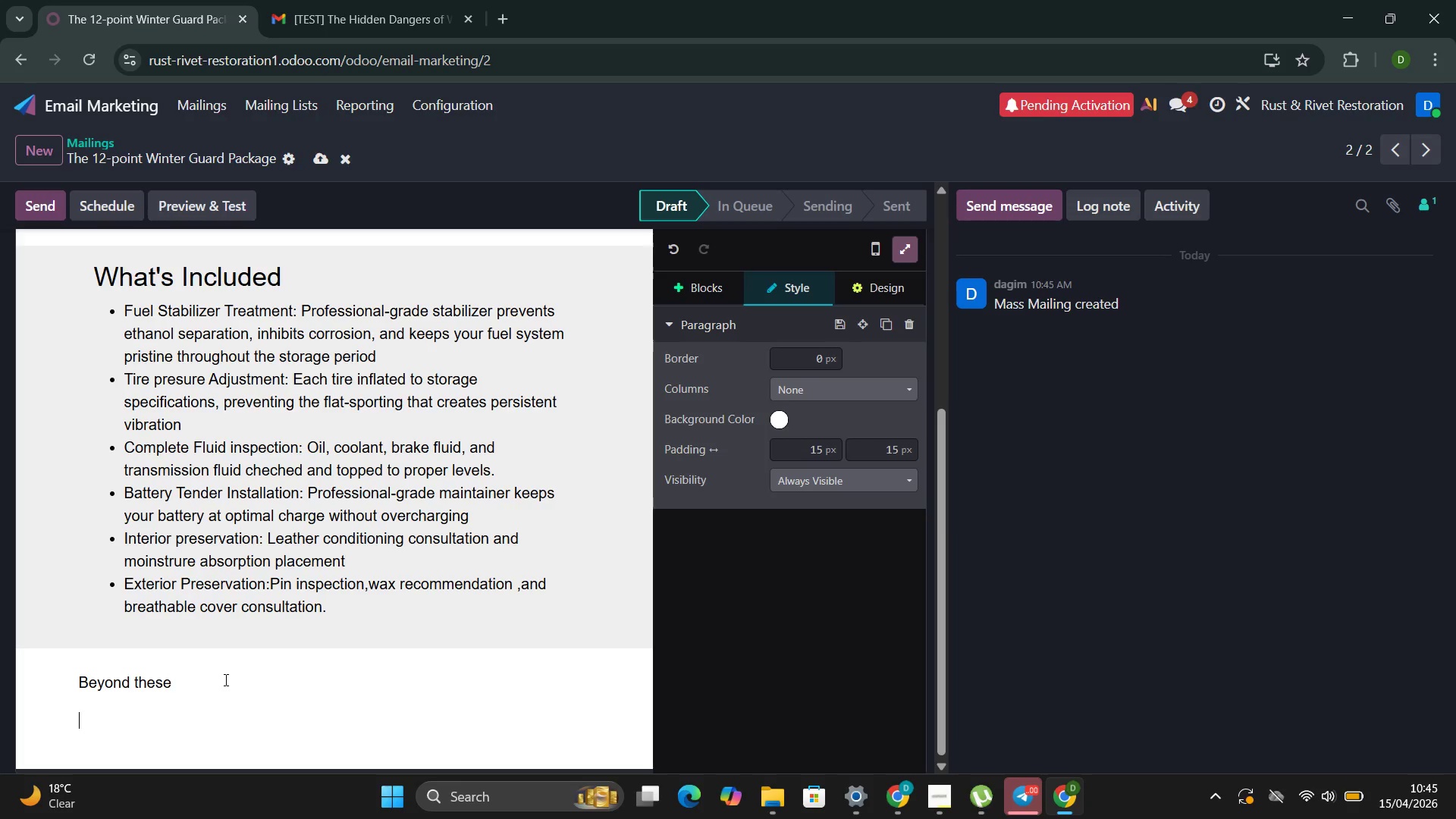 
key(ArrowRight)
 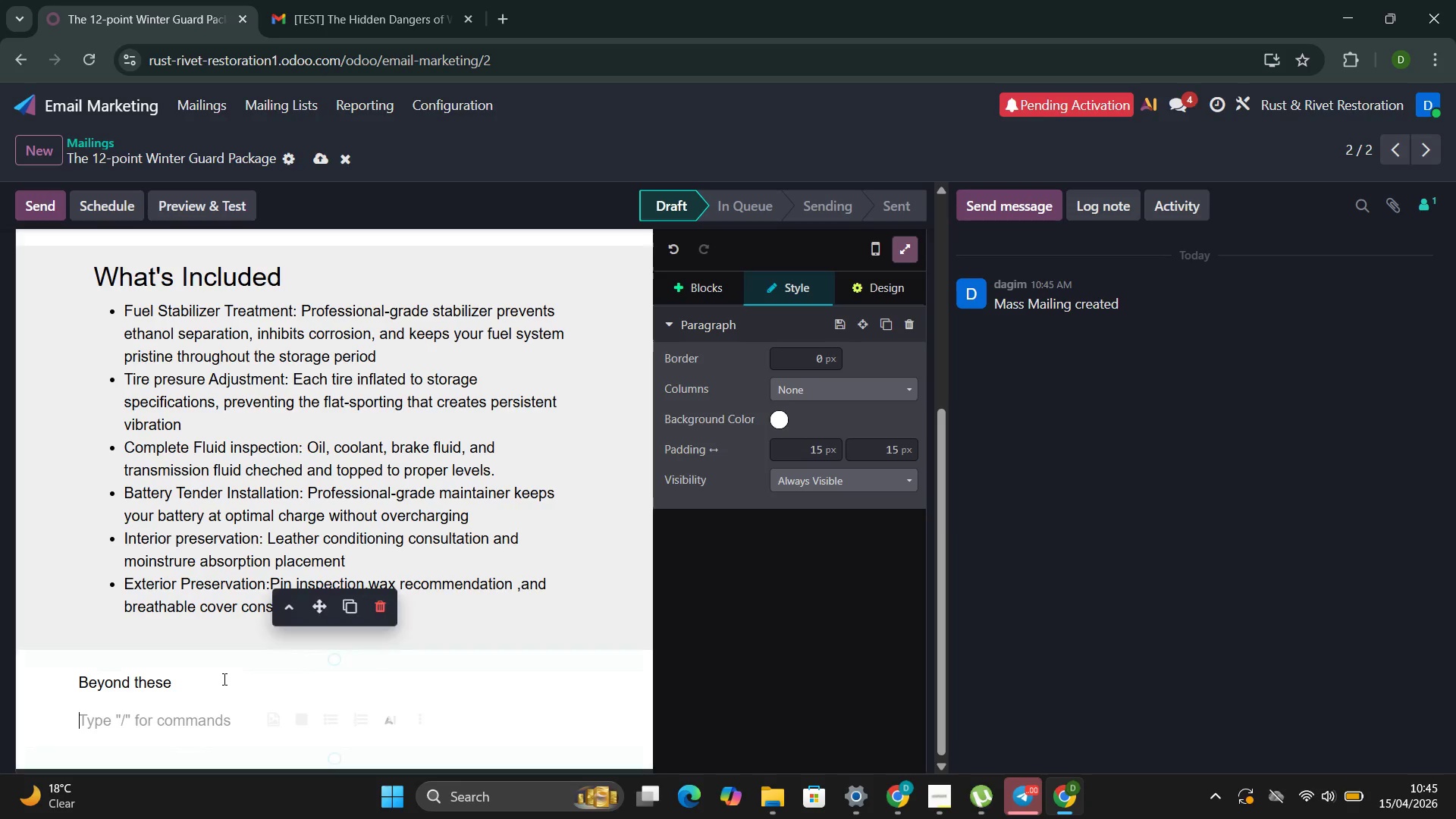 
left_click([223, 680])
 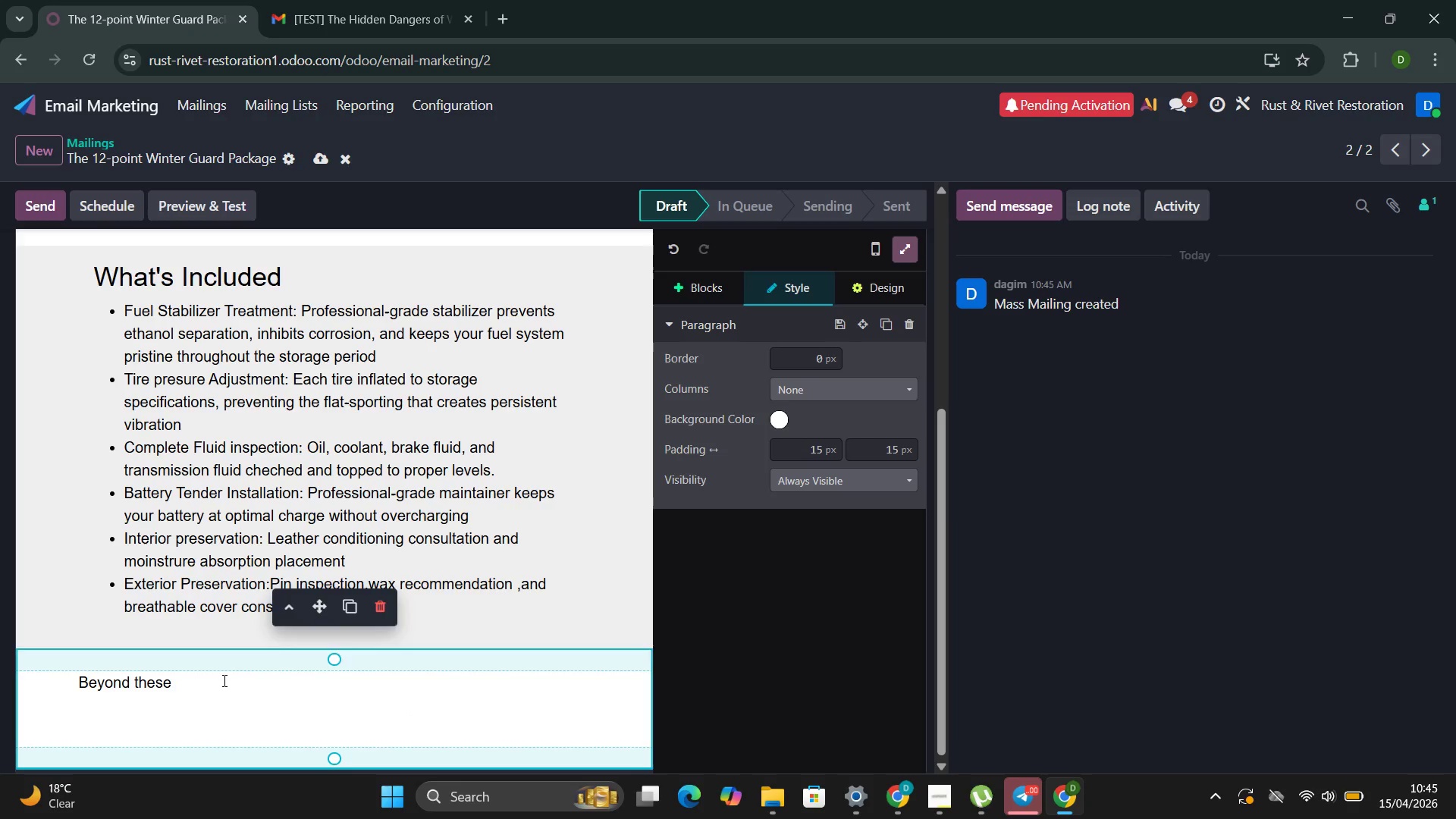 
type( core p)
 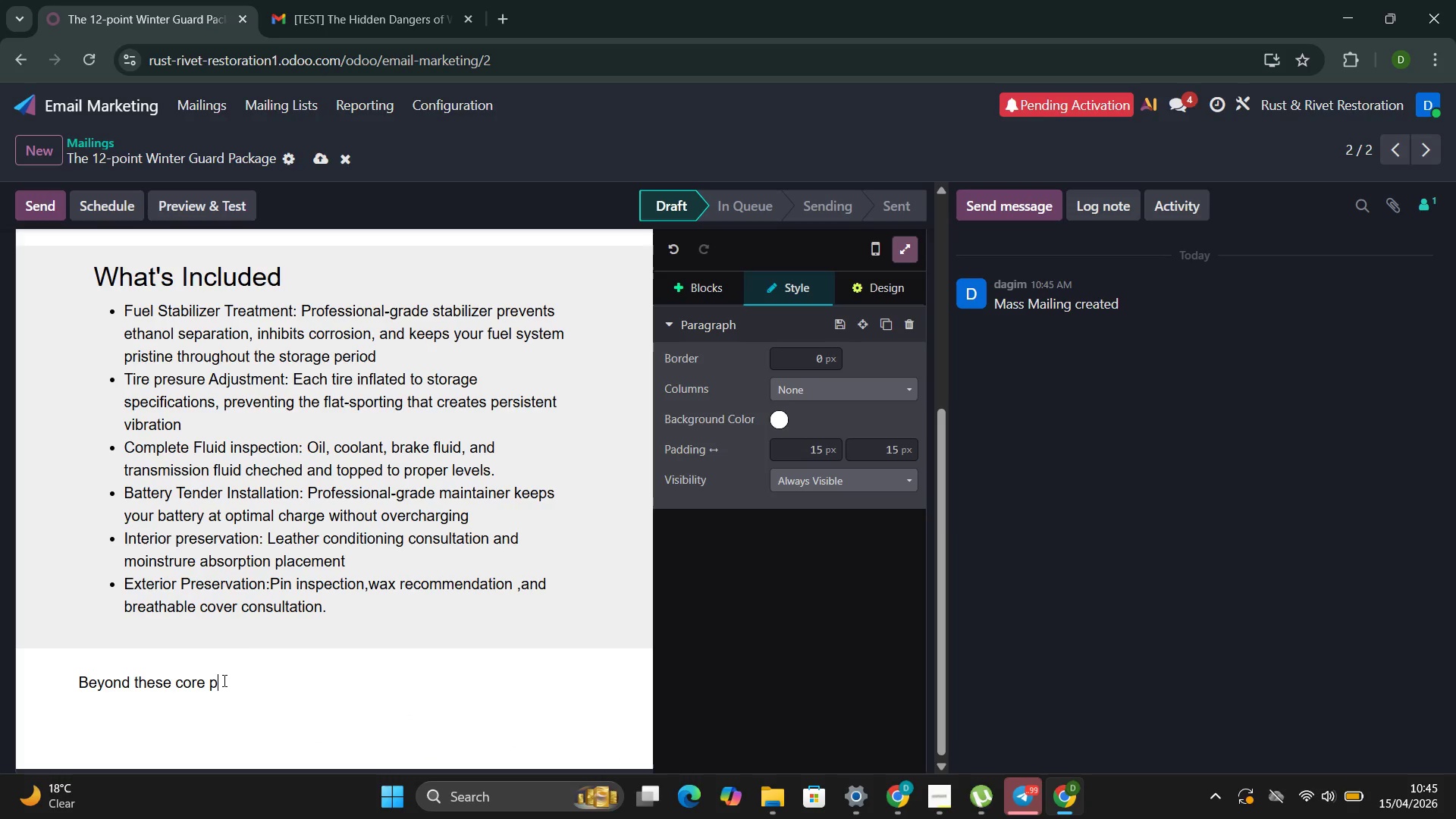 
type(or)
 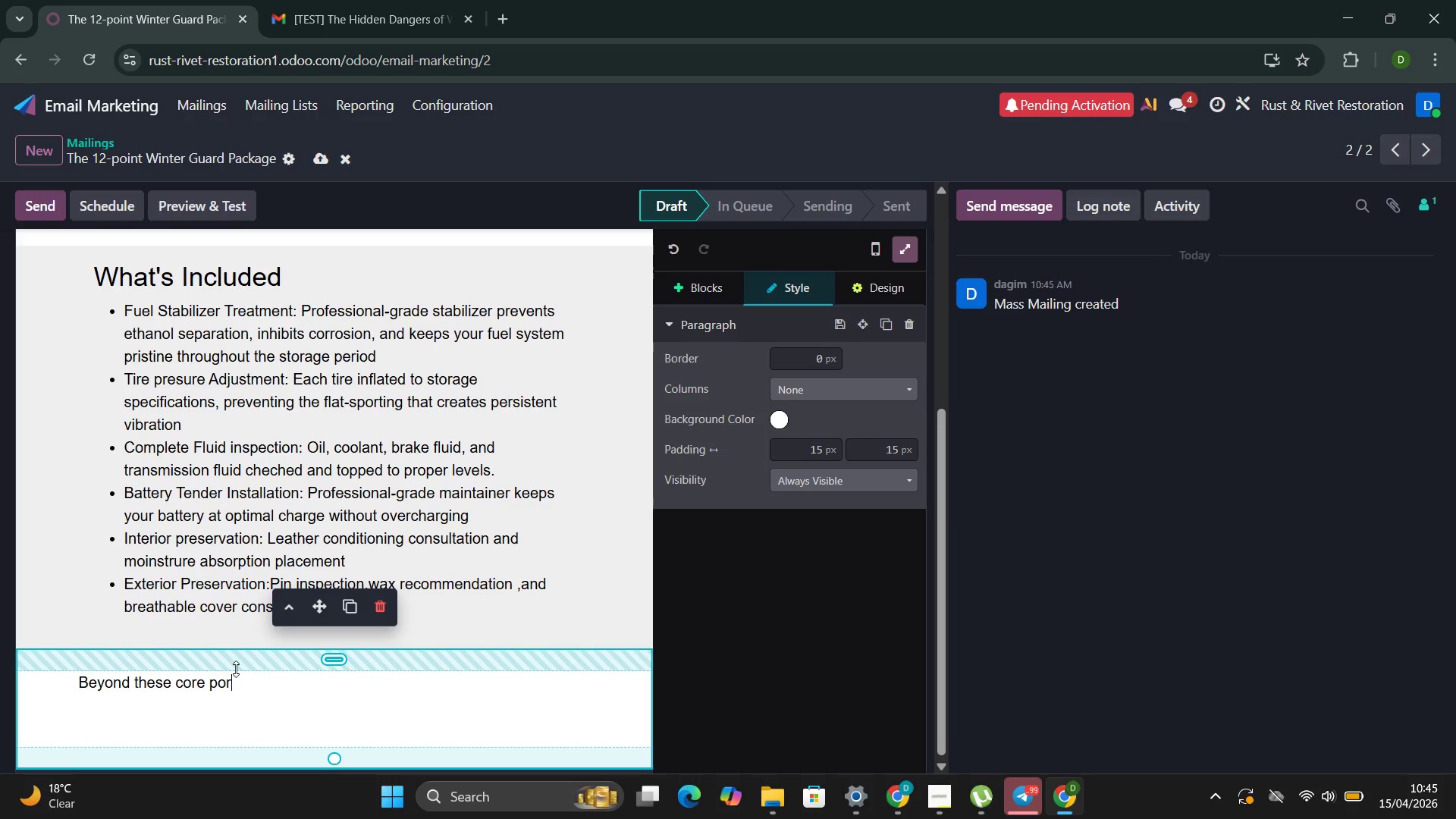 
wait(7.38)
 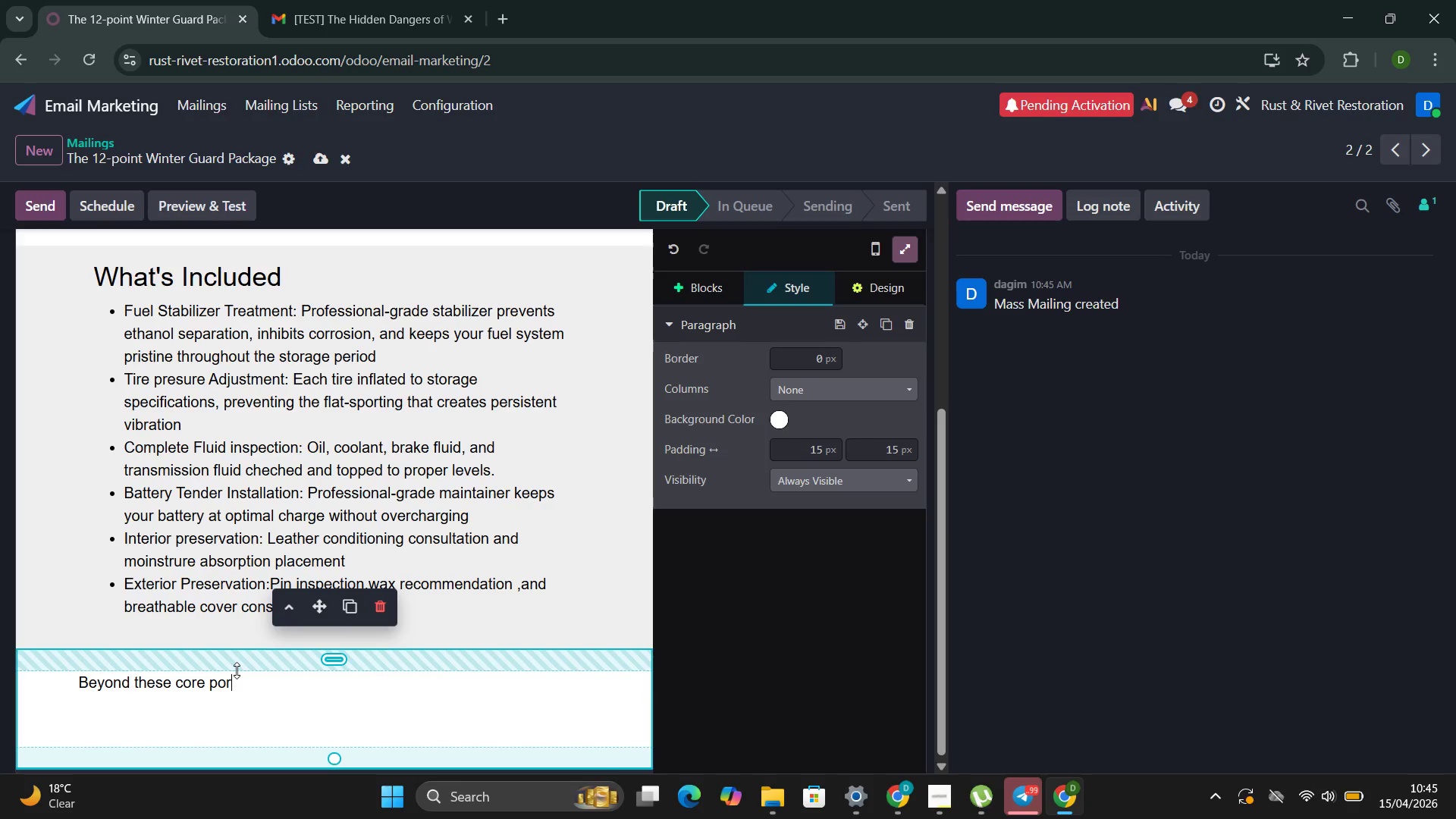 
key(Backspace)
 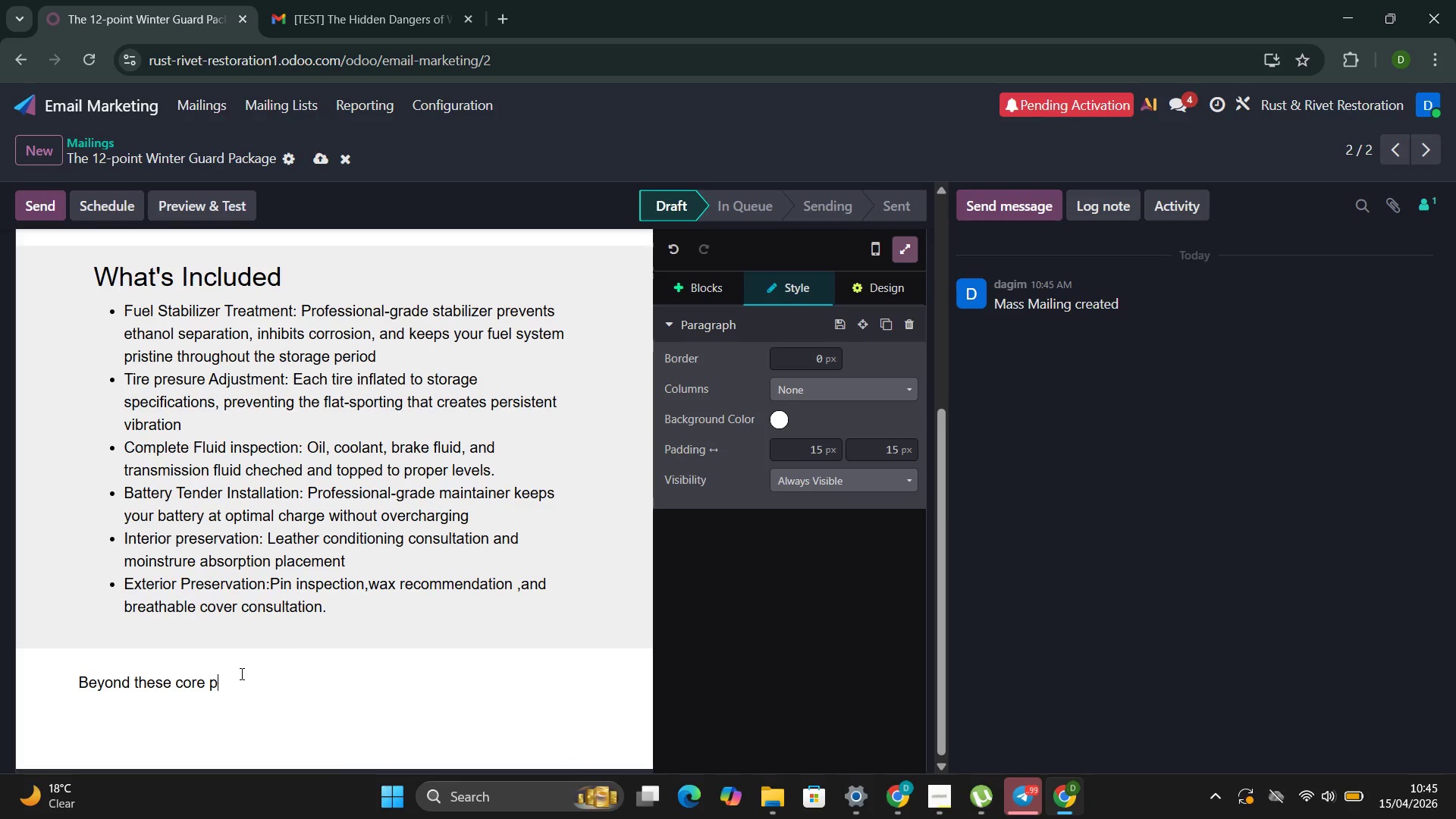 
key(Backspace)
 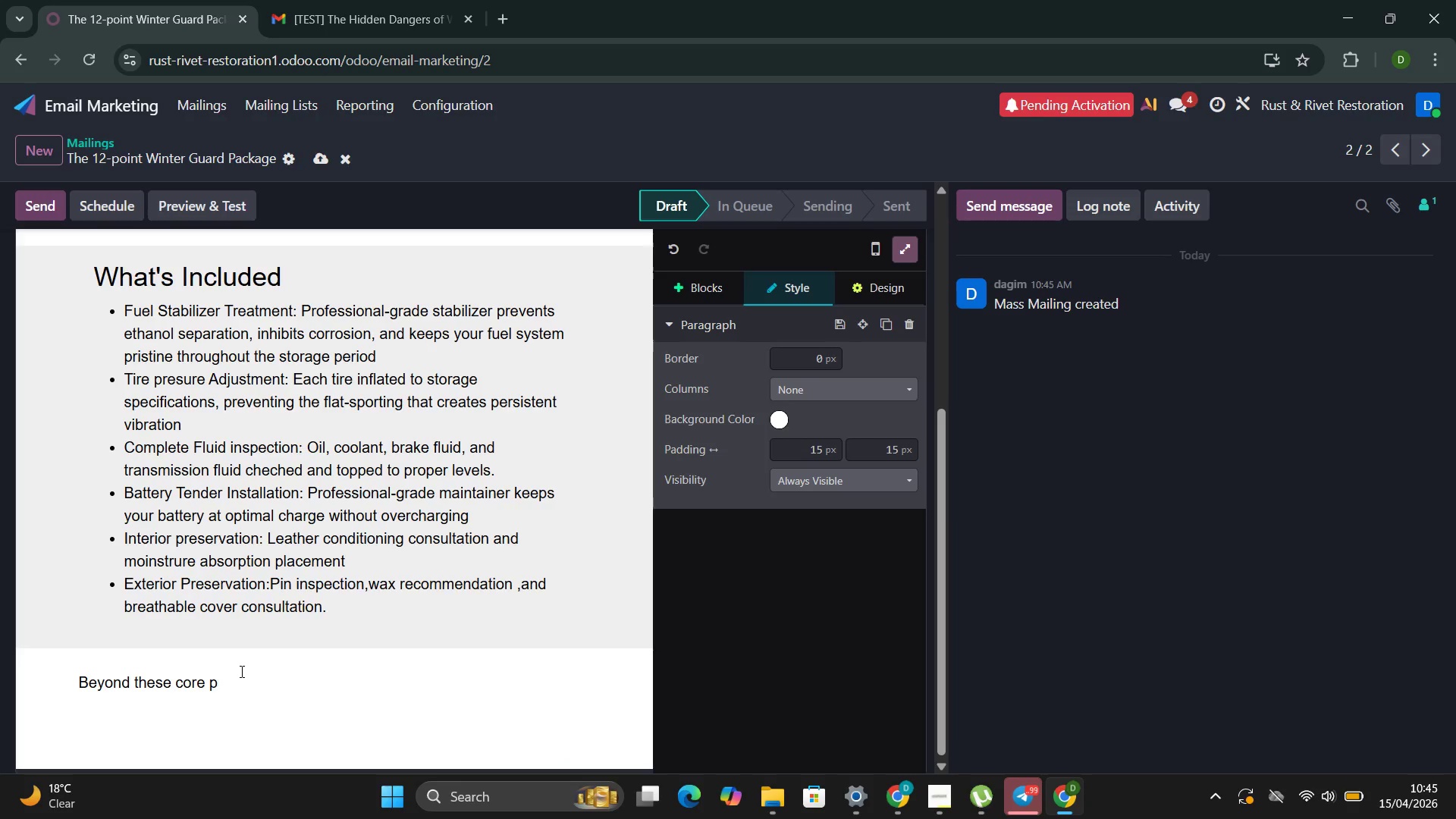 
type(rotectu)
key(Backspace)
type(ions ,)
key(Backspace)
key(Backspace)
type(m)
key(Backspace)
type(,)
 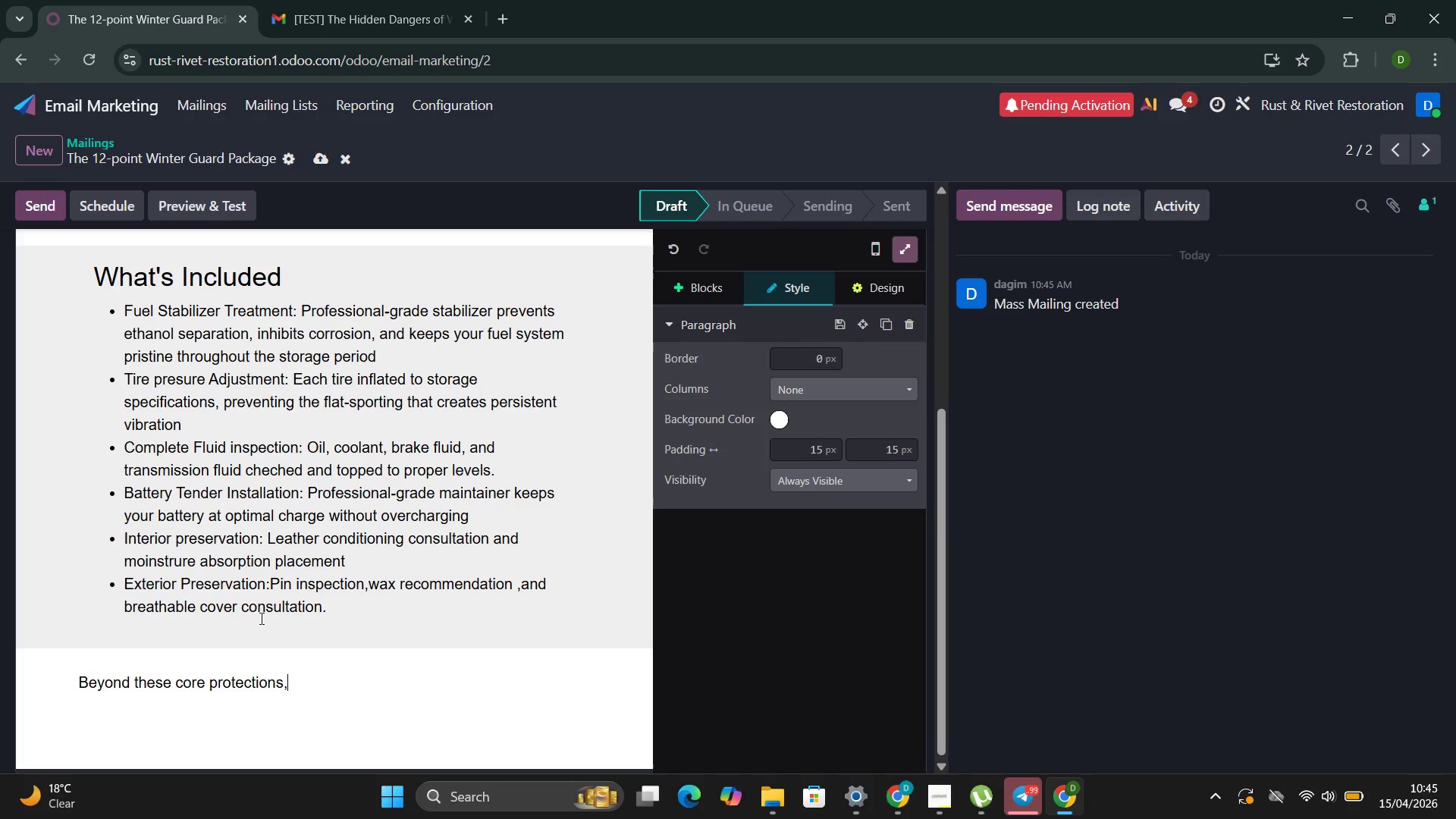 
wait(6.2)
 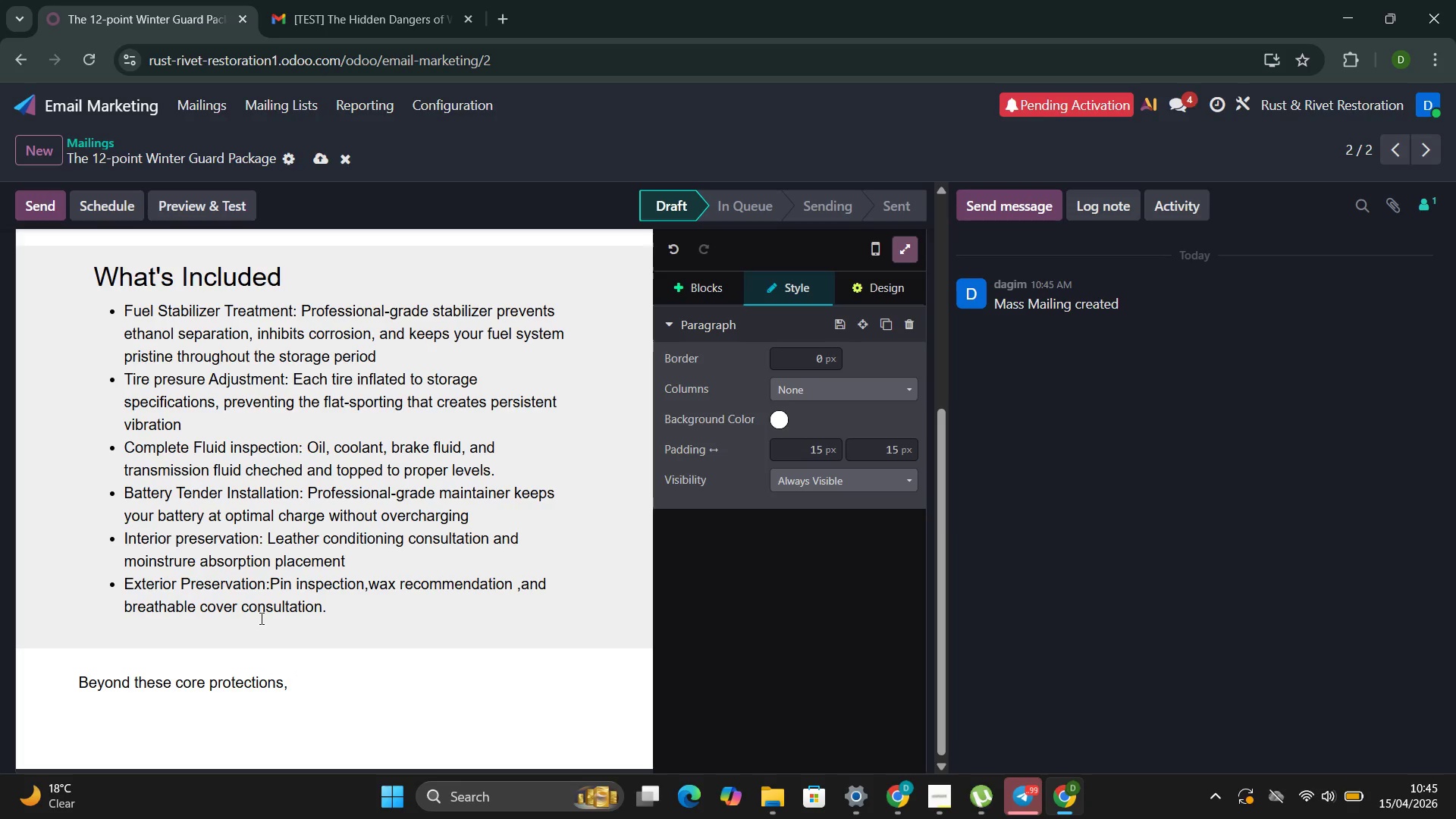 
type( we inspect belts and hoses for early sighs )
 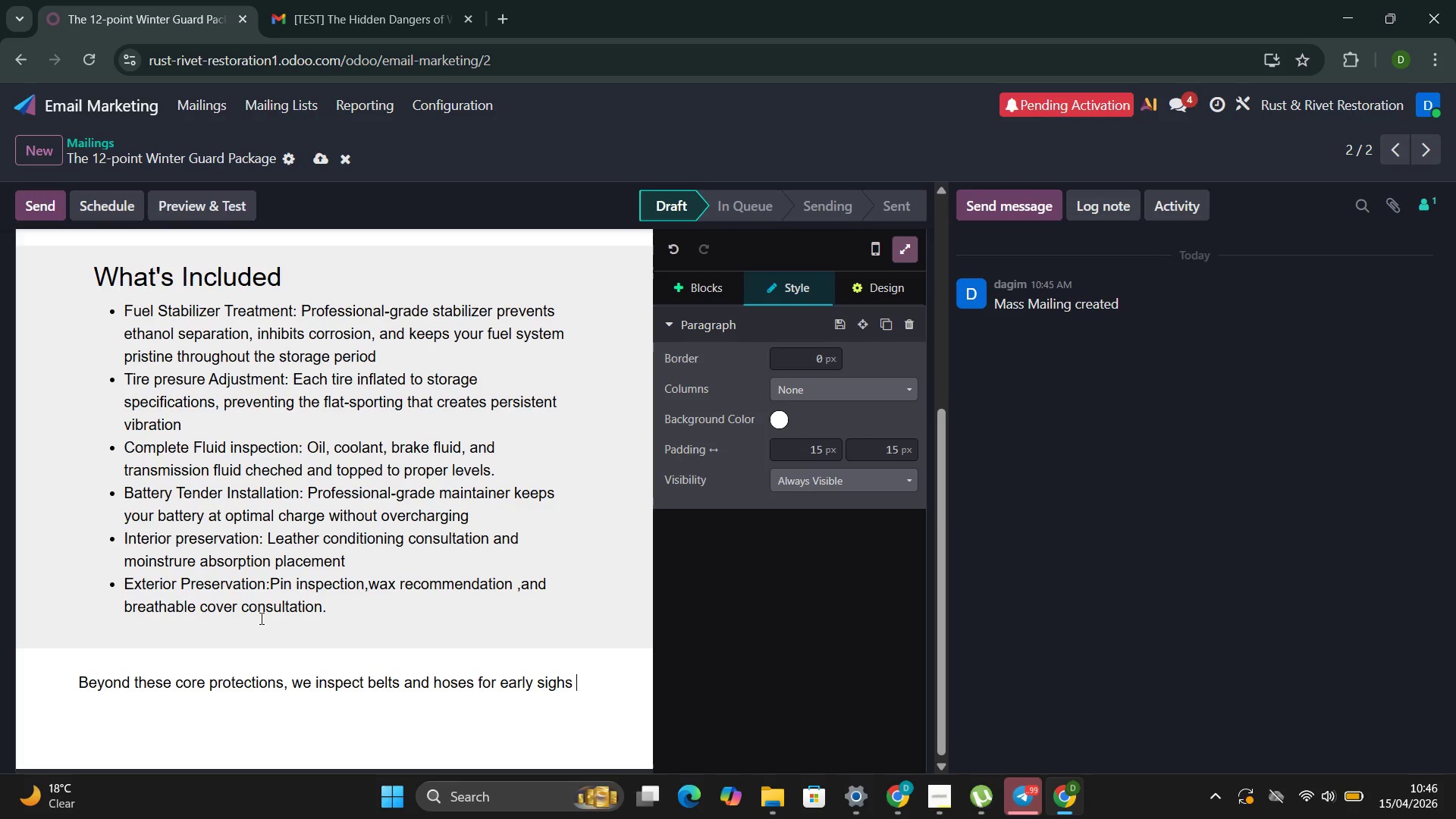 
type(of deterioration )
key(Backspace)
type(, lubricate hinges )
key(Backspace)
type( and latches )
key(Backspace)
type(, and document your vehicle;)
key(Backspace)
type('s condition with detailed photrgrapy)
 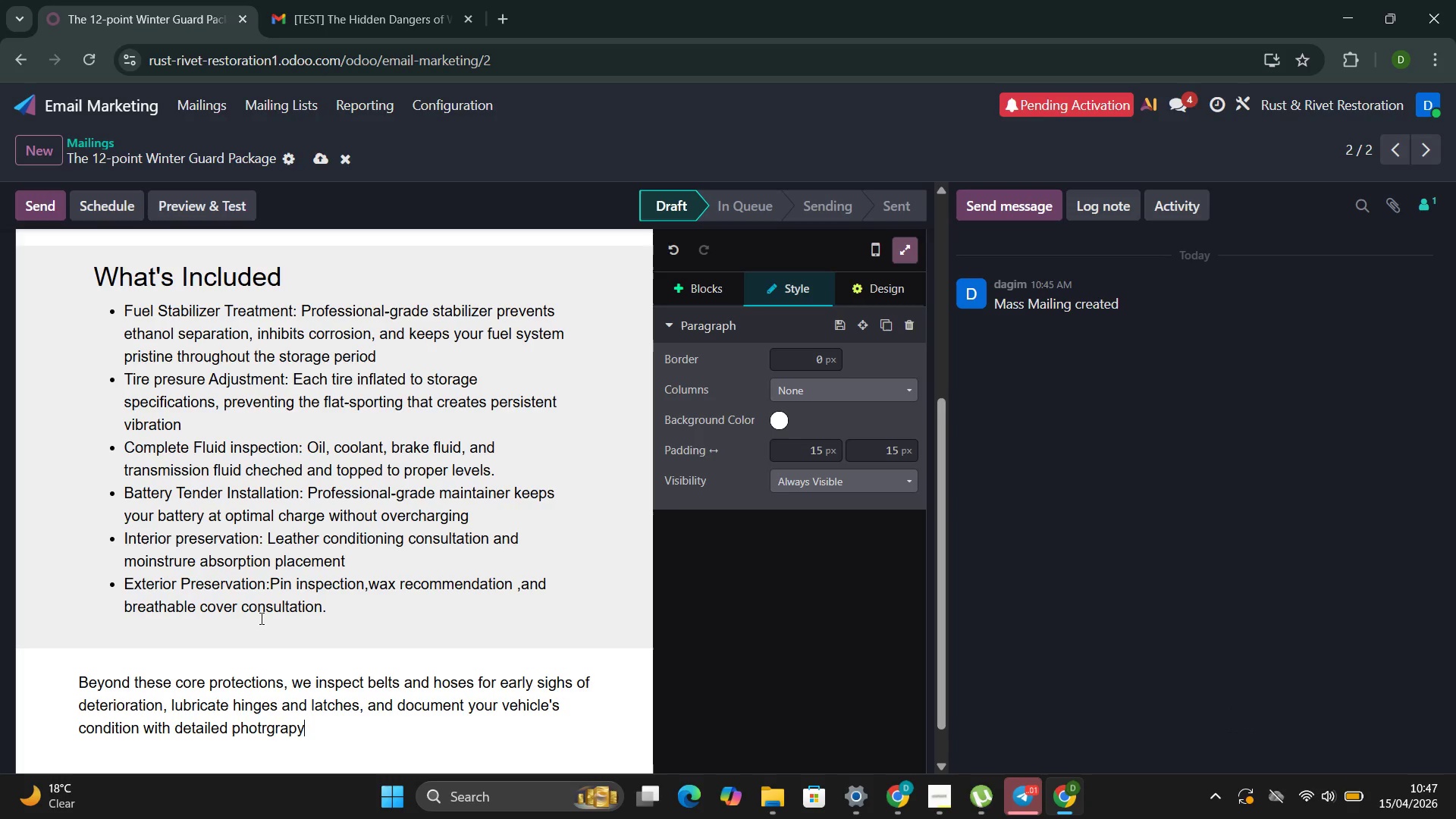 
type(.when )
 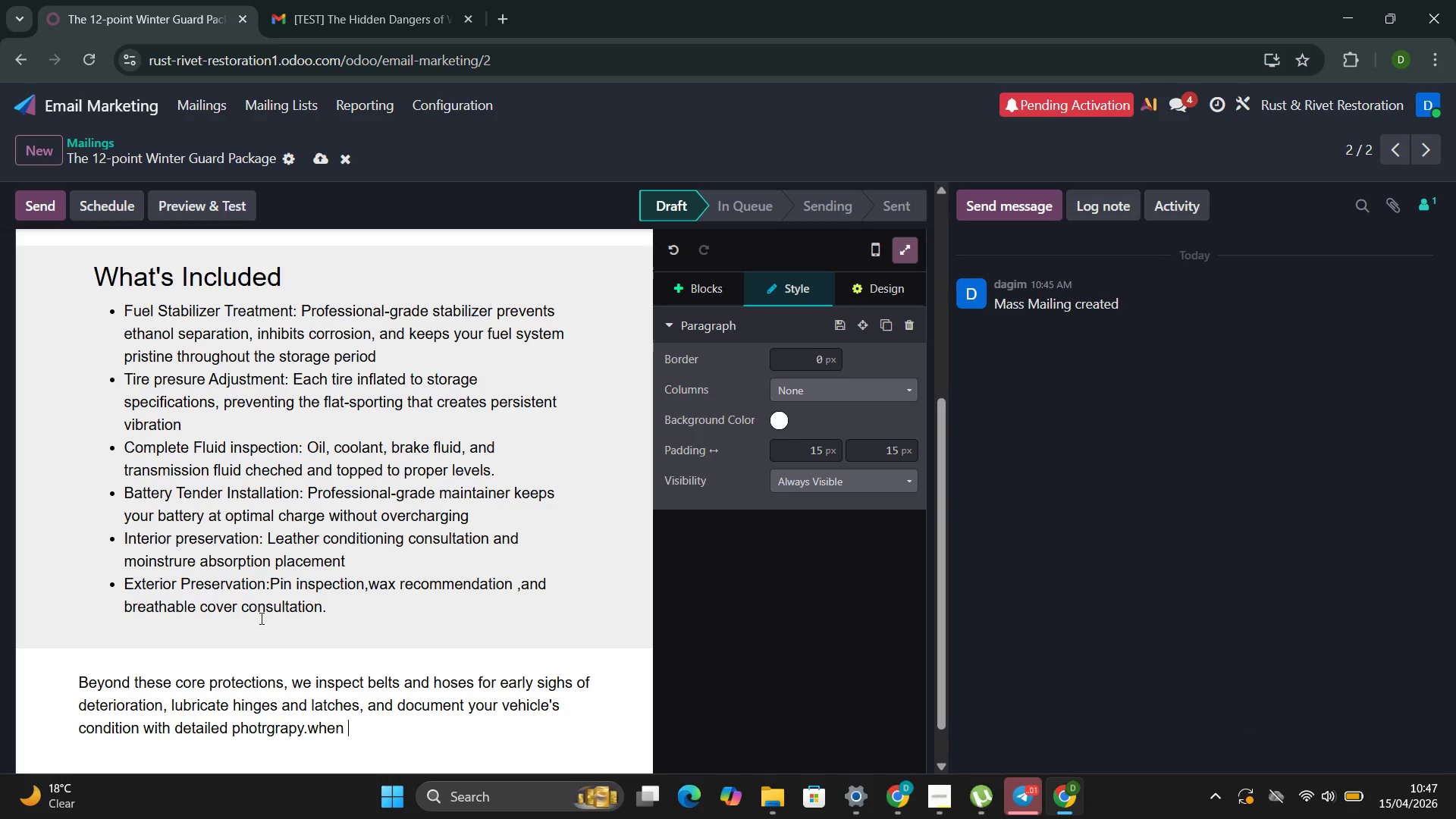 
type(spring )
 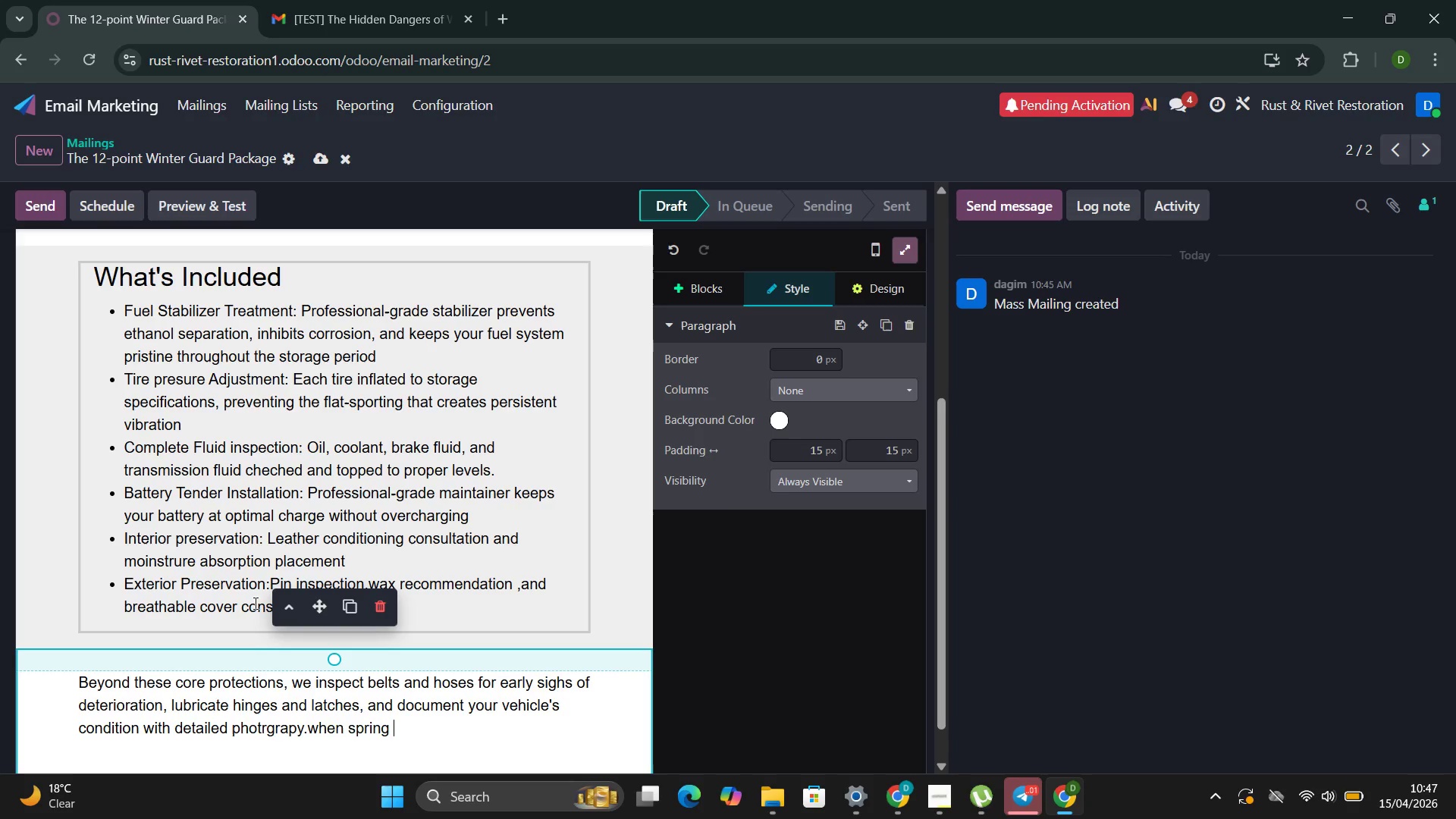 
wait(20.8)
 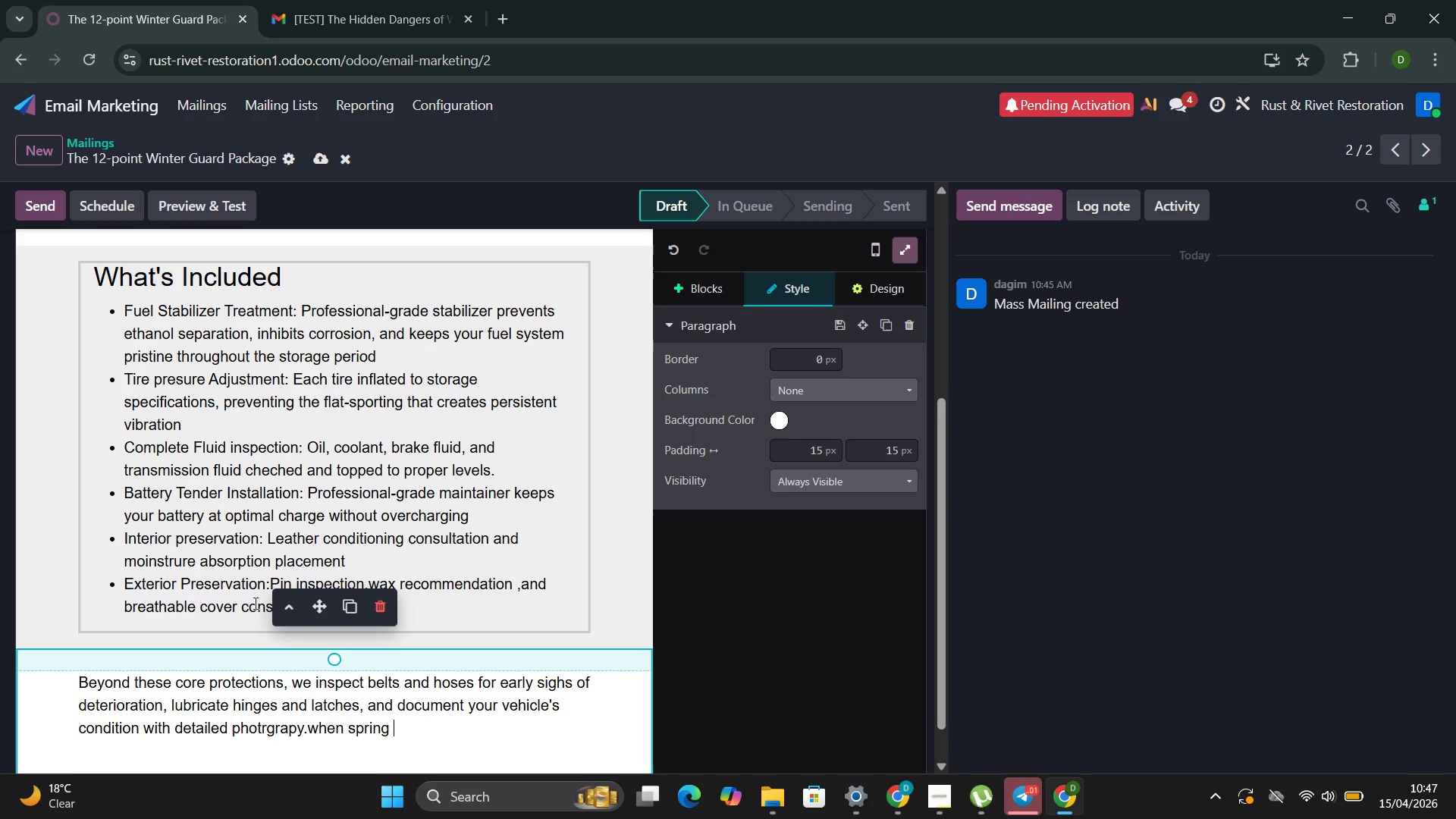 
key(ArrowLeft)
 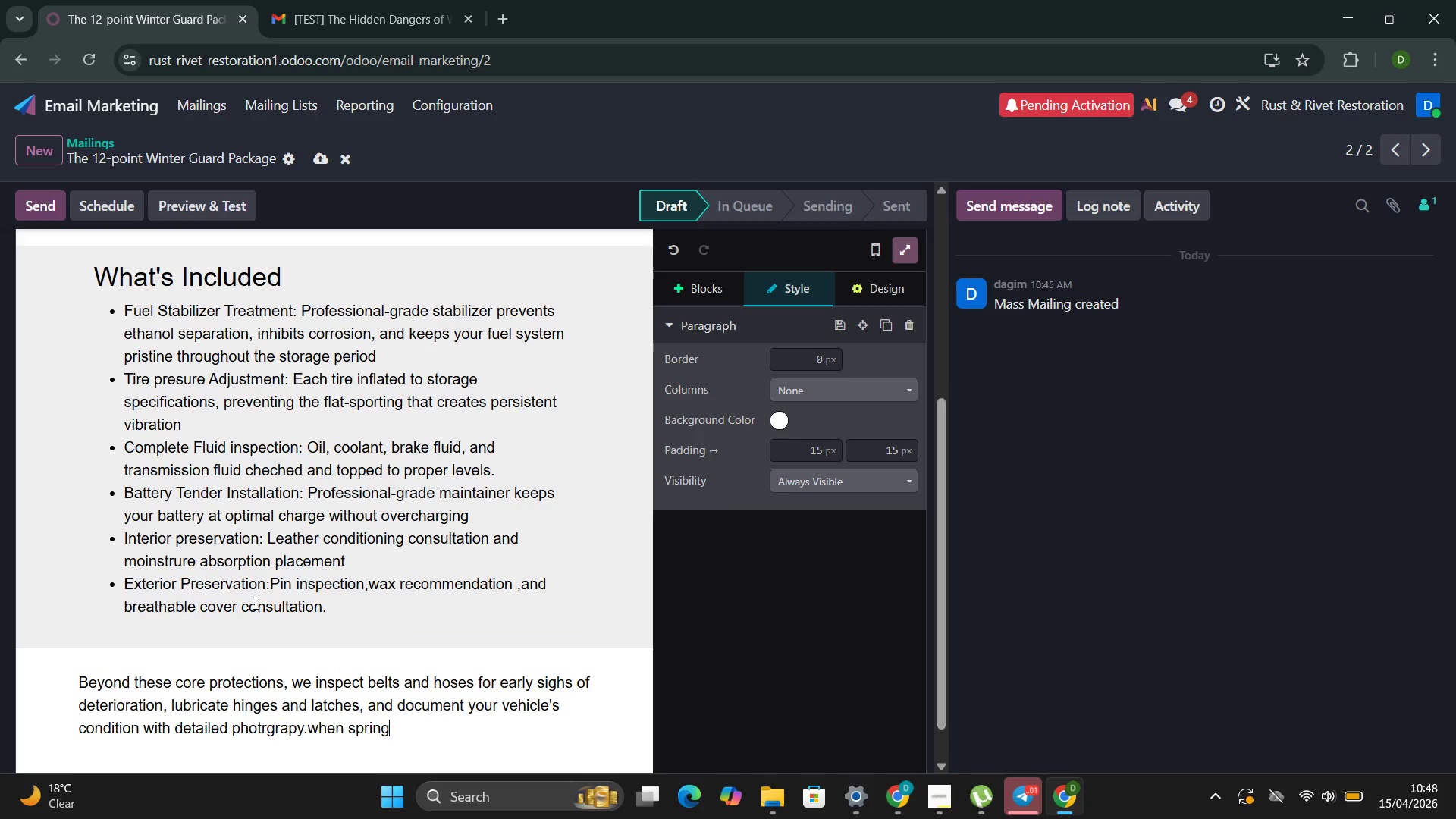 
key(ArrowLeft)
 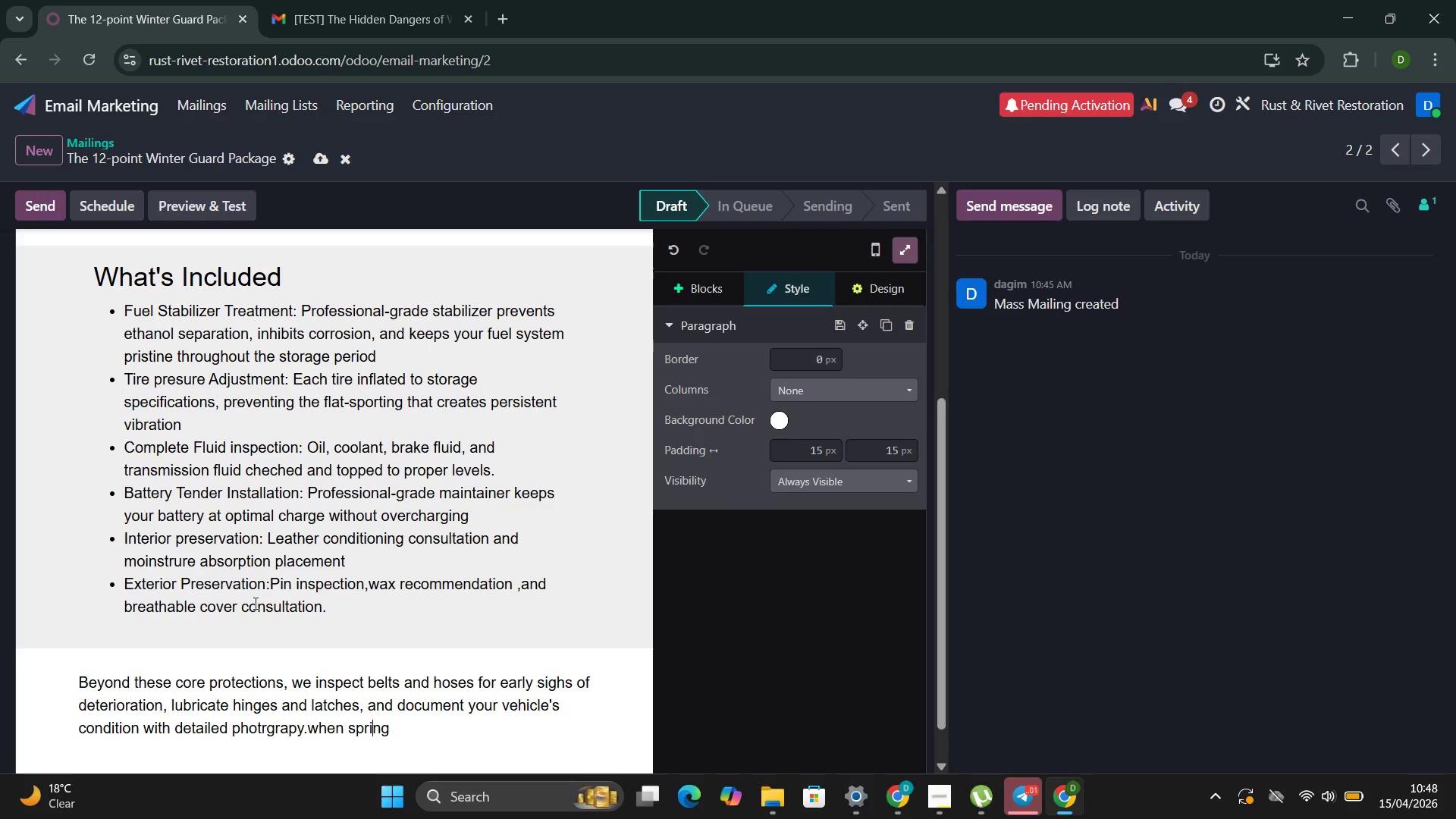 
key(ArrowLeft)
 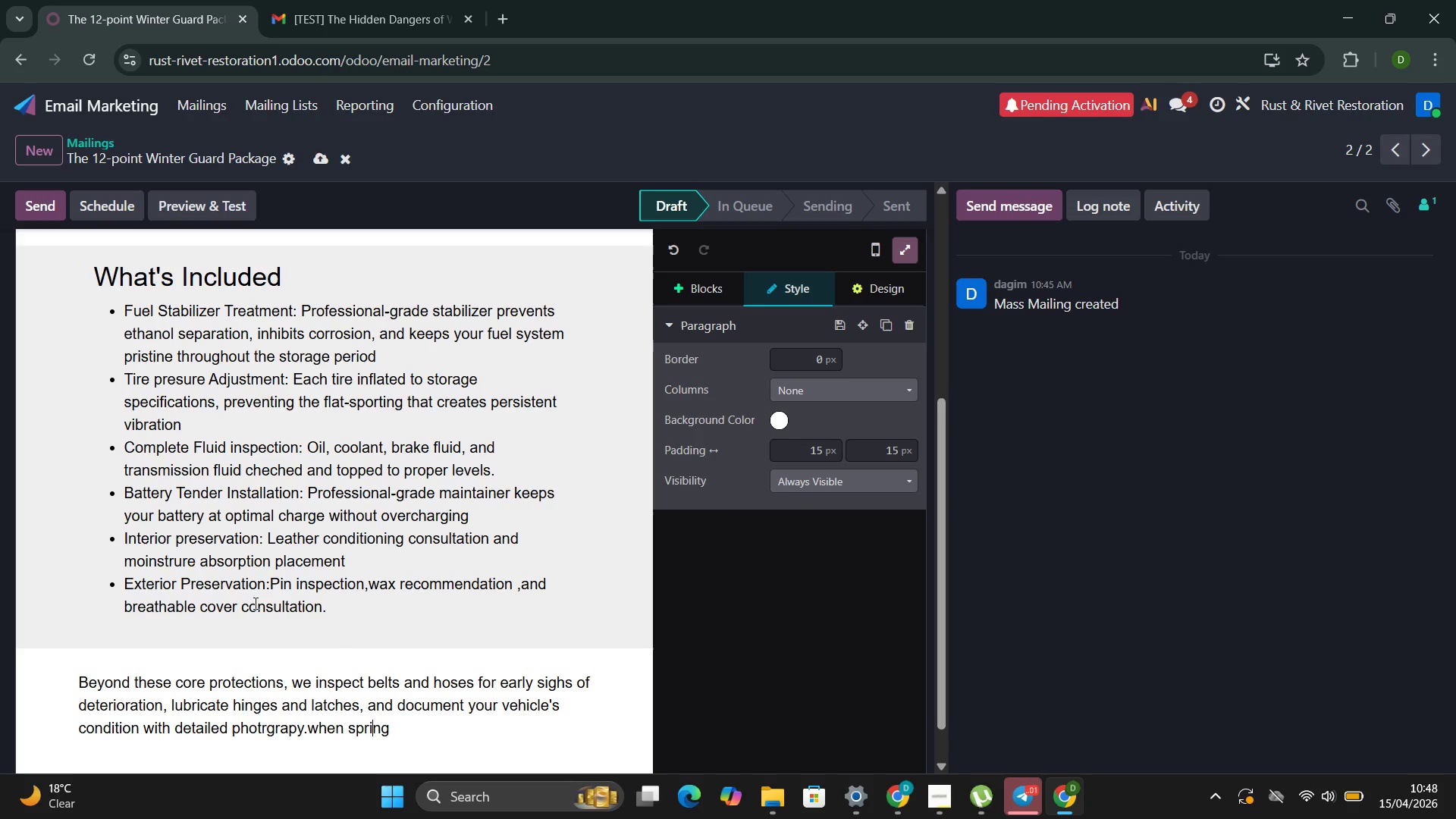 
key(ArrowLeft)
 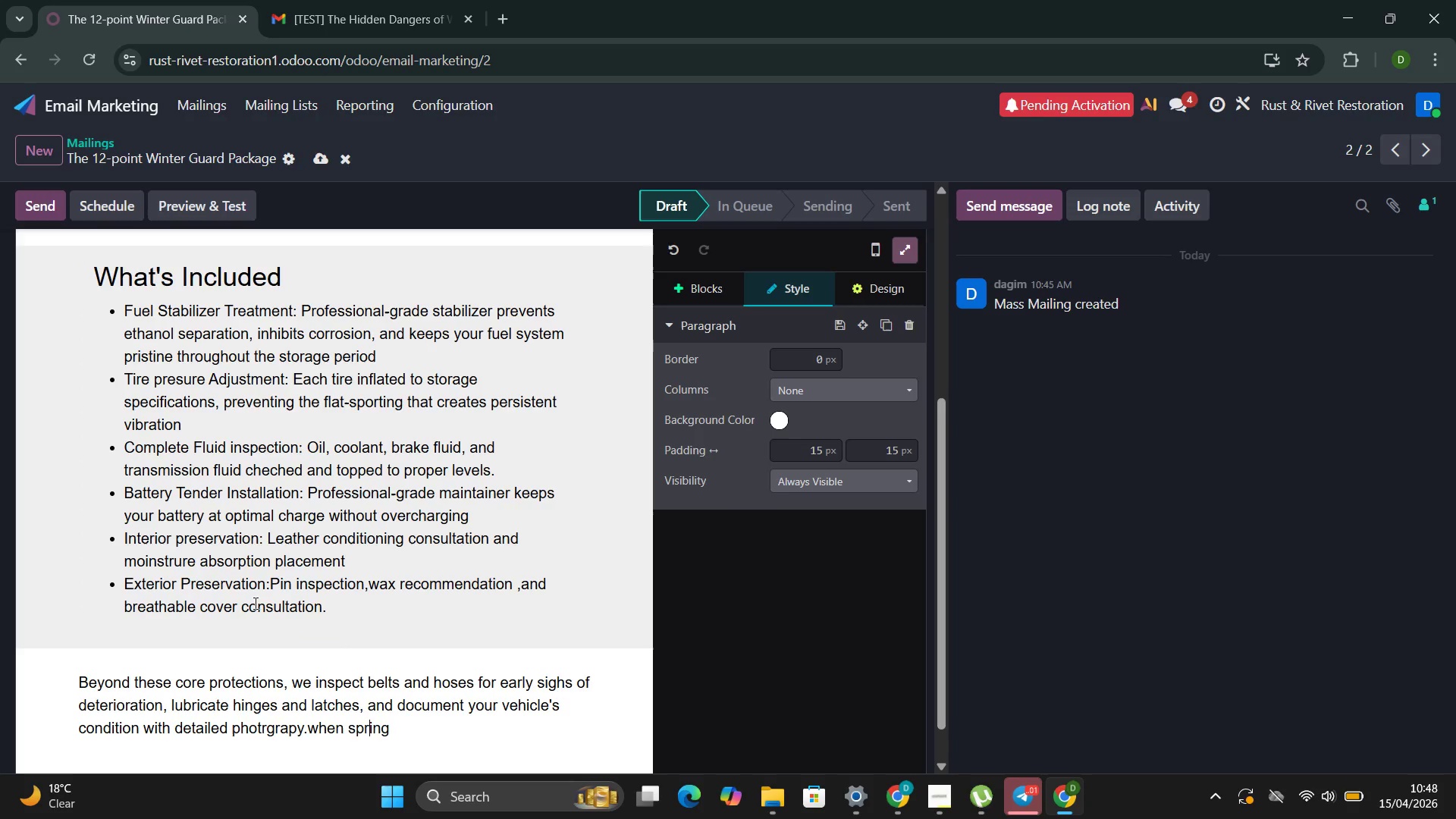 
key(ArrowLeft)
 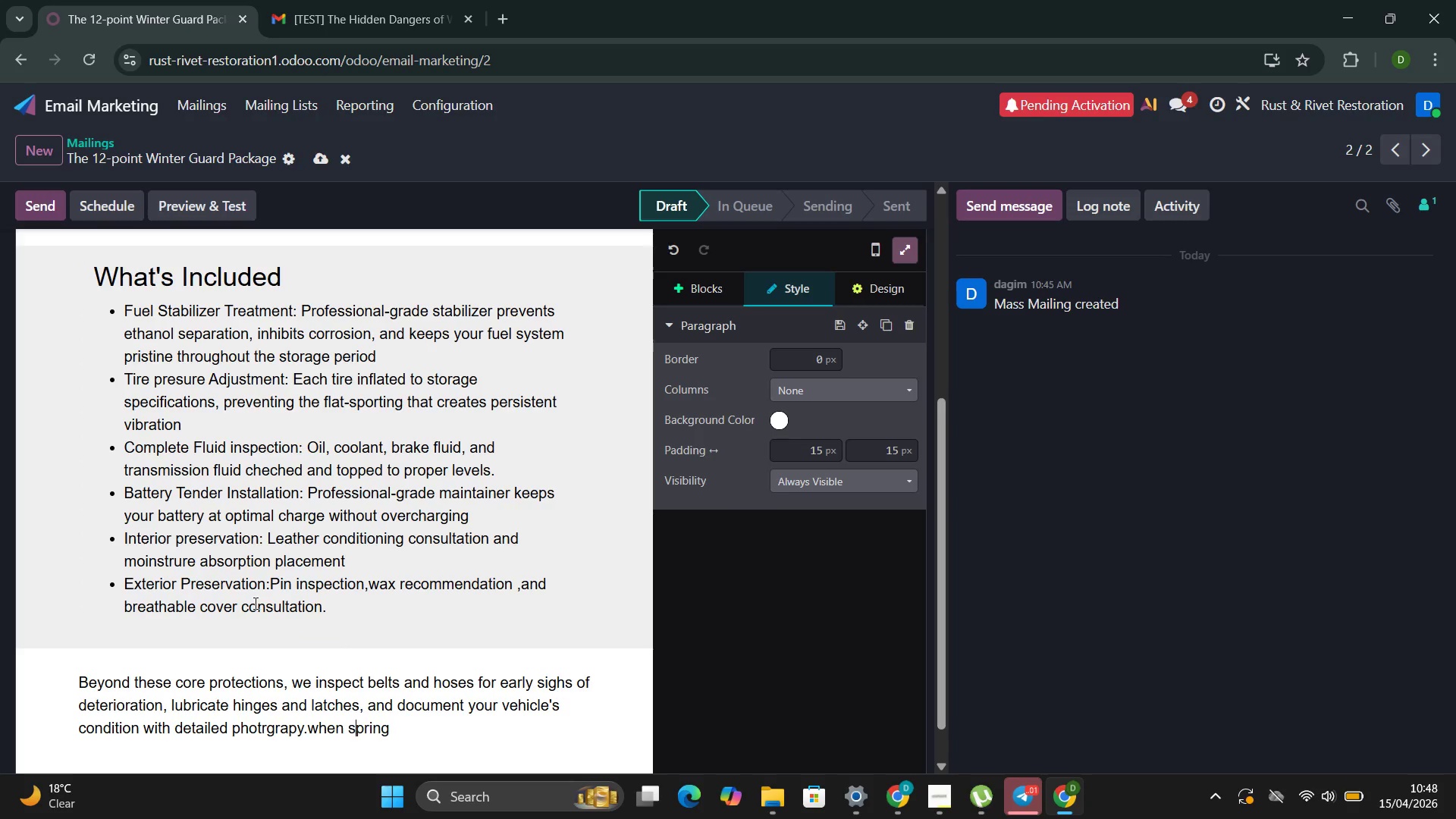 
key(ArrowLeft)
 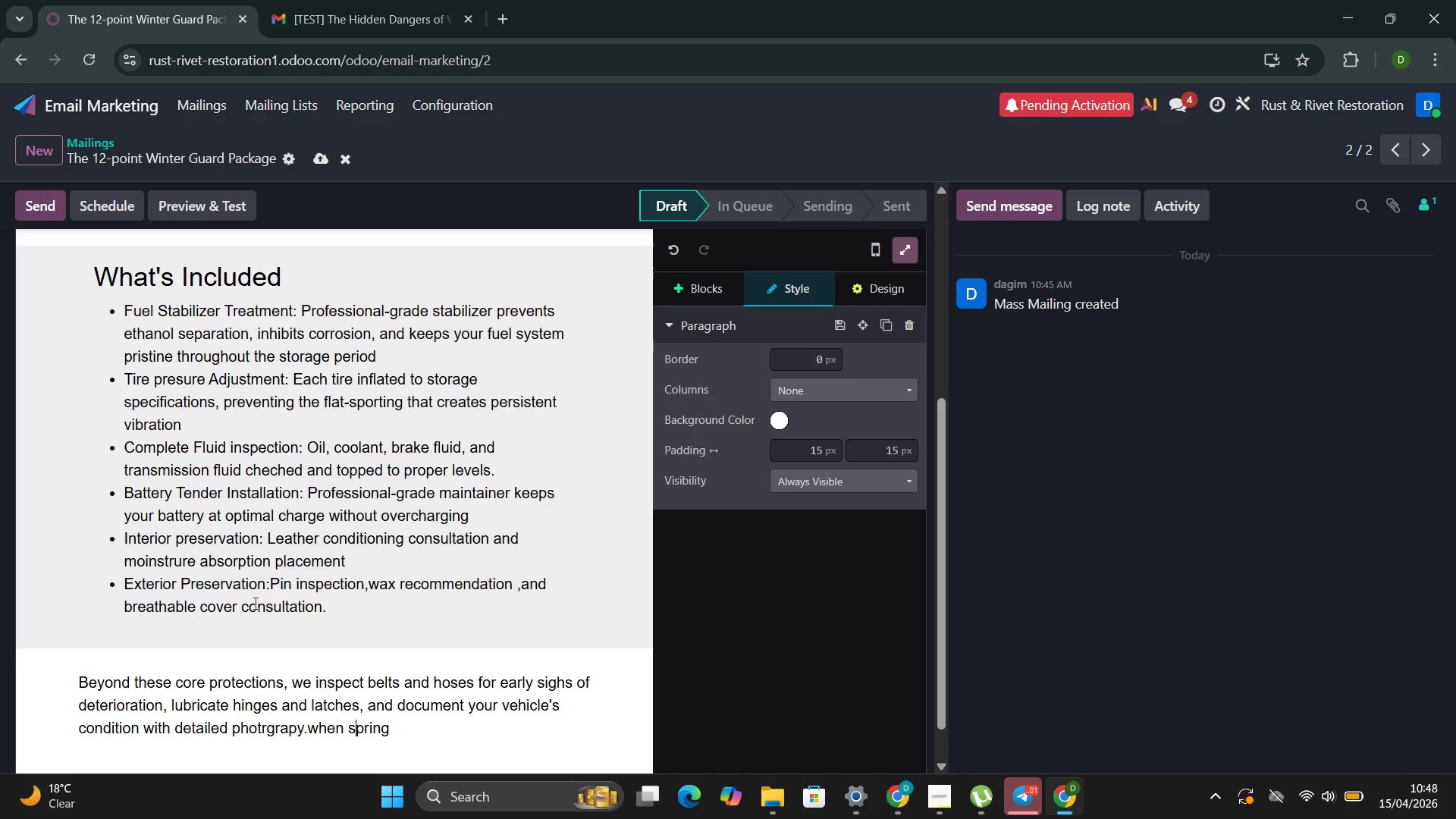 
key(ArrowLeft)
 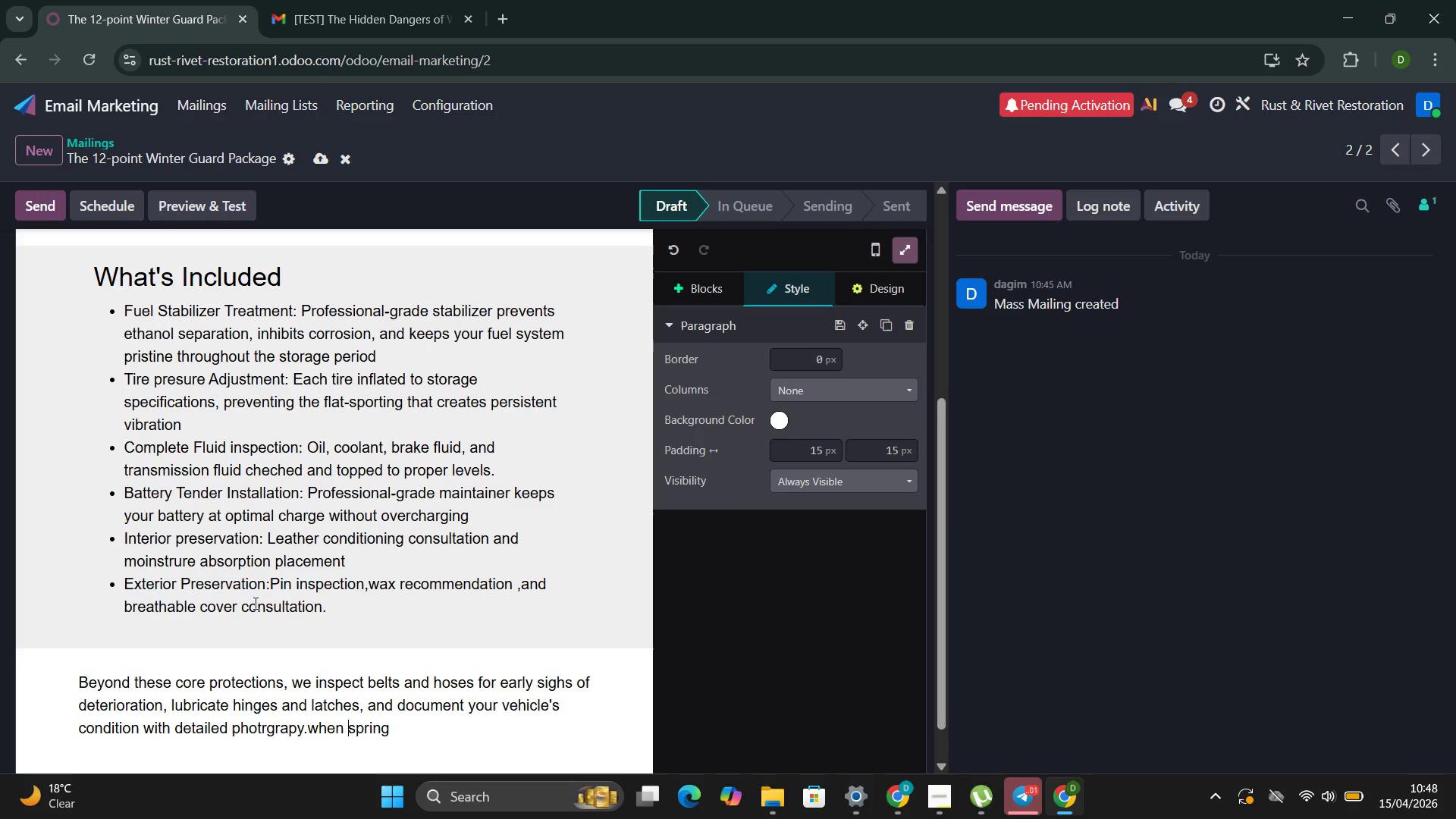 
key(ArrowLeft)
 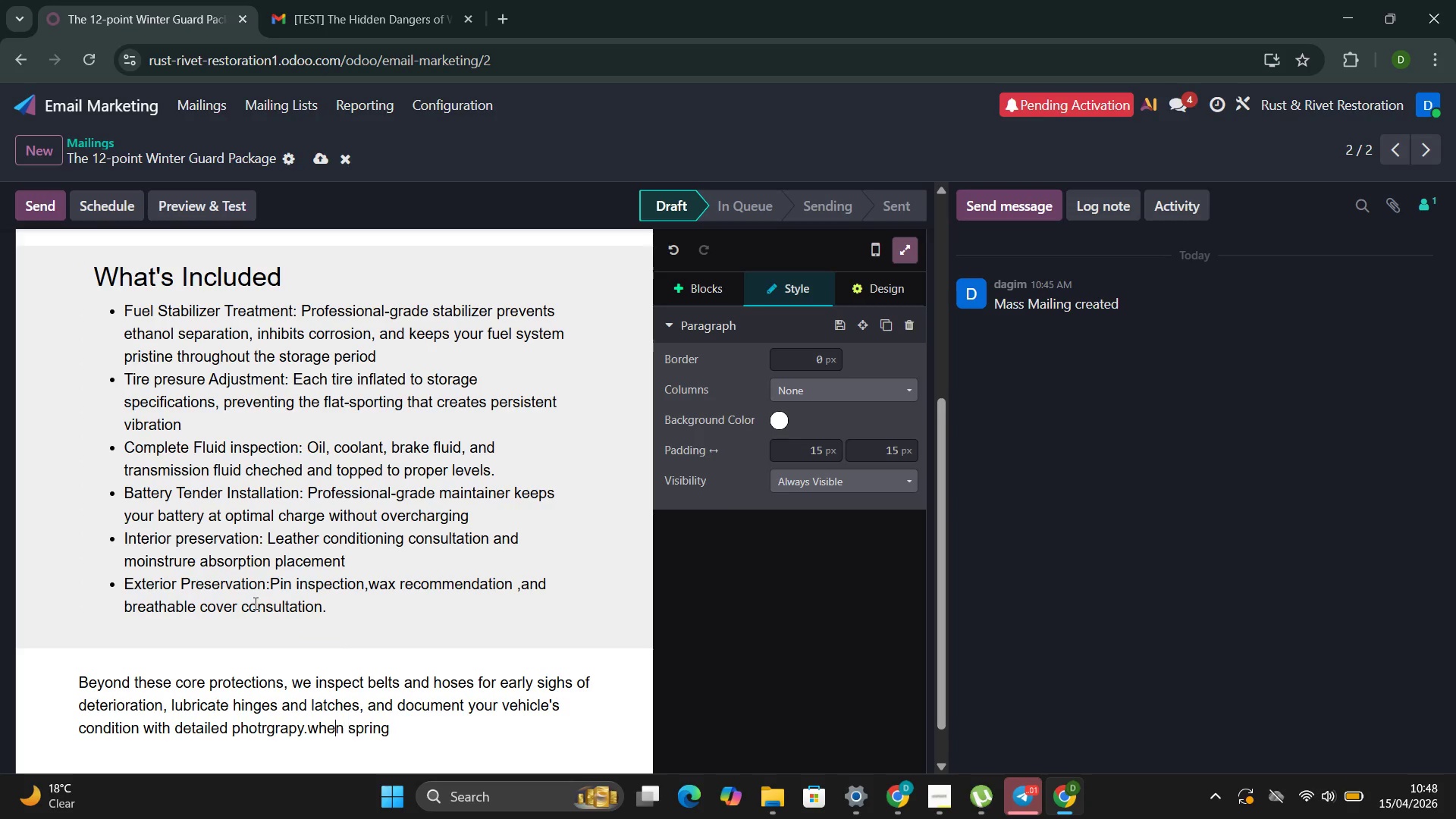 
key(ArrowLeft)
 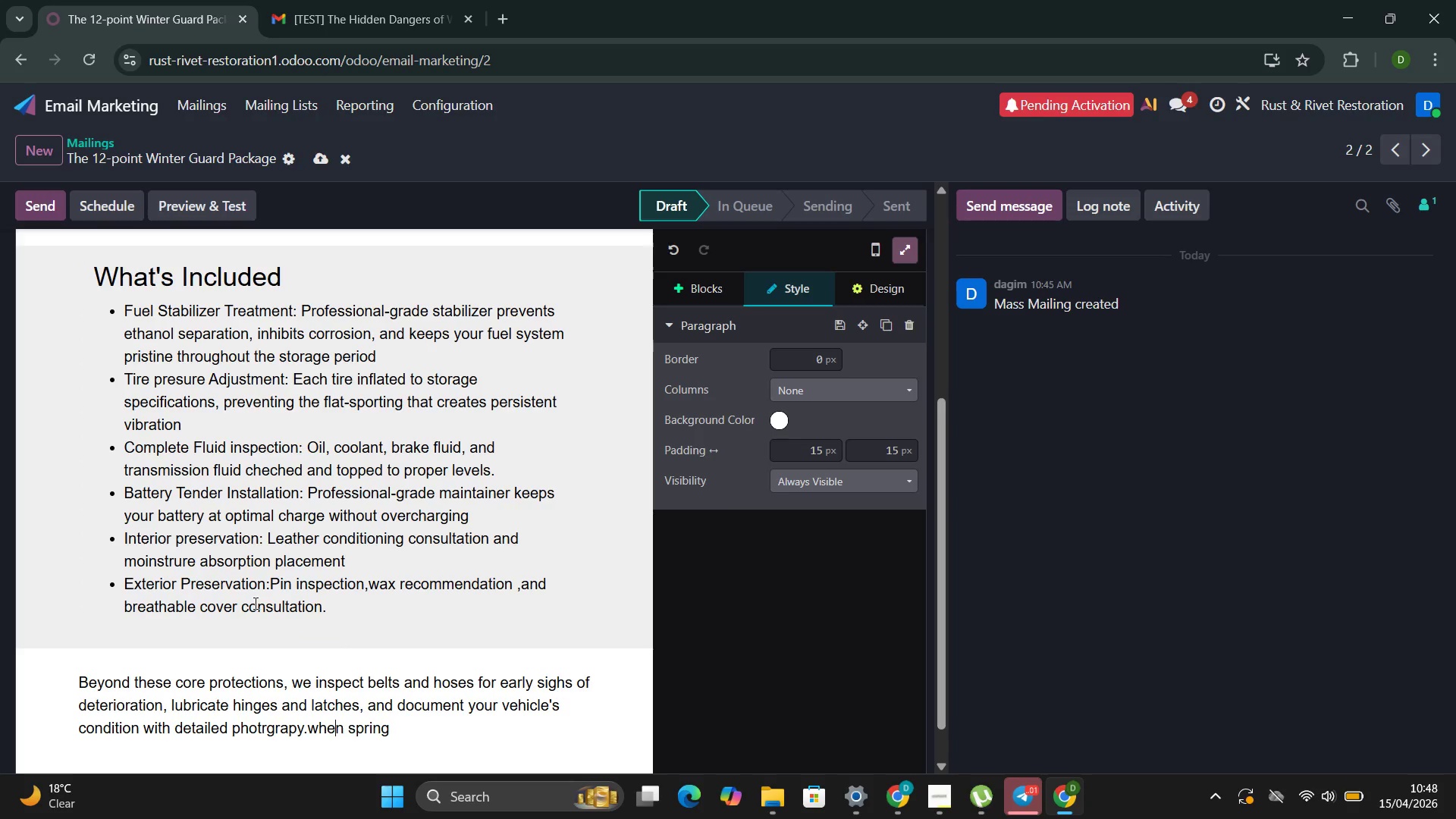 
key(ArrowLeft)
 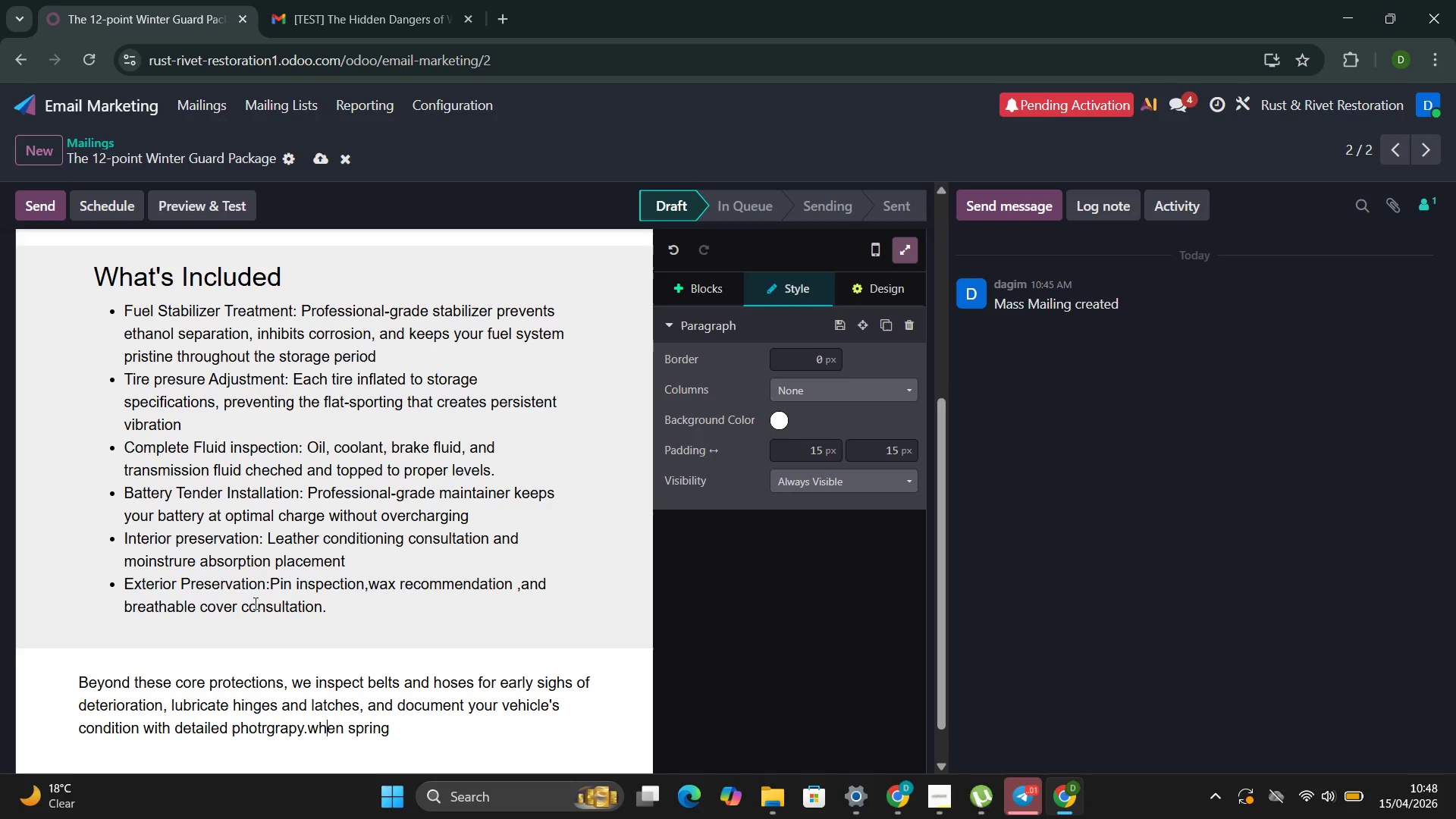 
key(ArrowLeft)
 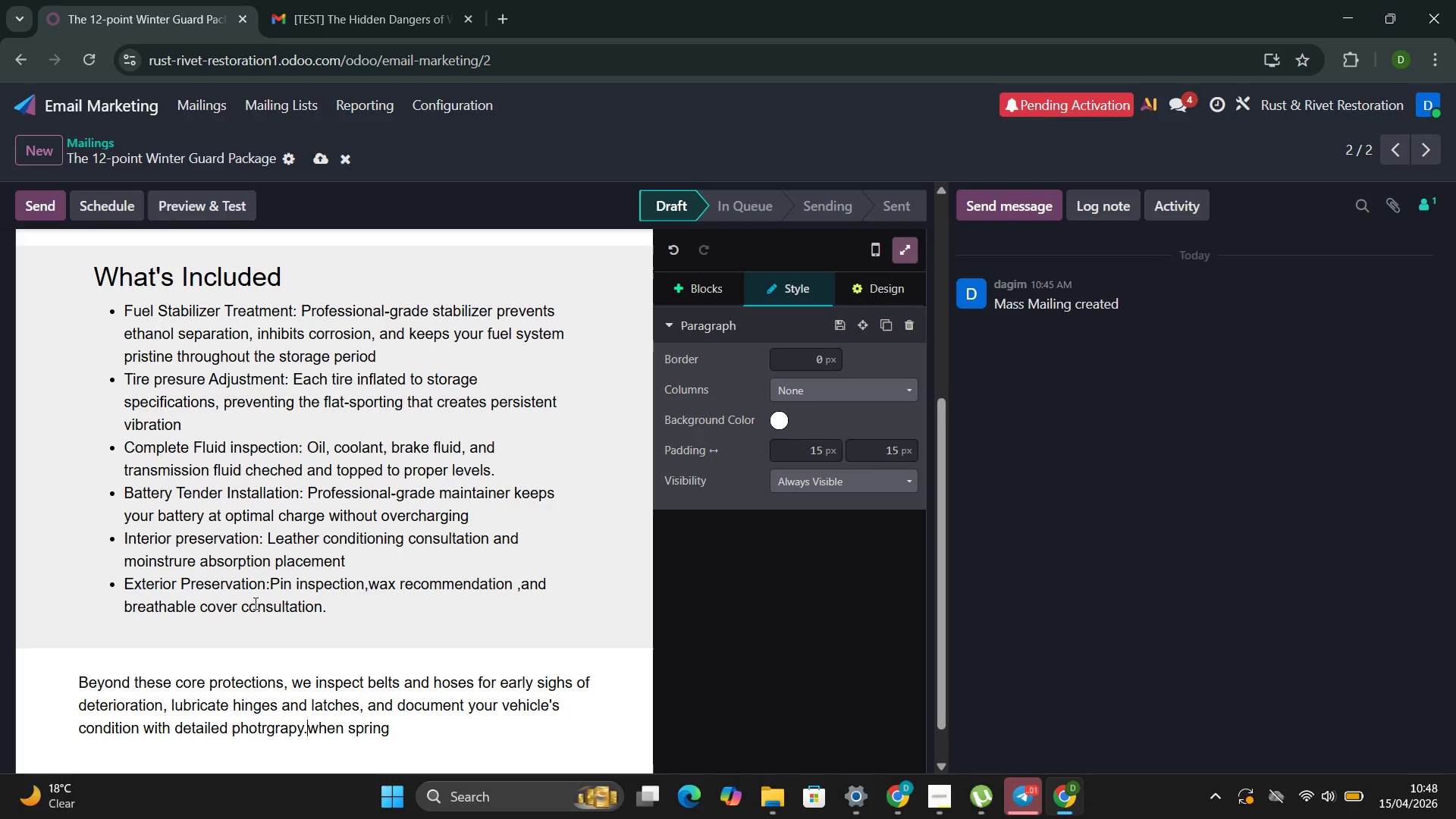 
key(ArrowLeft)
 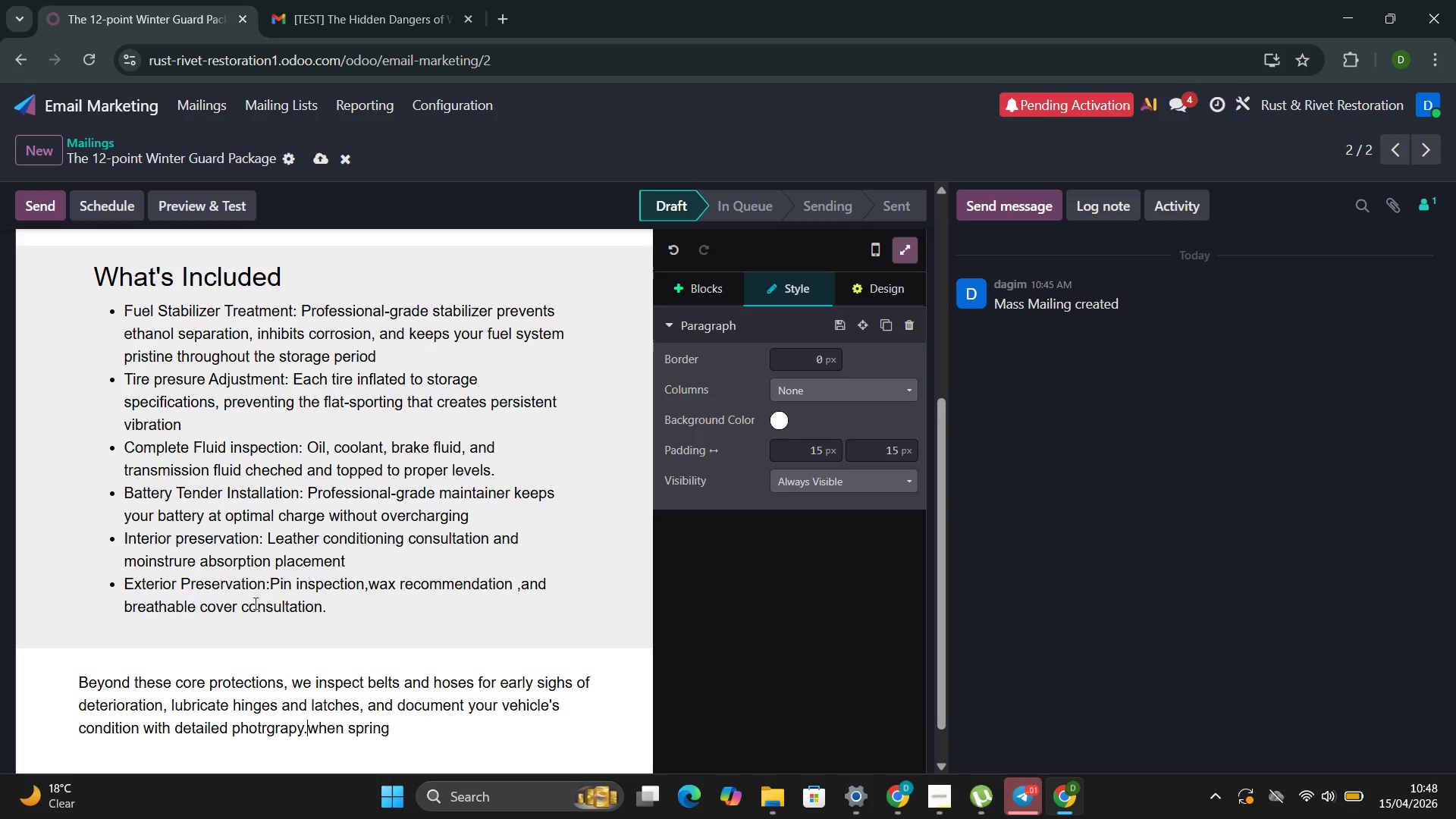 
key(Space)
 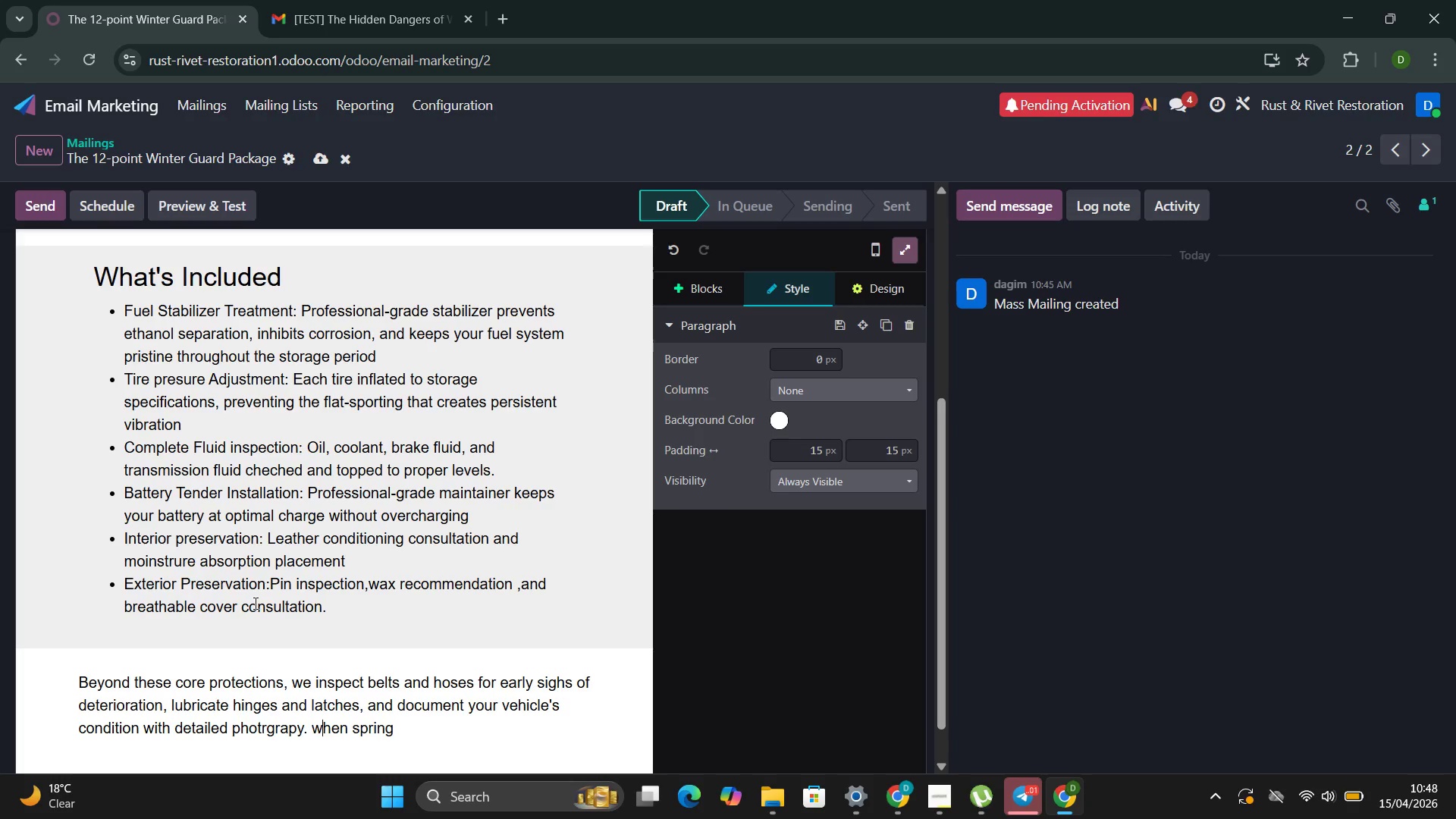 
key(ArrowRight)
 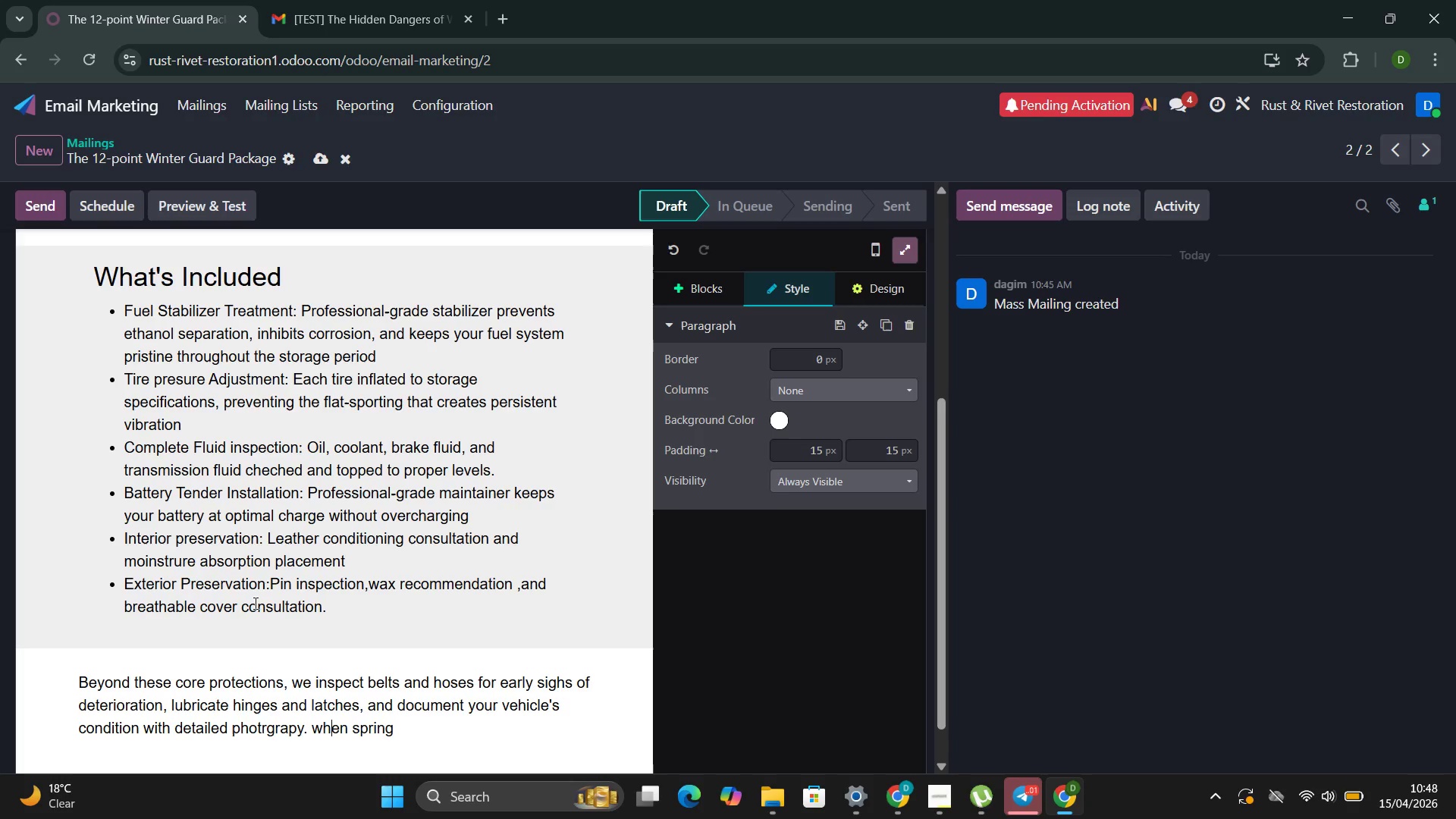 
key(ArrowRight)
 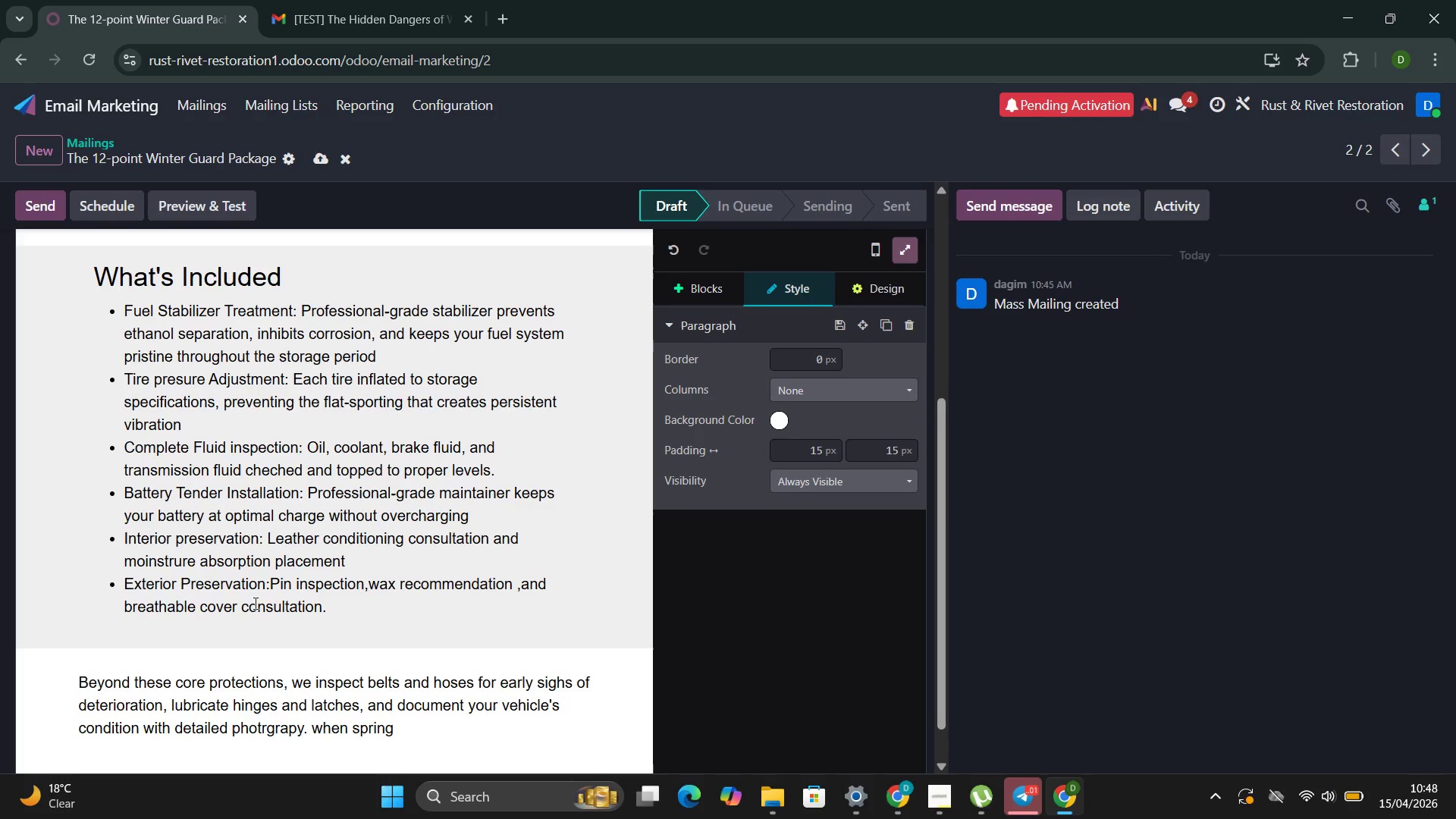 
key(ArrowLeft)
 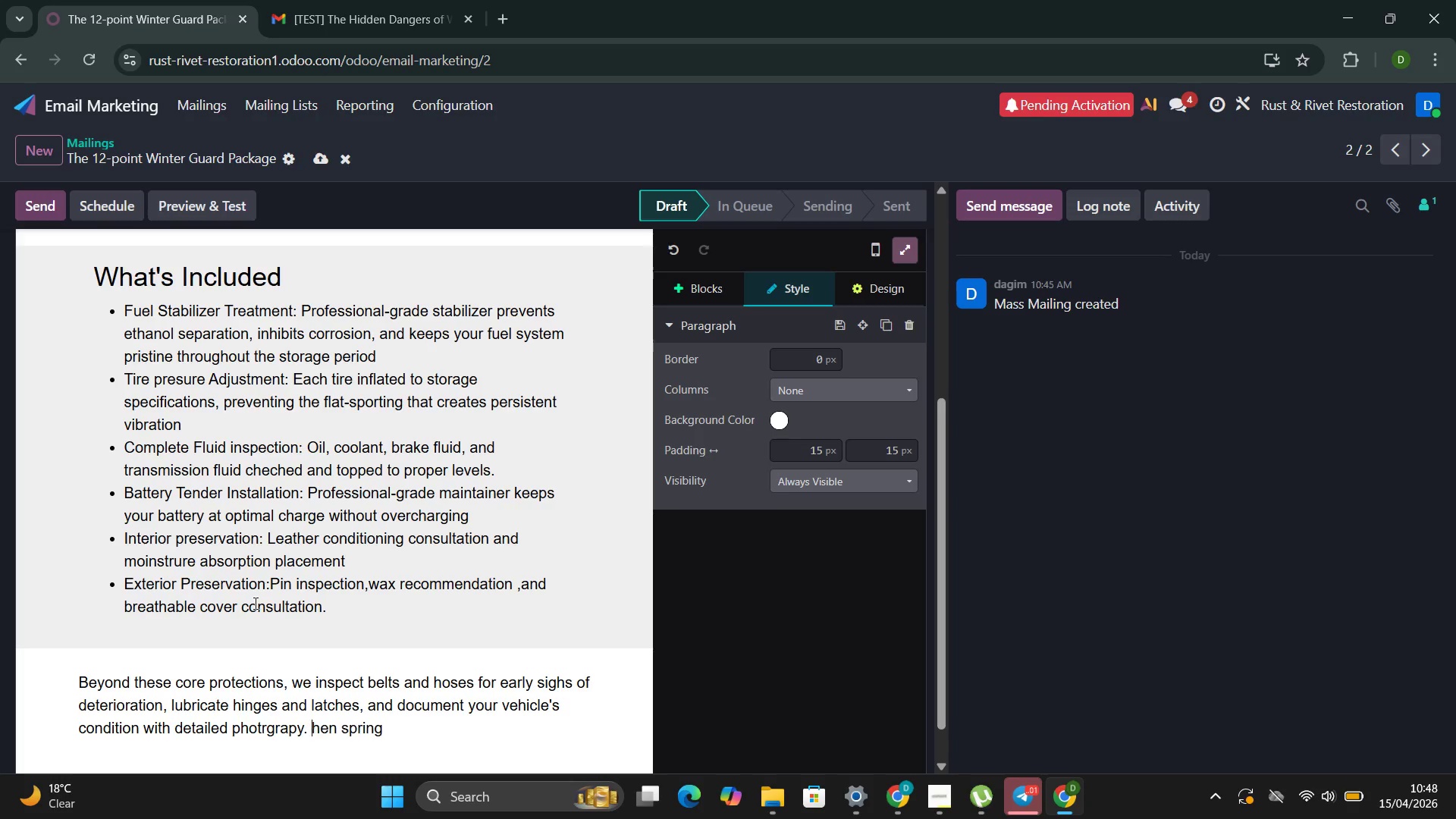 
key(Backspace)
 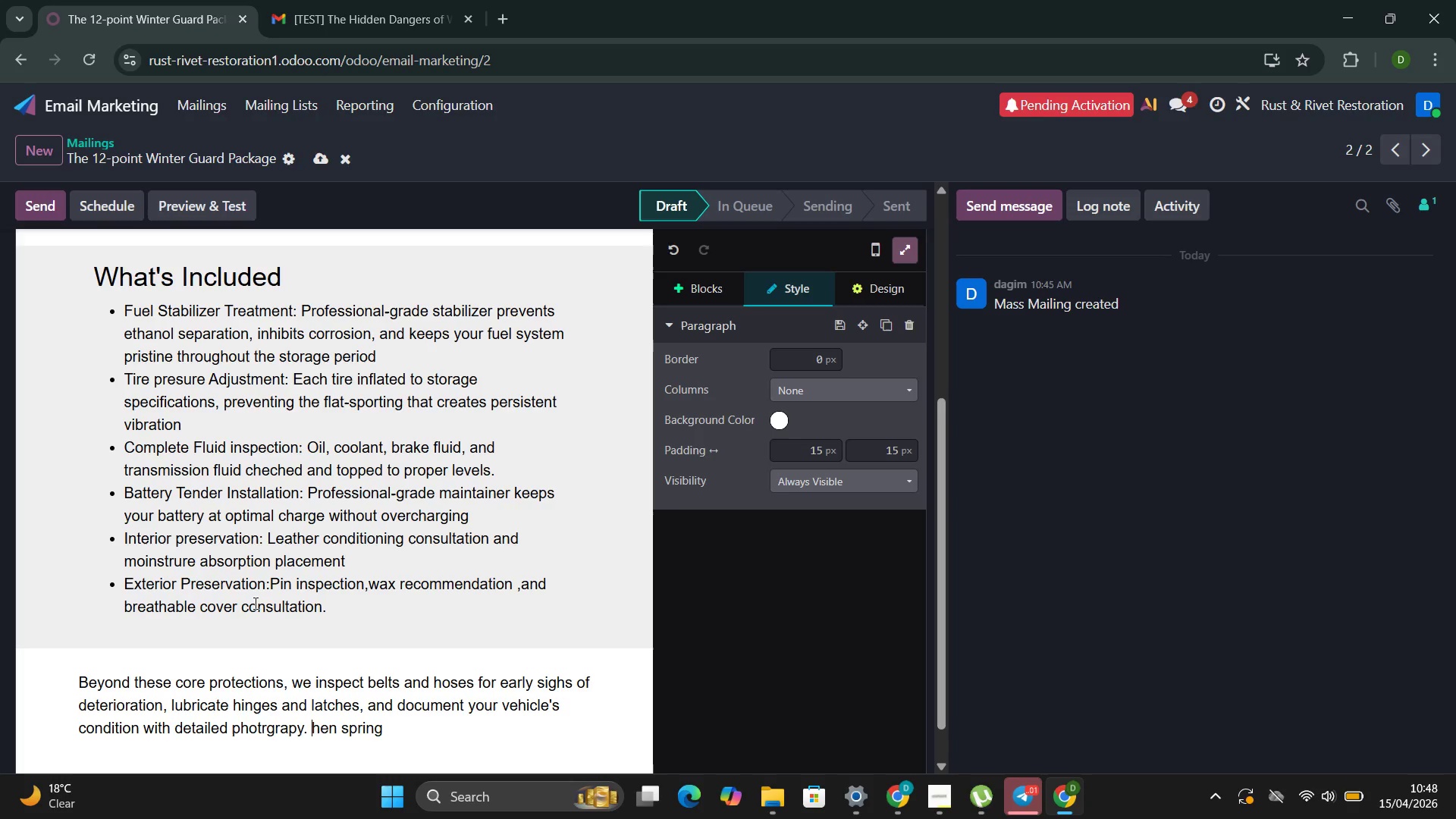 
key(Shift+W)
 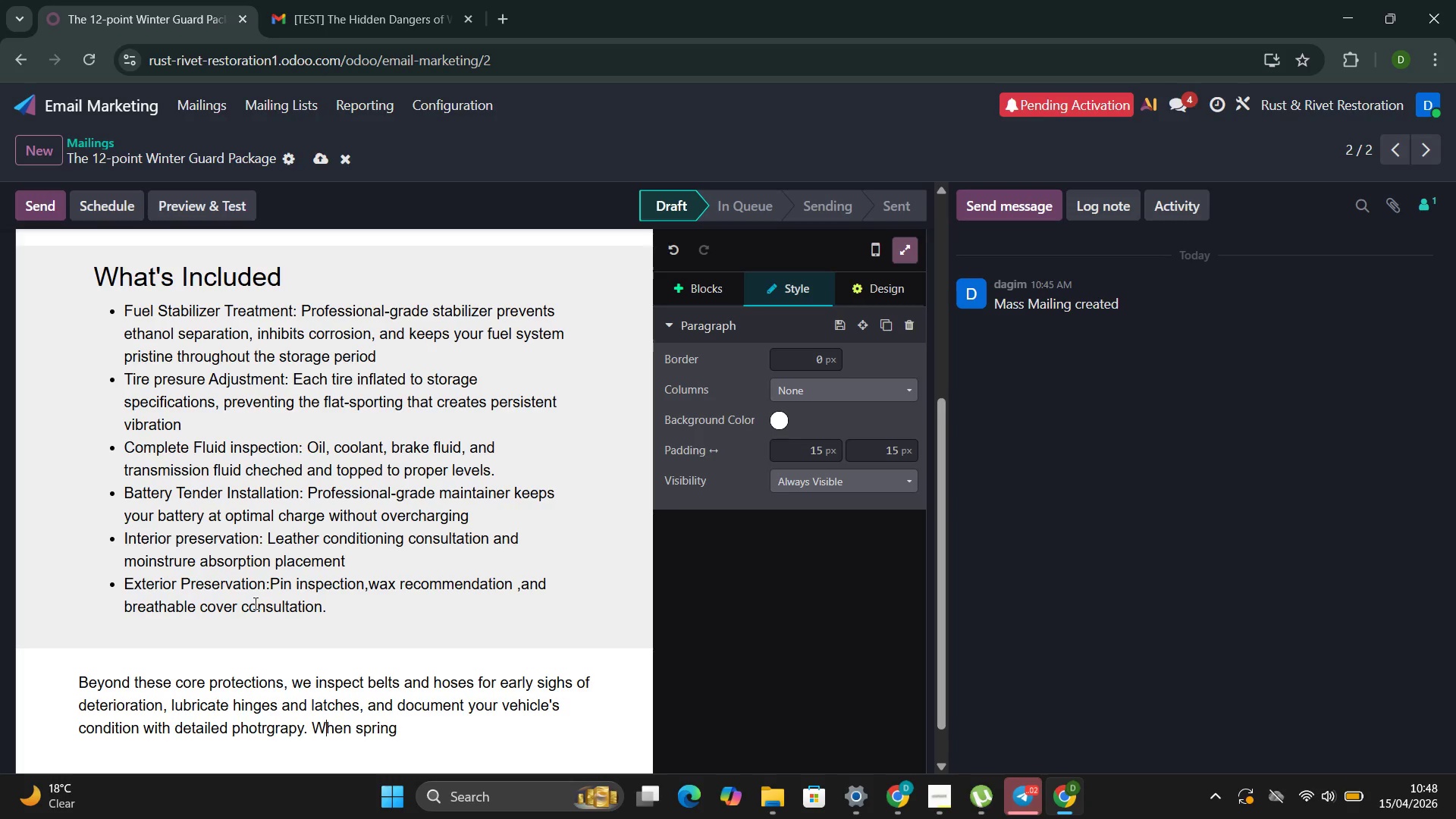 
wait(5.8)
 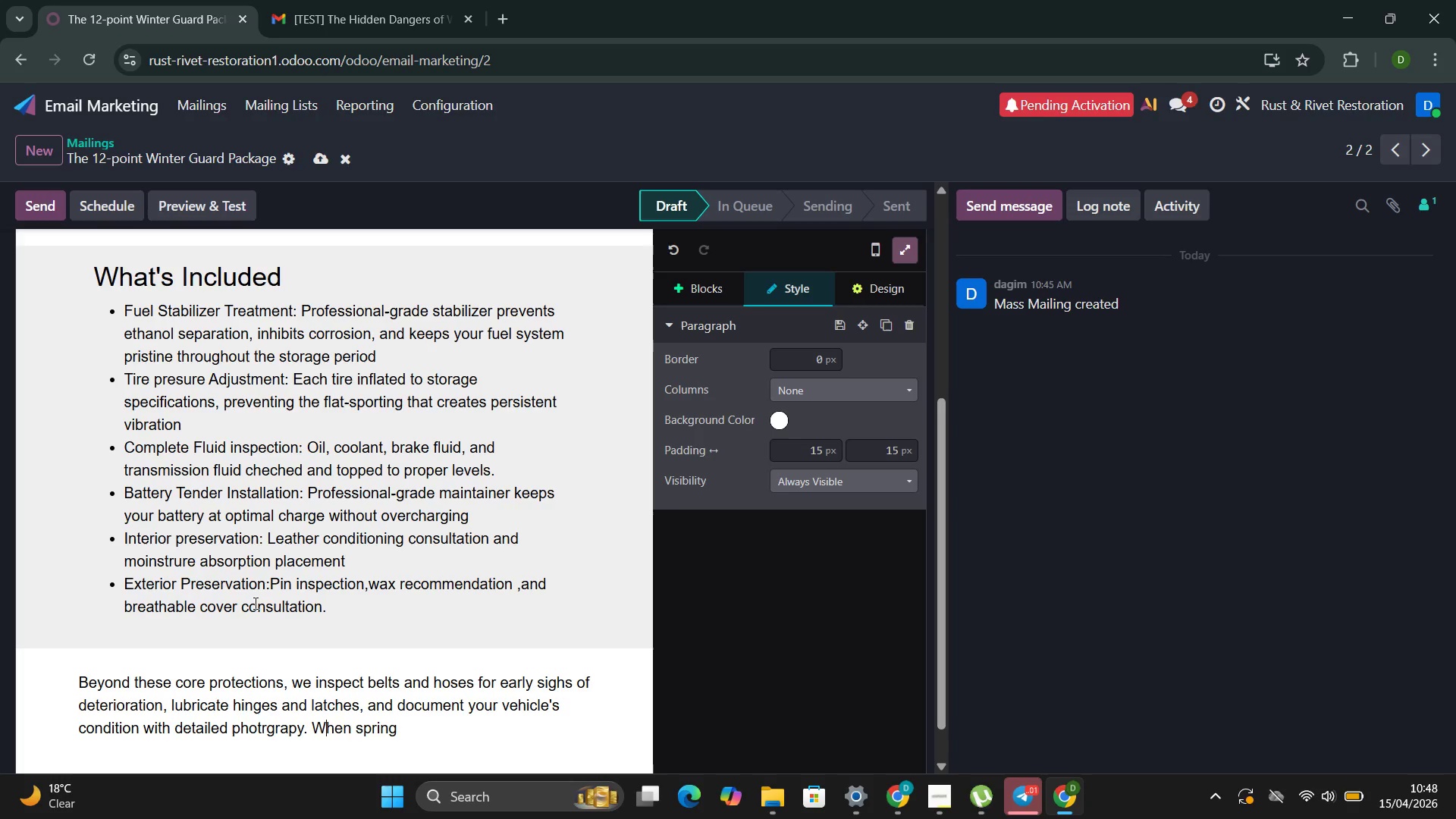 
hold_key(key=ArrowRight, duration=0.75)
 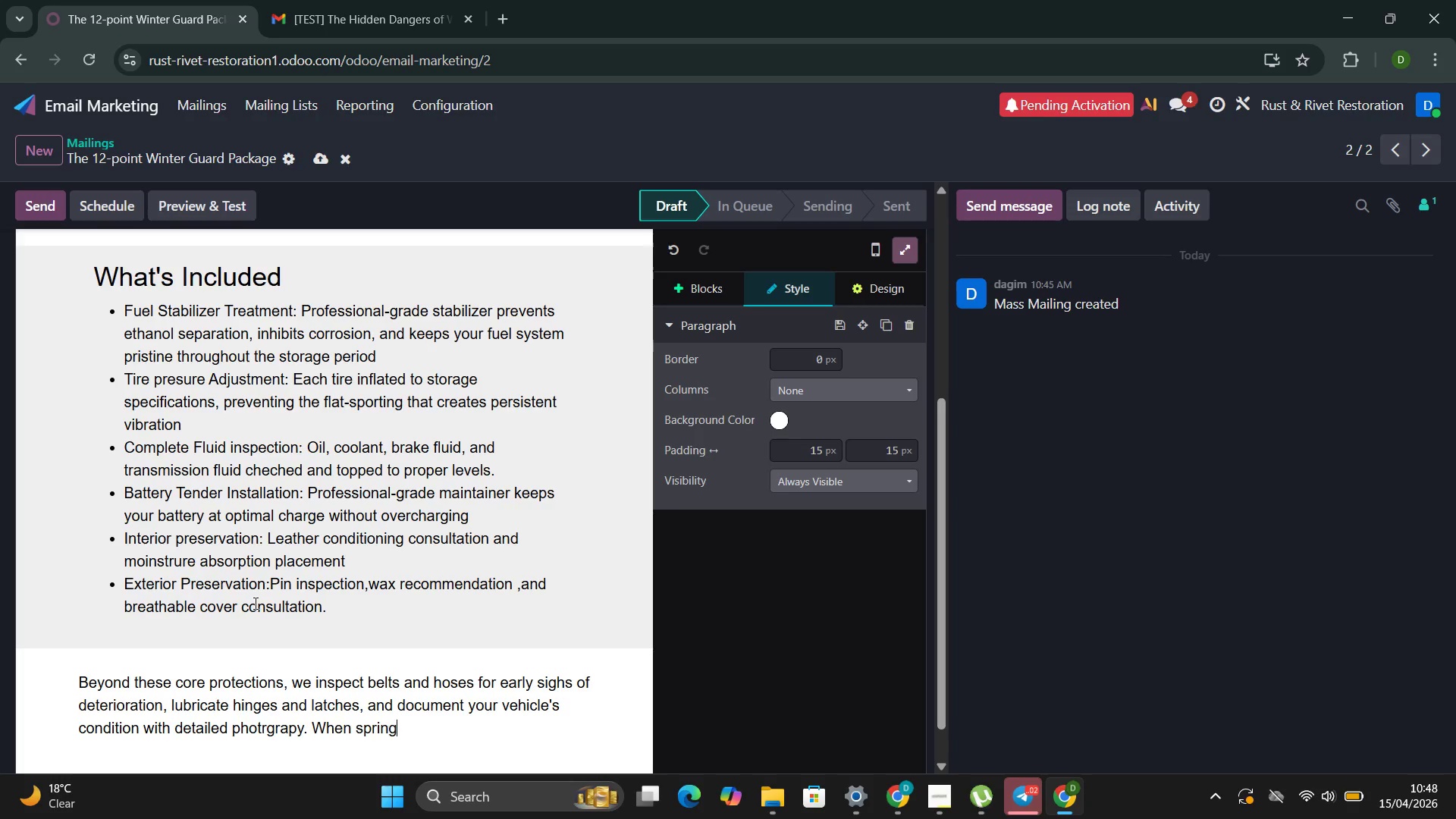 
key(ArrowRight)
 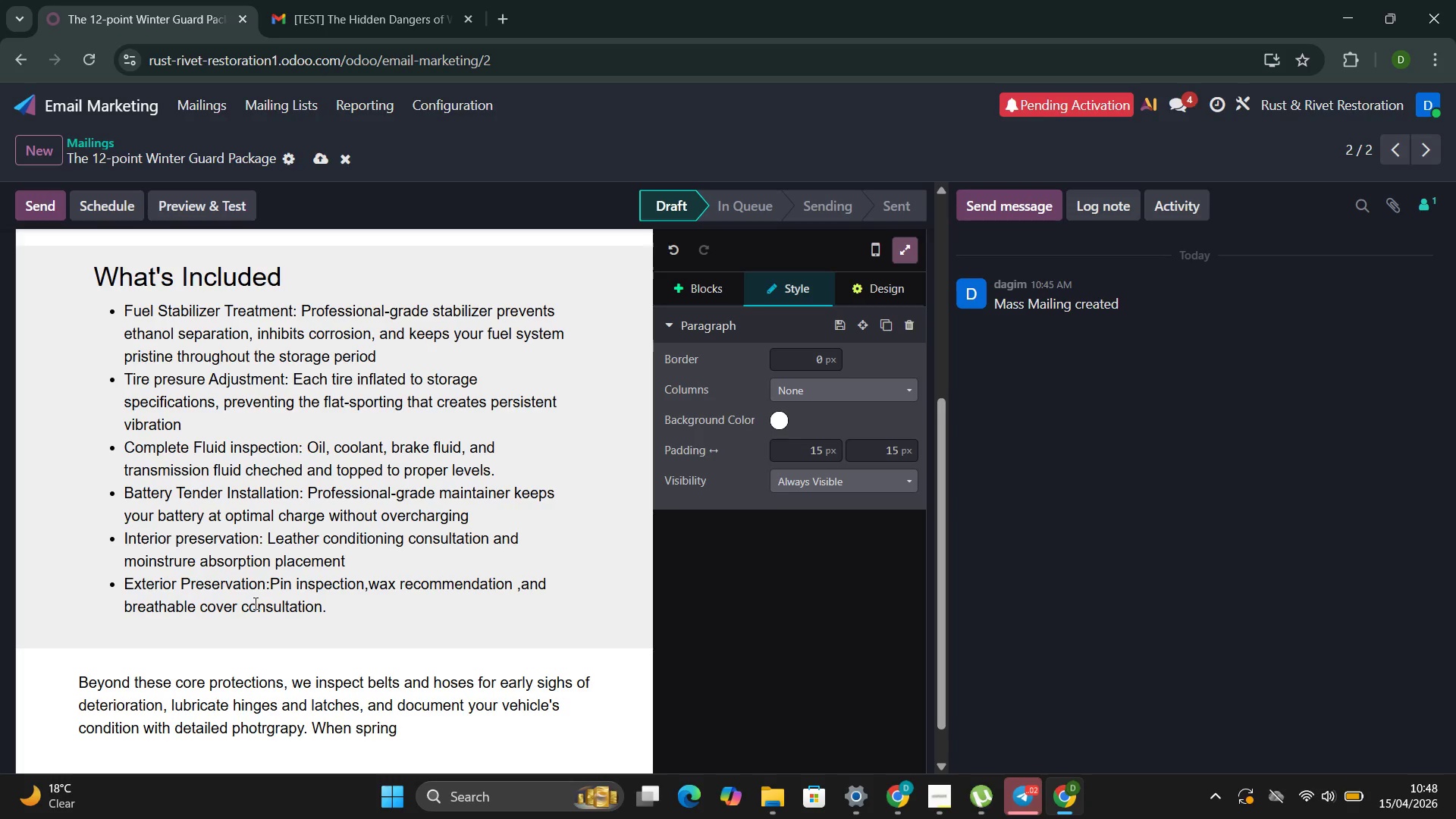 
type( Arrives ,)
key(Backspace)
key(Backspace)
type(,)
 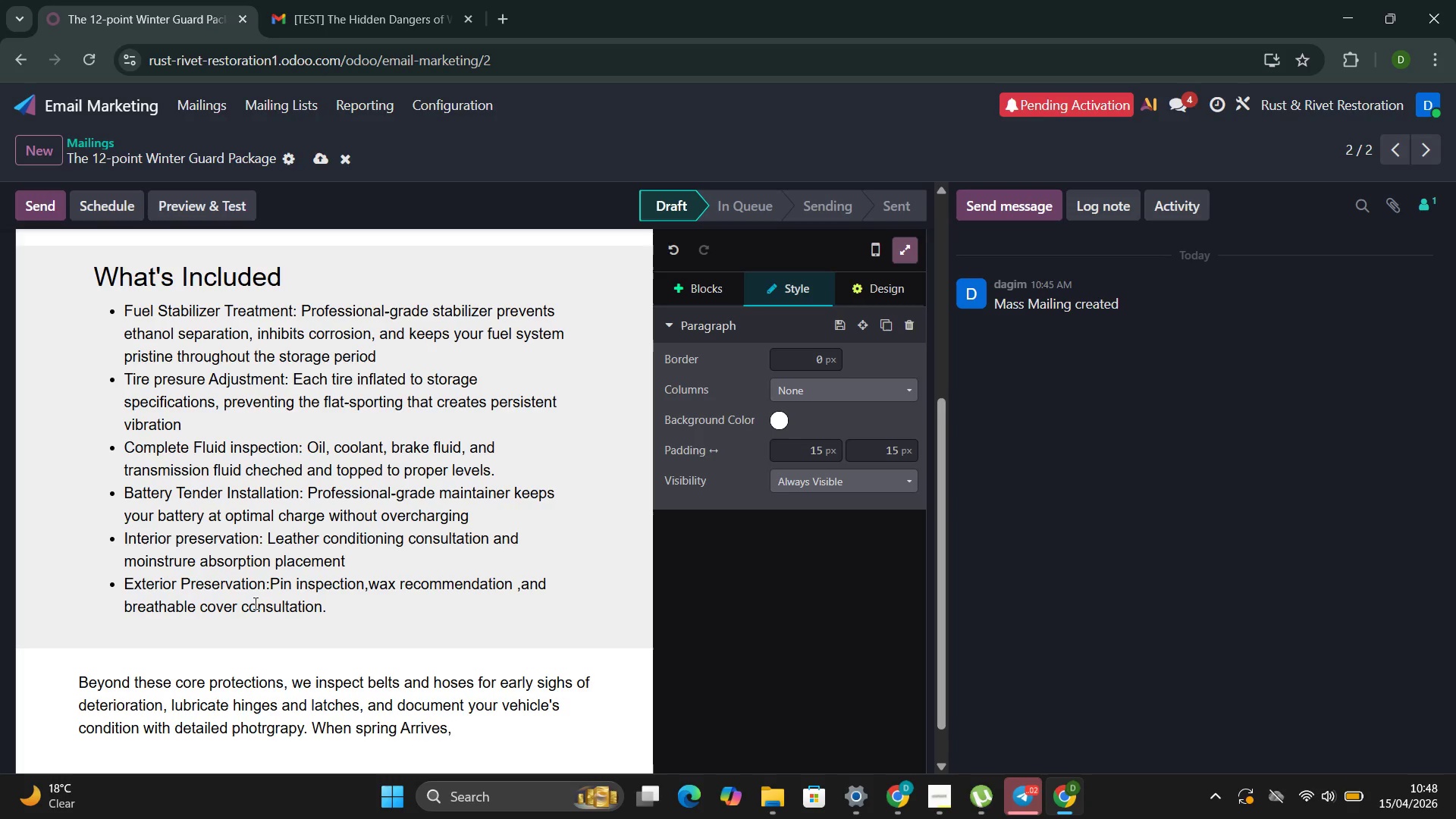 
wait(8.23)
 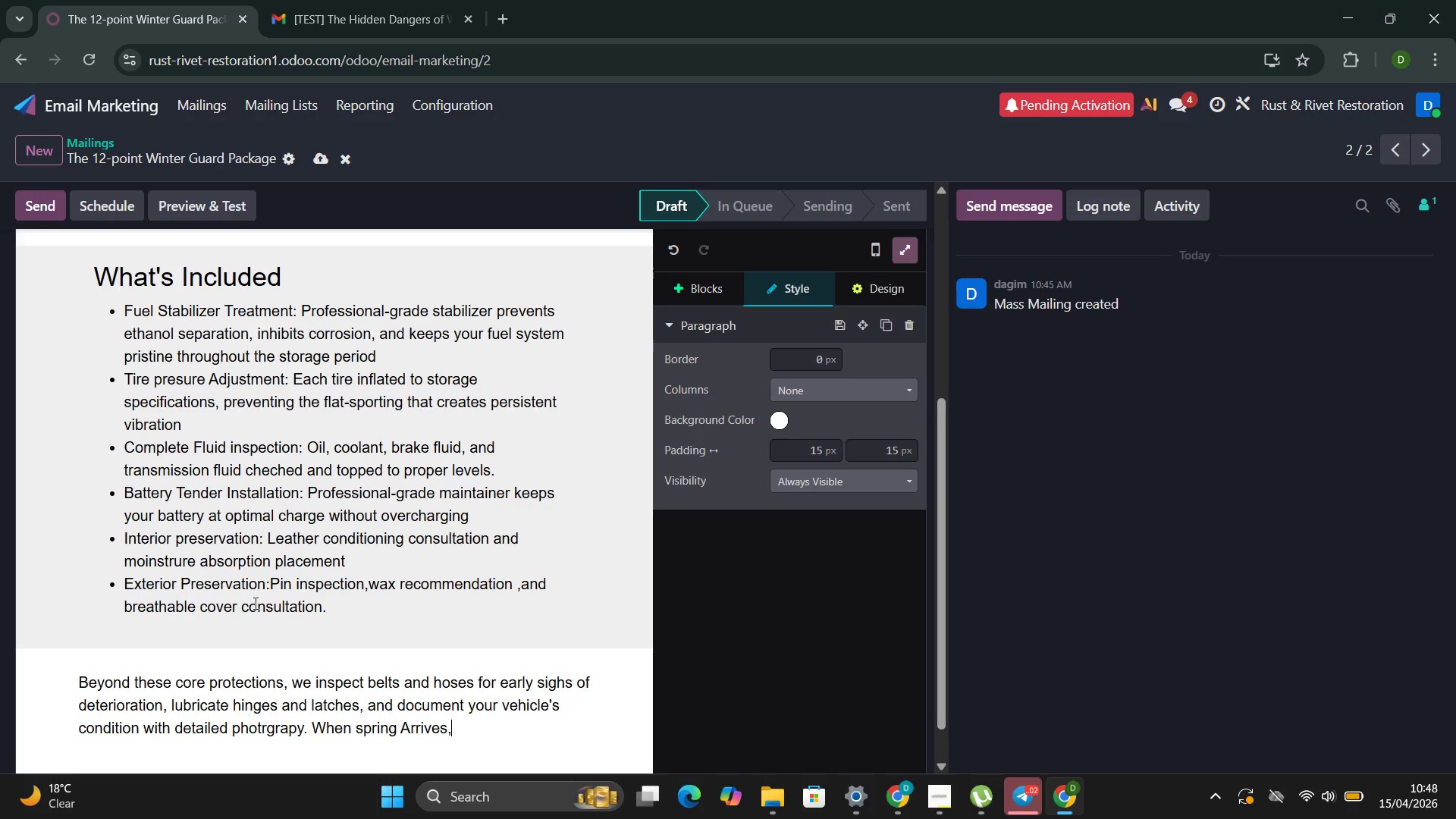 
left_click([254, 603])
 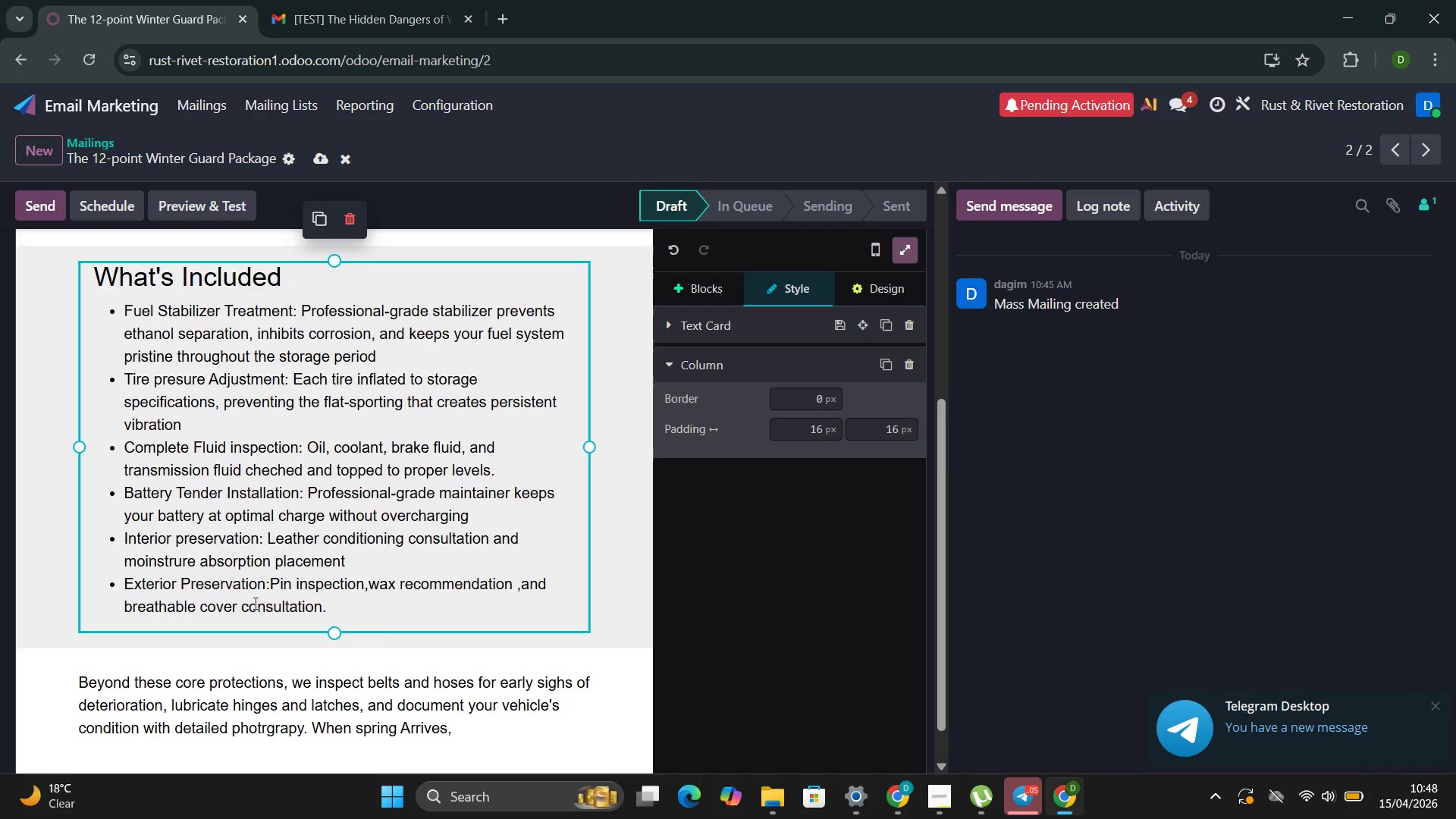 
wait(16.08)
 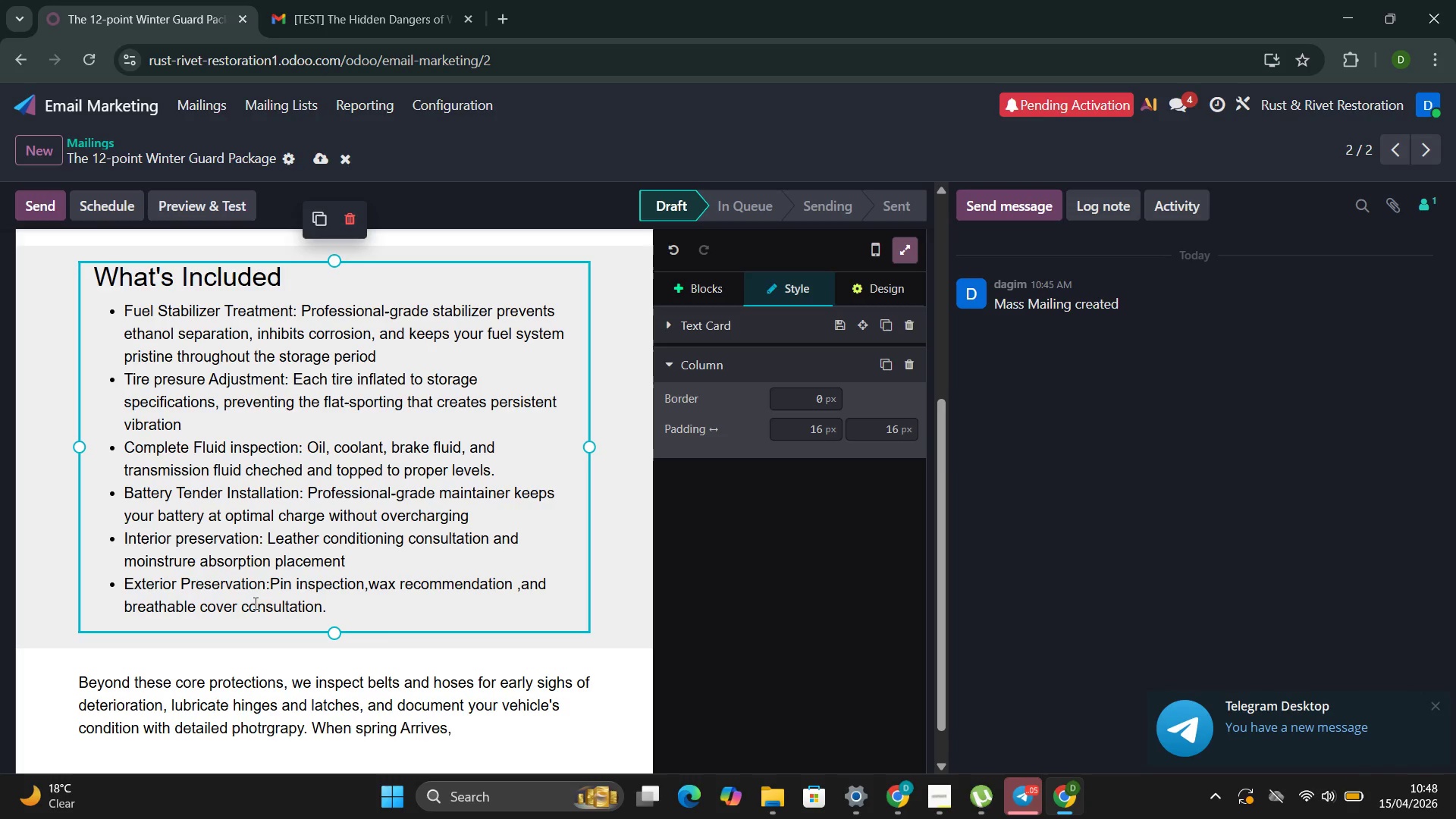 
left_click([476, 727])
 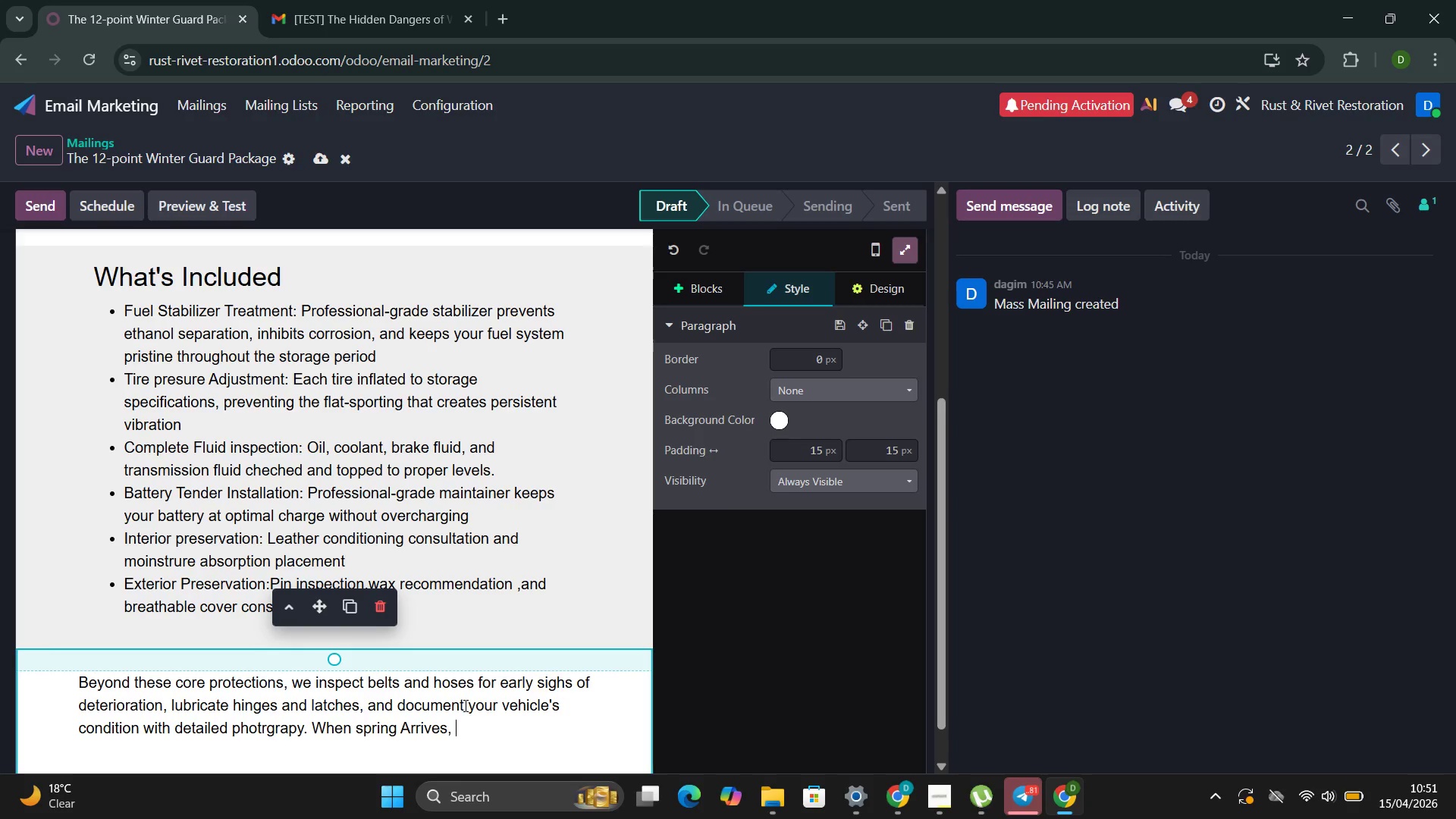 
wait(138.7)
 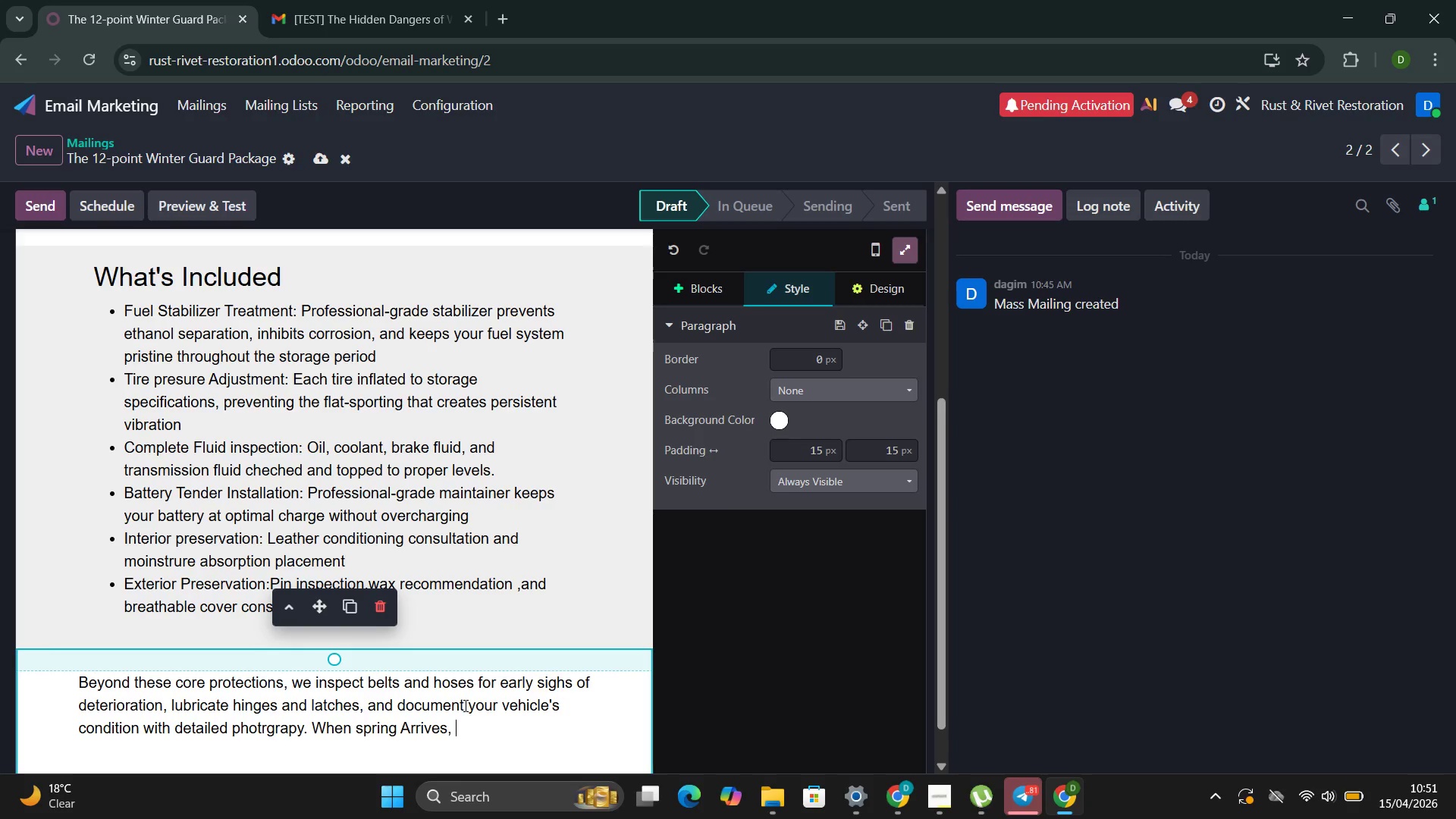 
key(Backspace)
 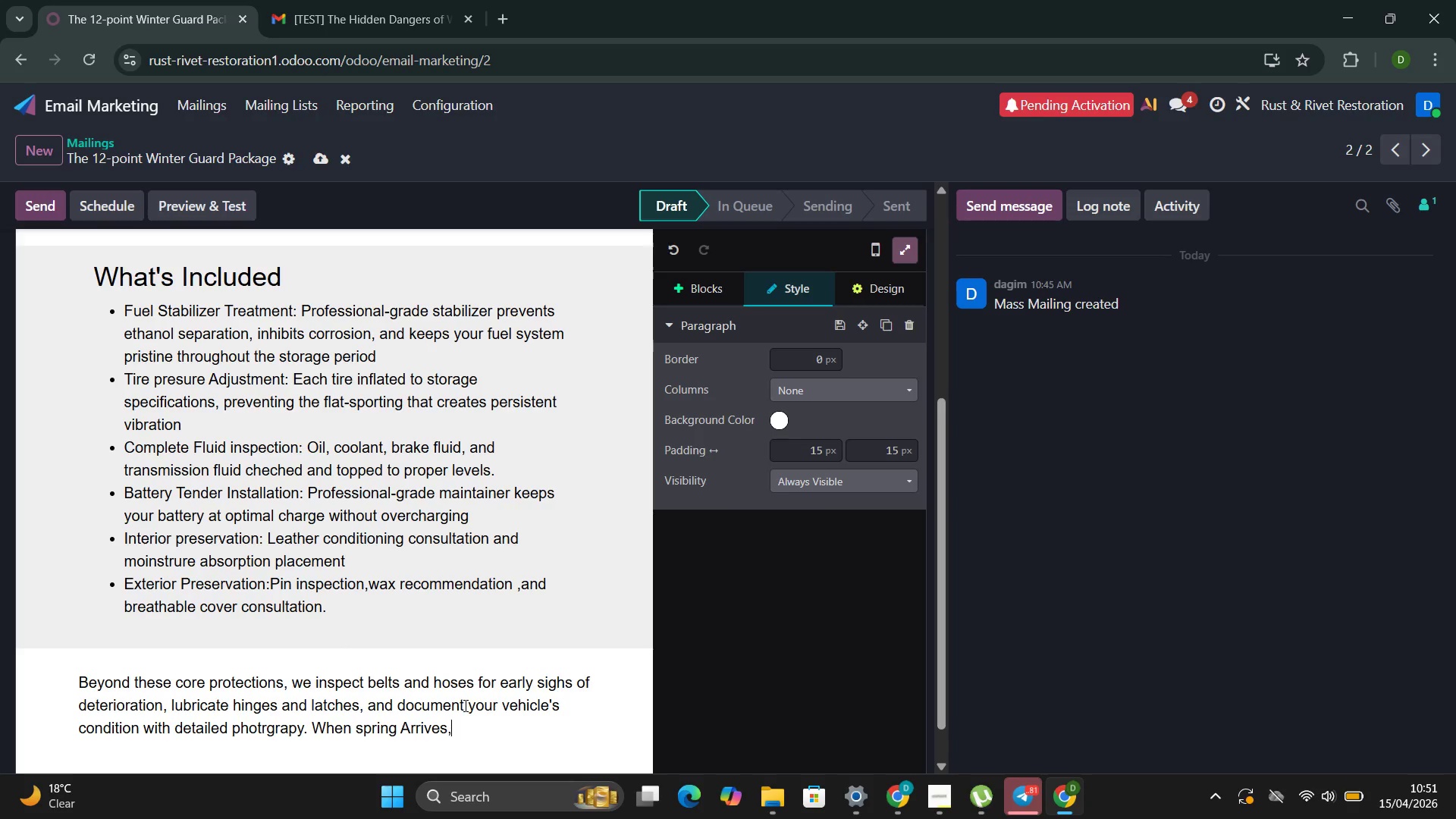 
key(ArrowLeft)
 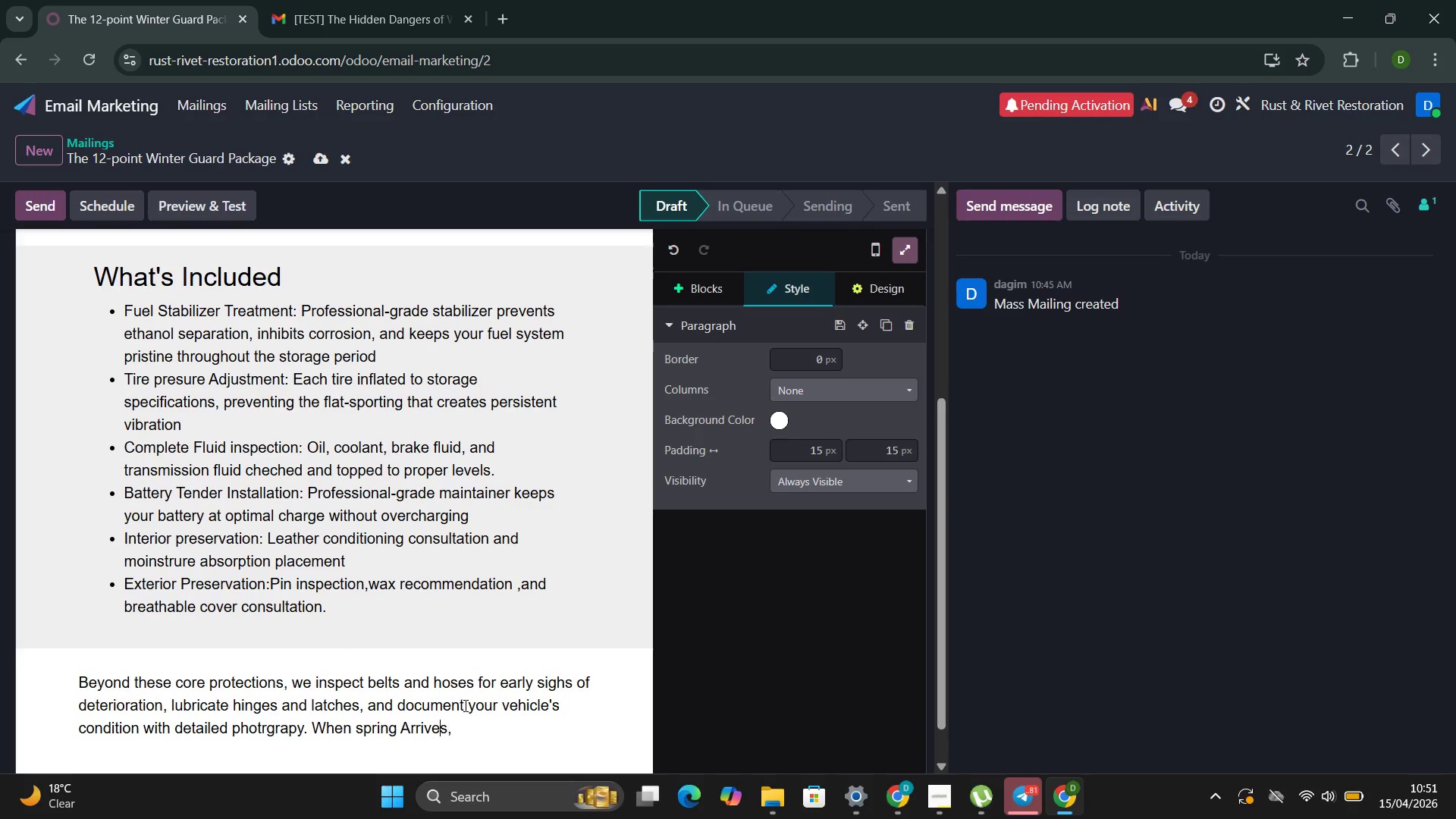 
key(ArrowLeft)
 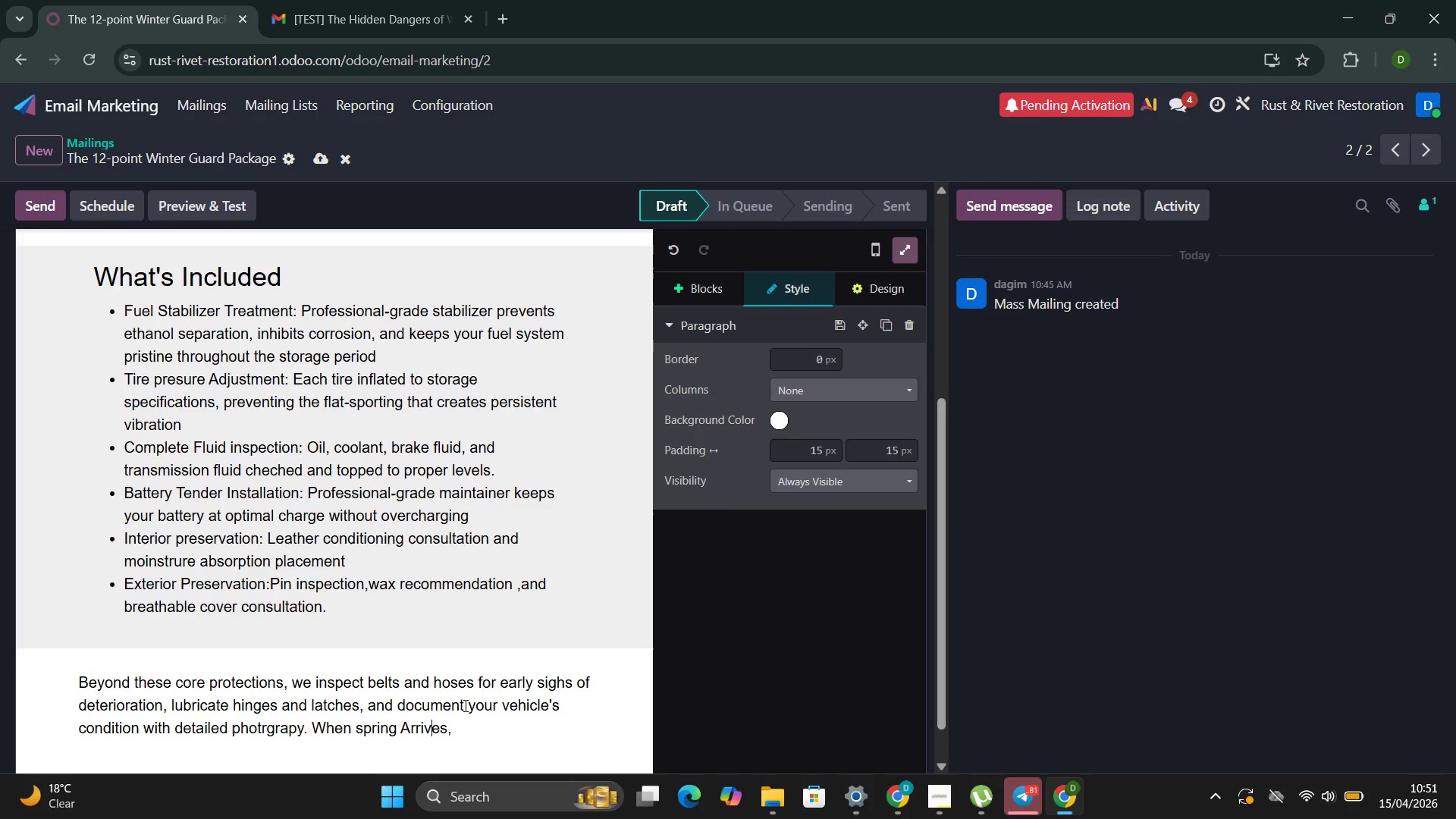 
key(ArrowLeft)
 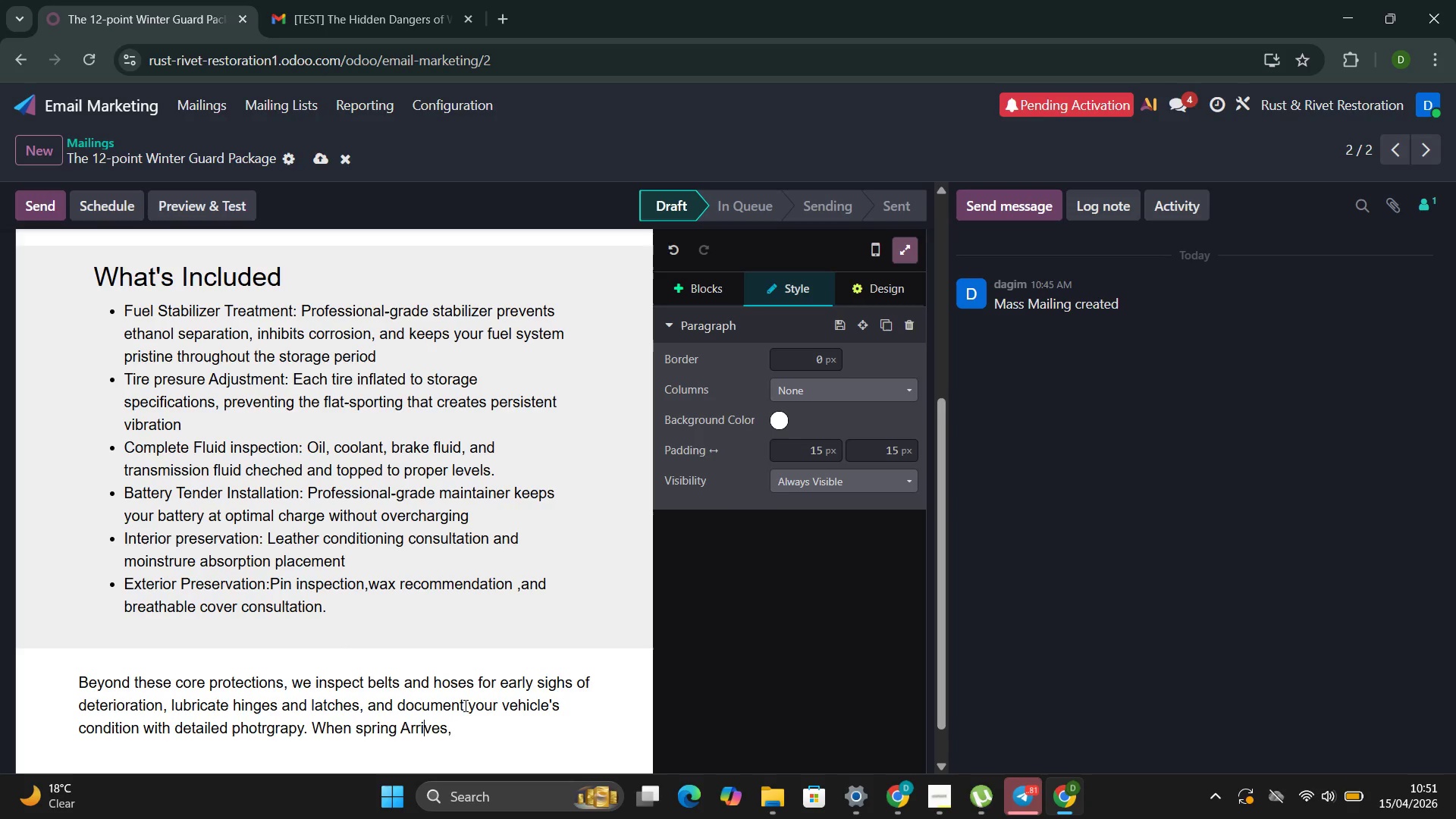 
key(ArrowLeft)
 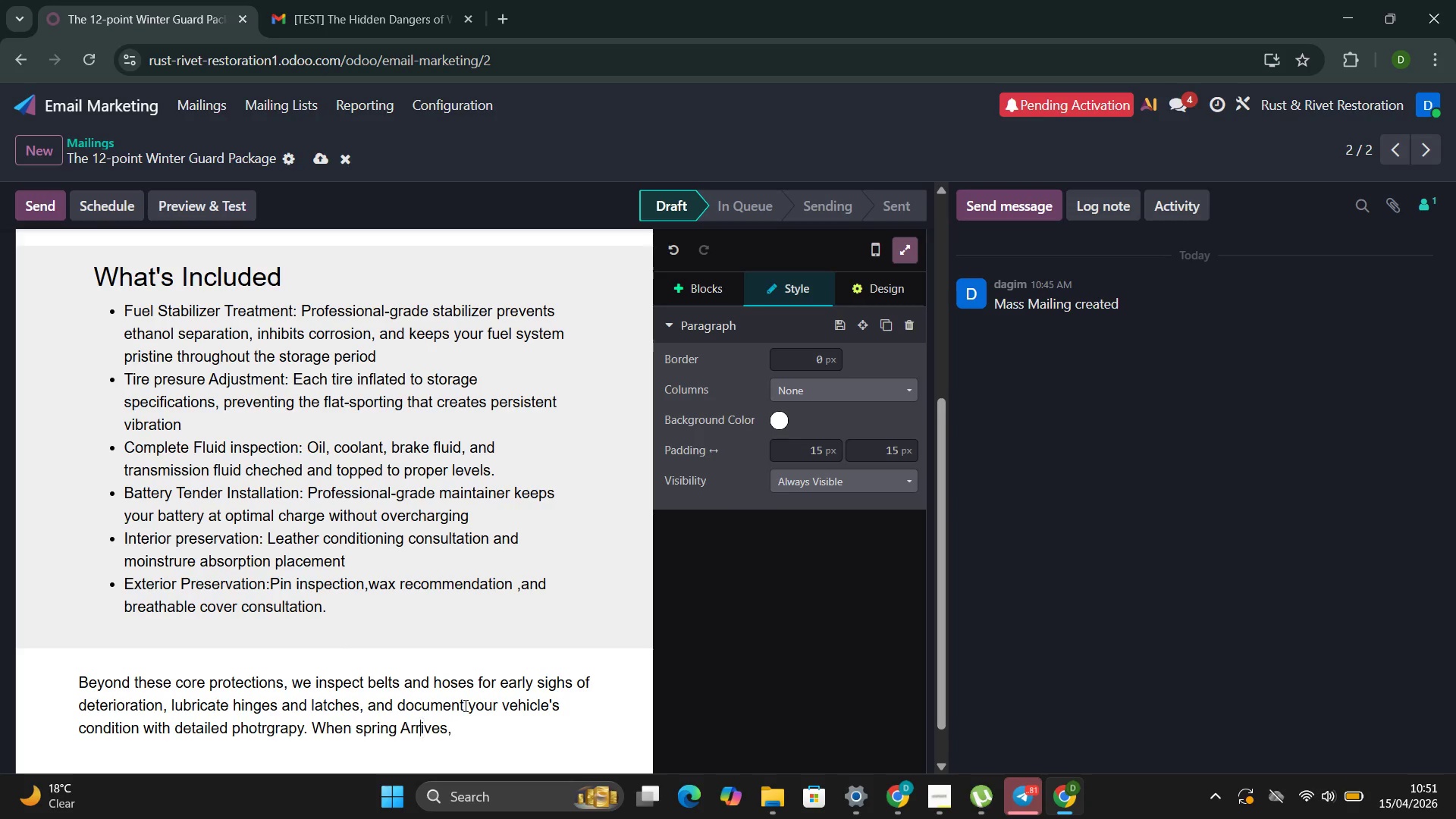 
key(ArrowLeft)
 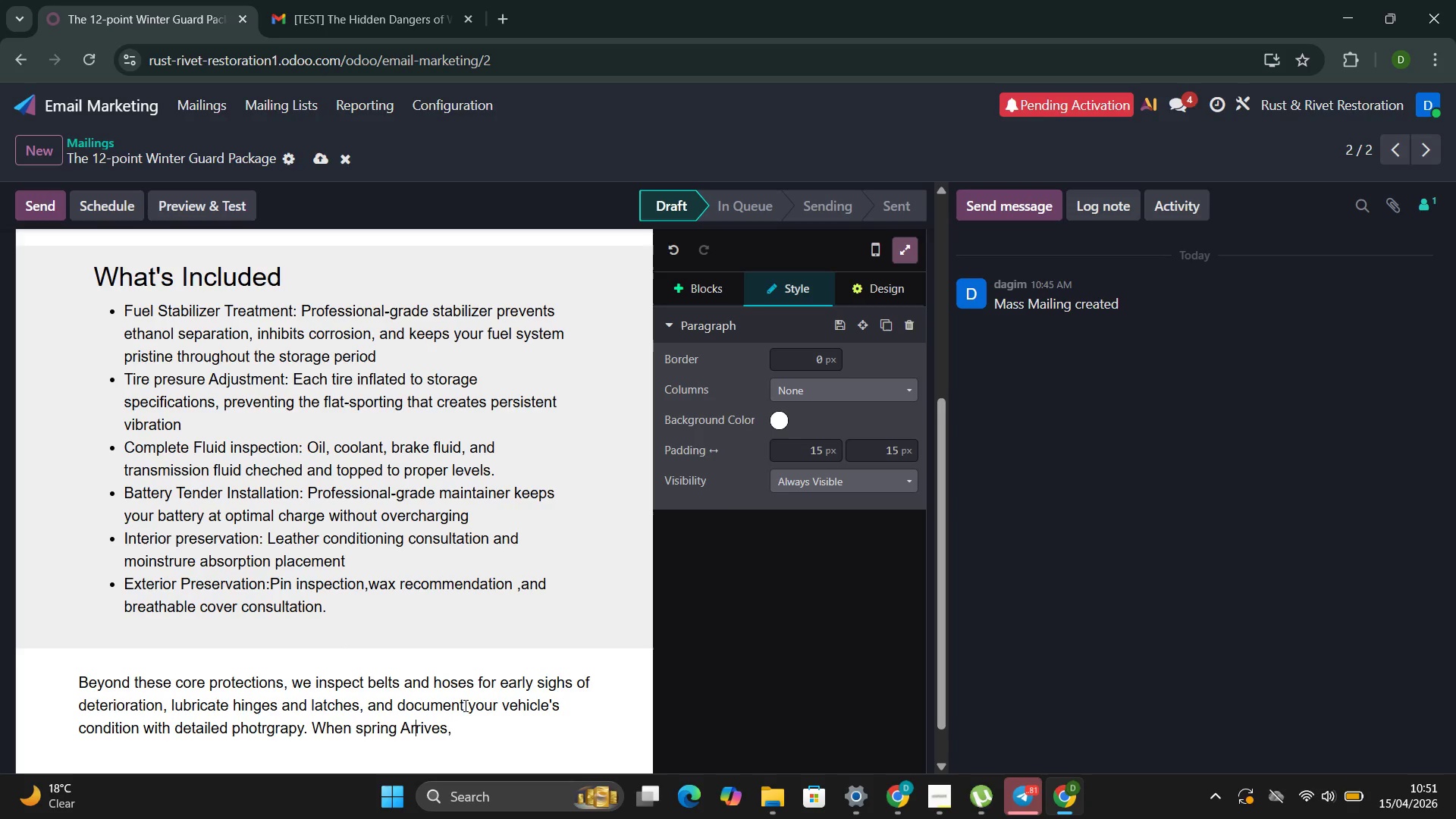 
key(ArrowLeft)
 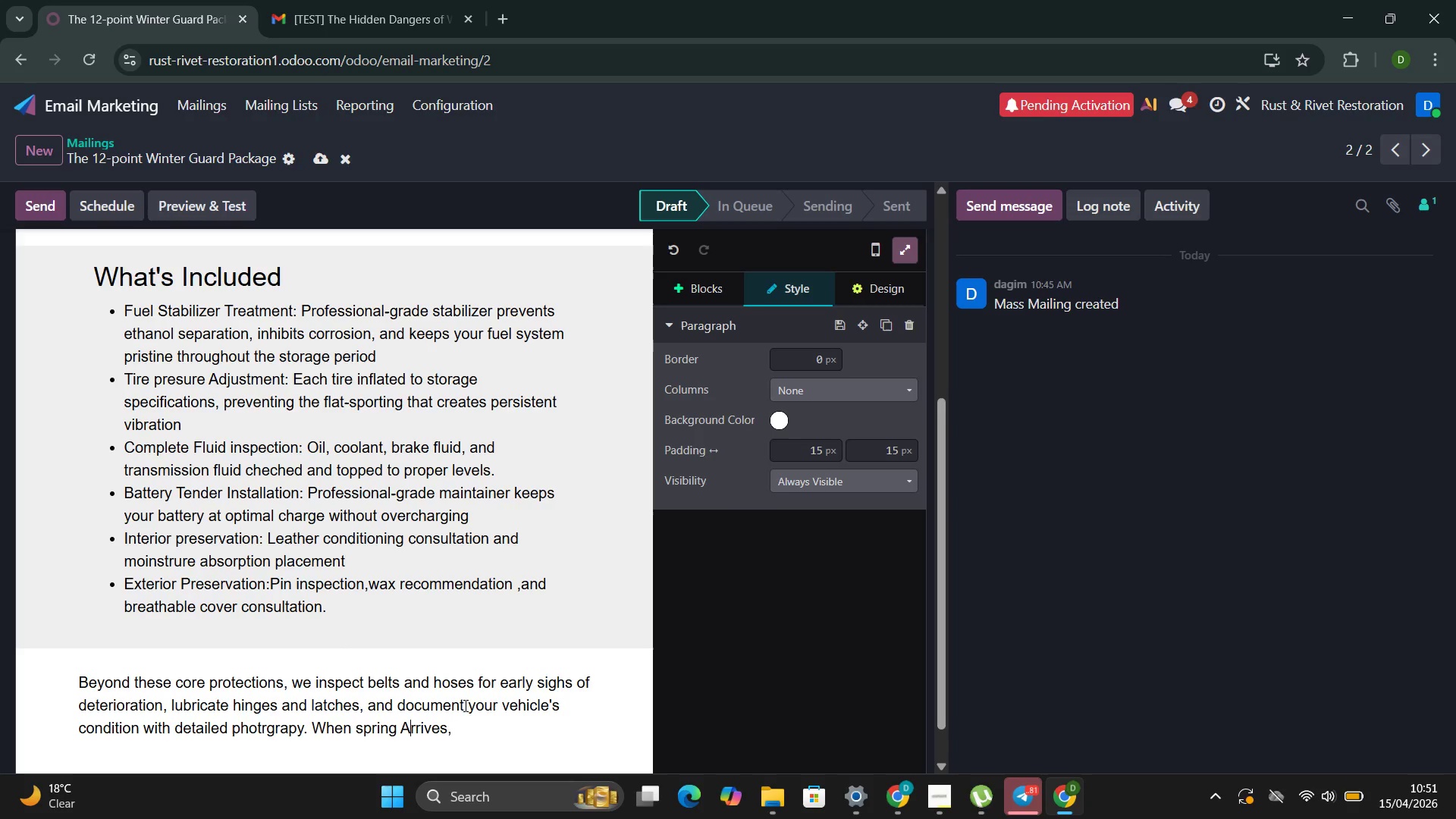 
key(ArrowLeft)
 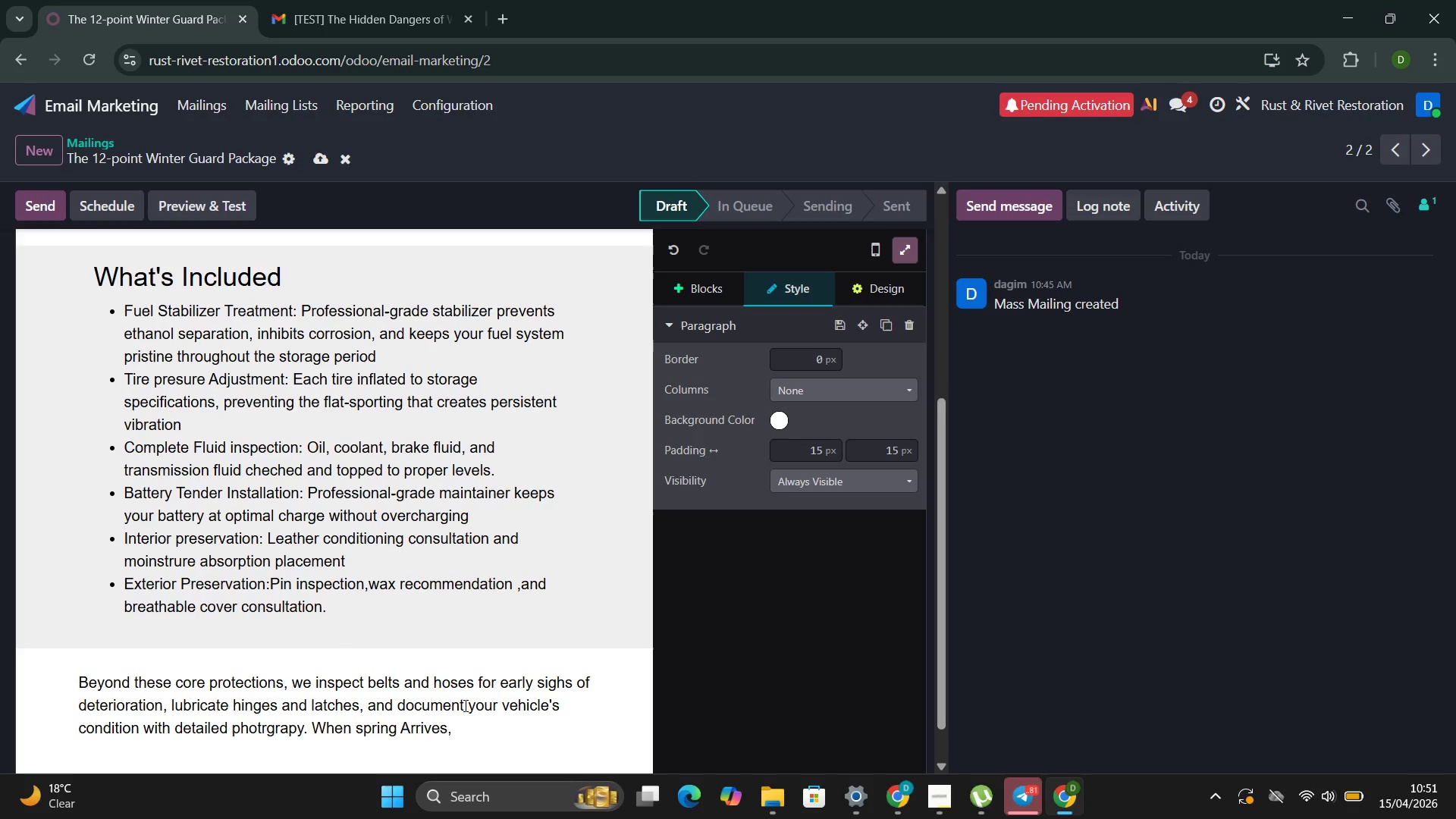 
key(Backspace)
 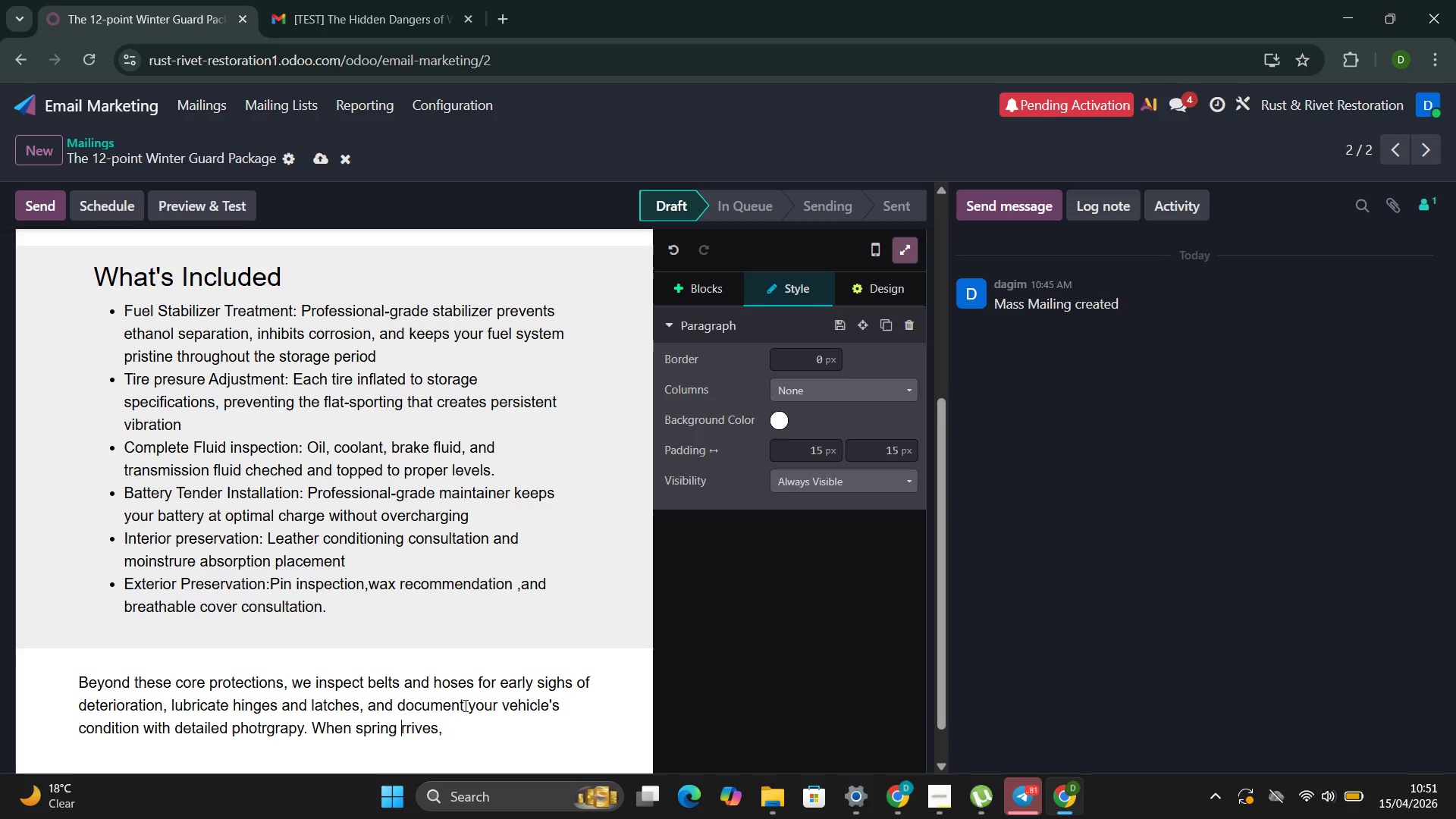 
key(Shift+ShiftLeft)
 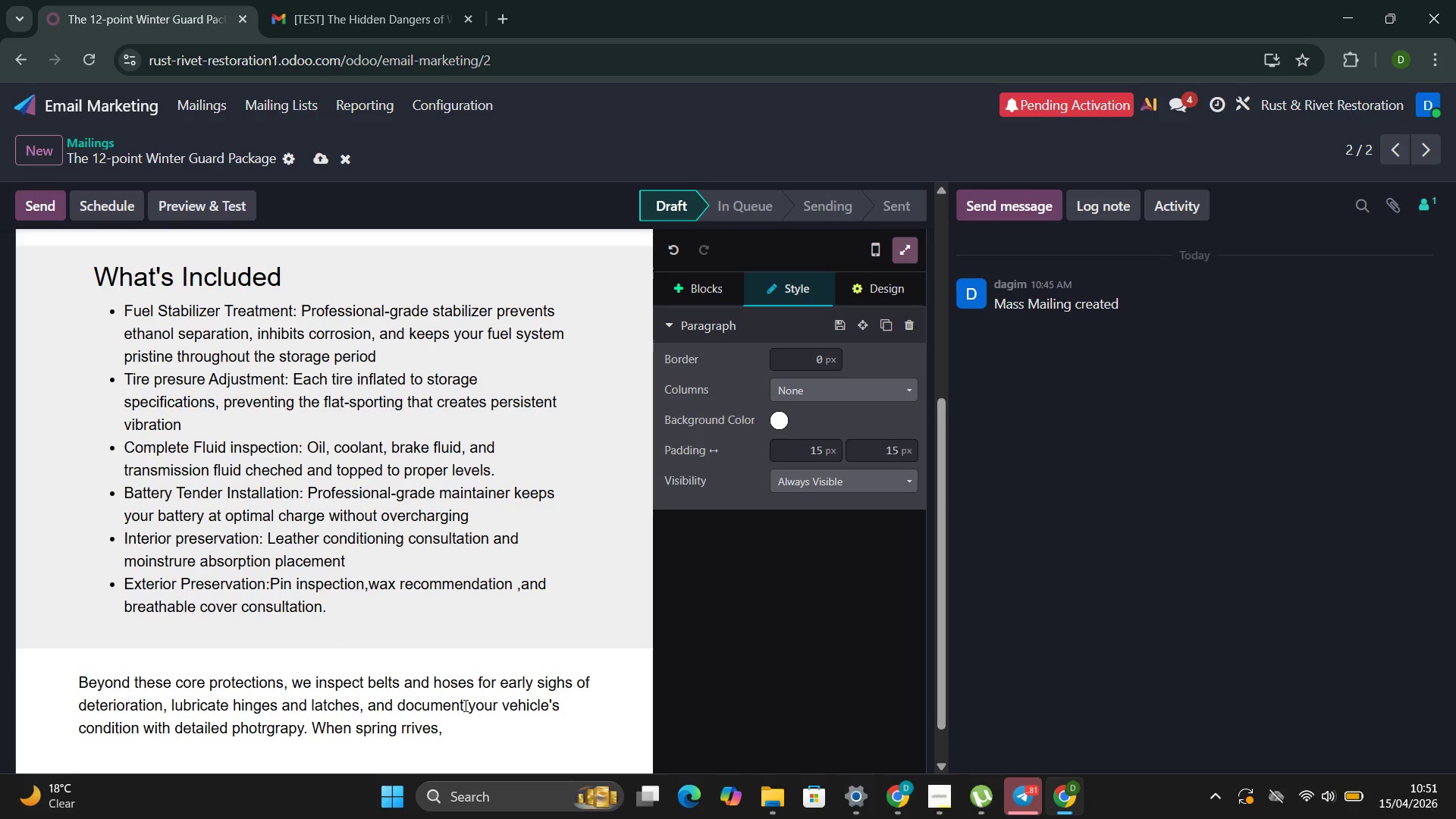 
key(A)
 